 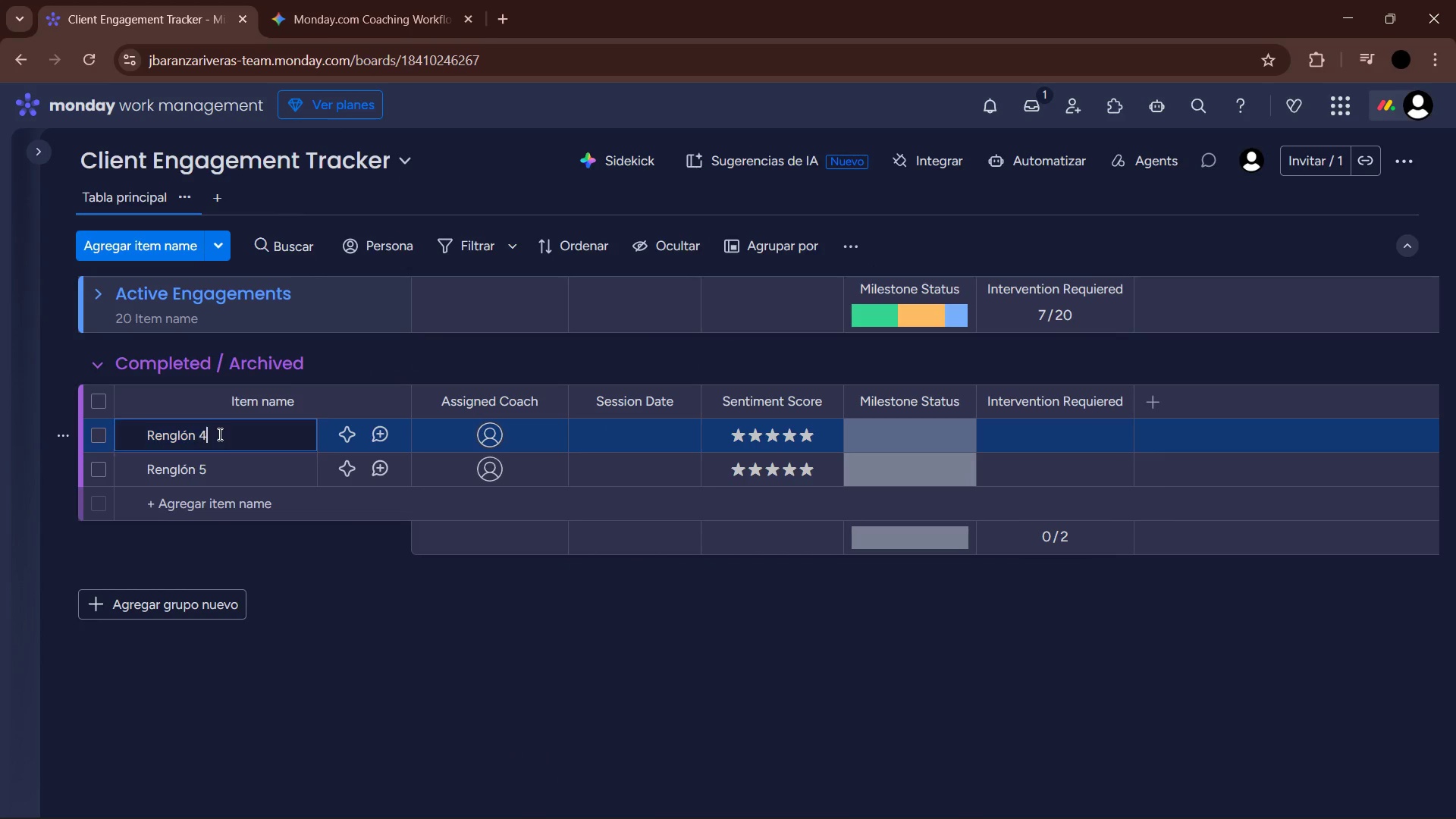 
left_click_drag(start_coordinate=[218, 434], to_coordinate=[112, 430])
 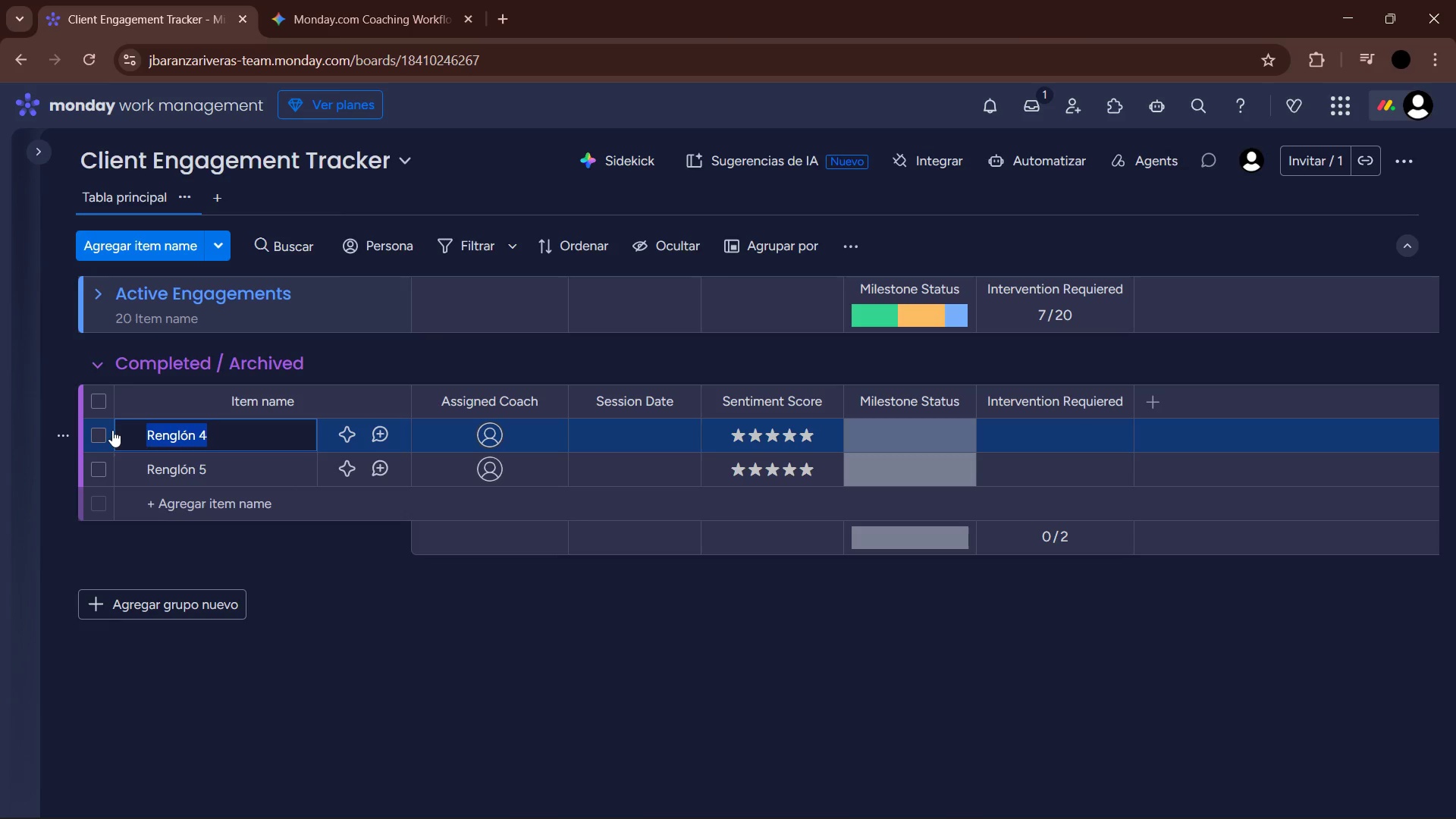 
wait(8.3)
 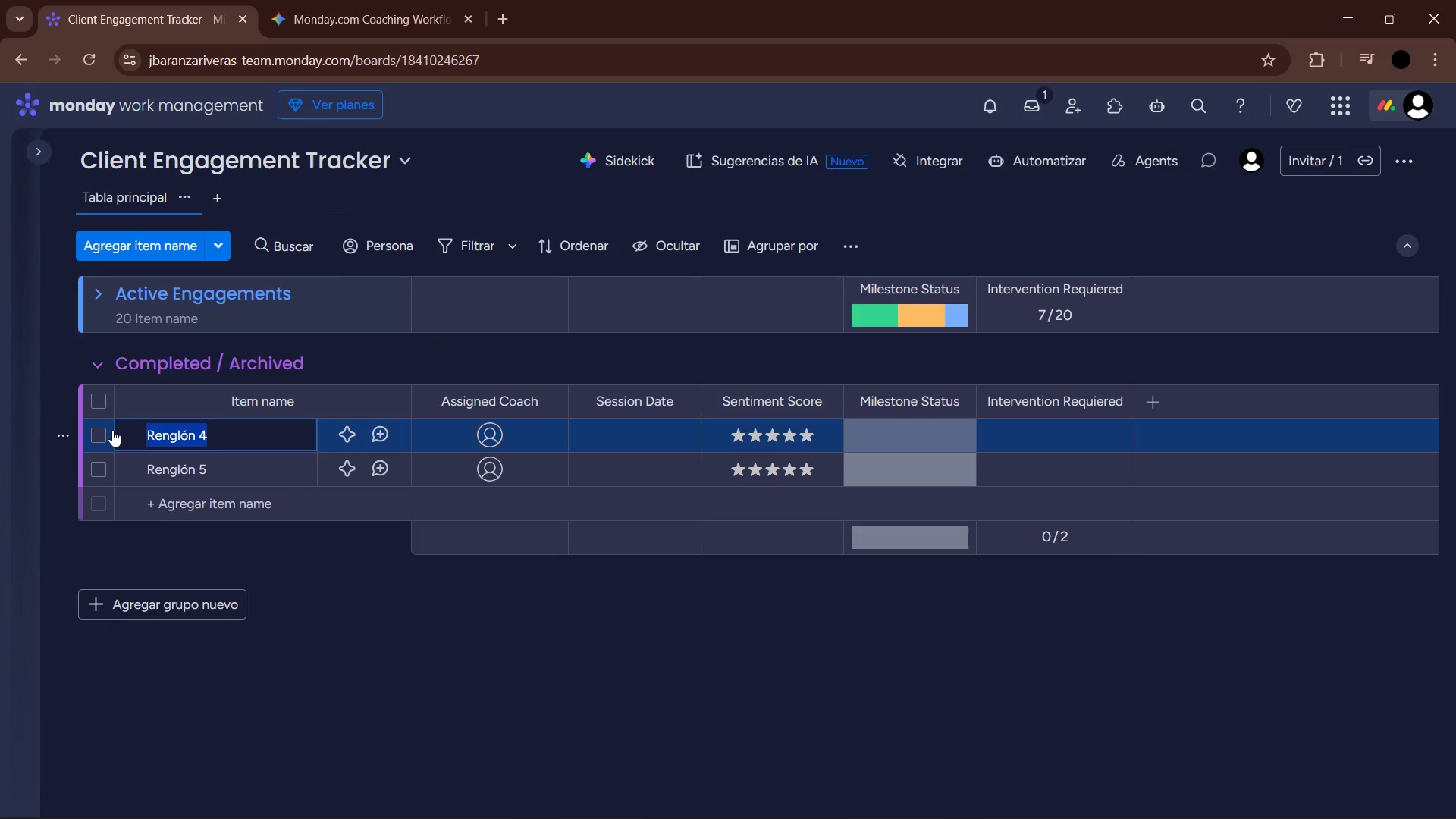 
type(Victor Thorne)
 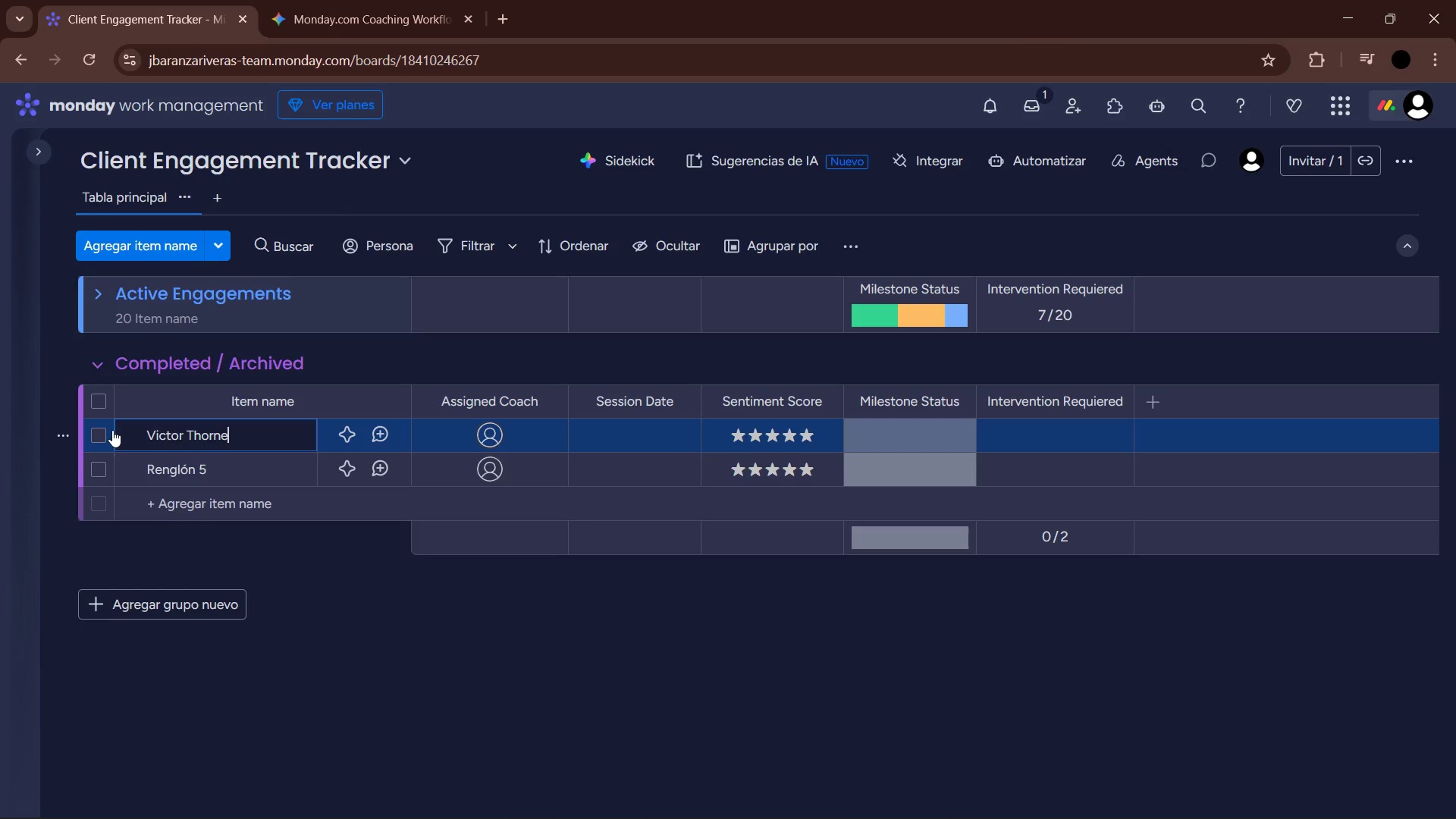 
key(Enter)
 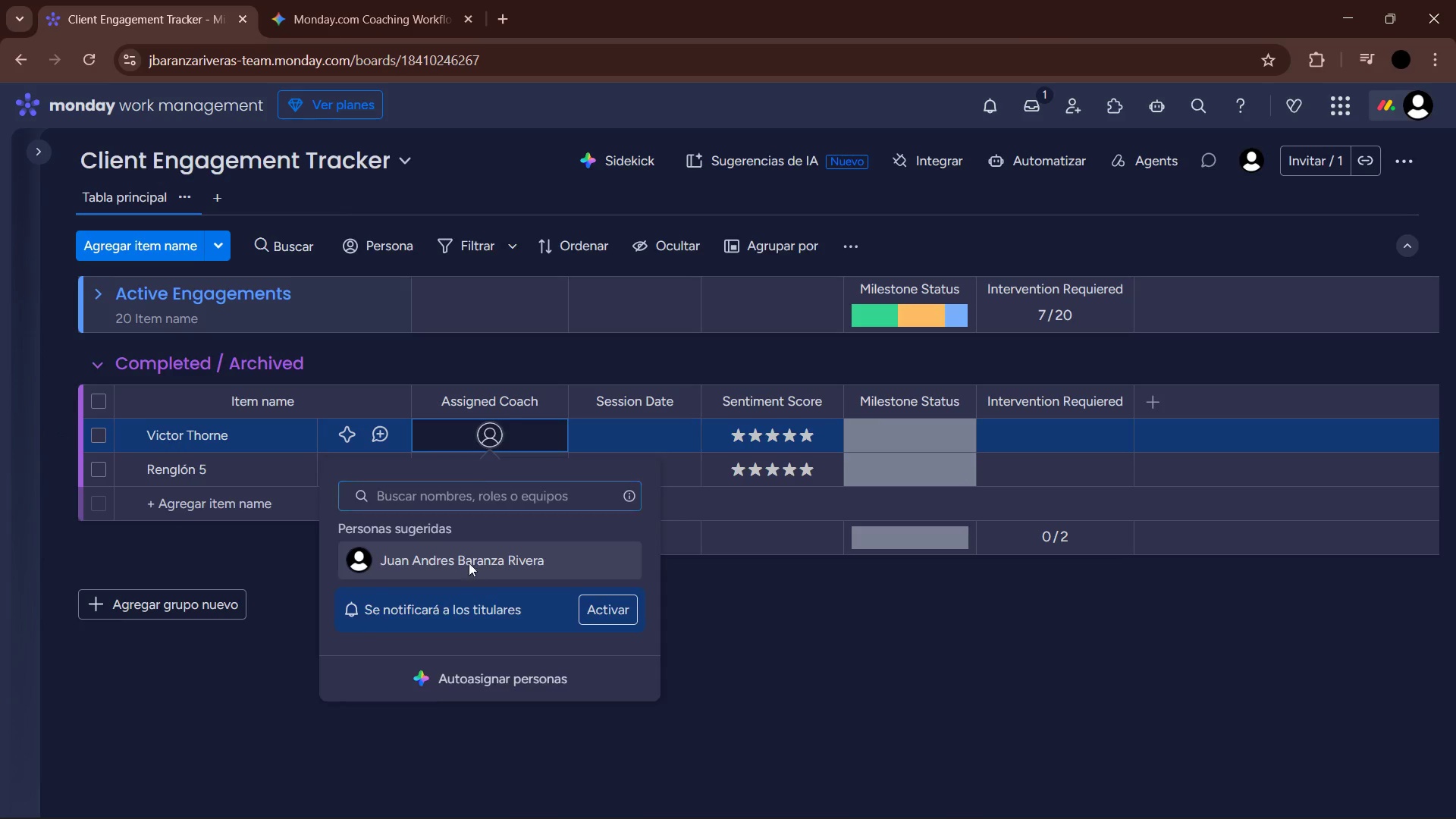 
left_click([648, 434])
 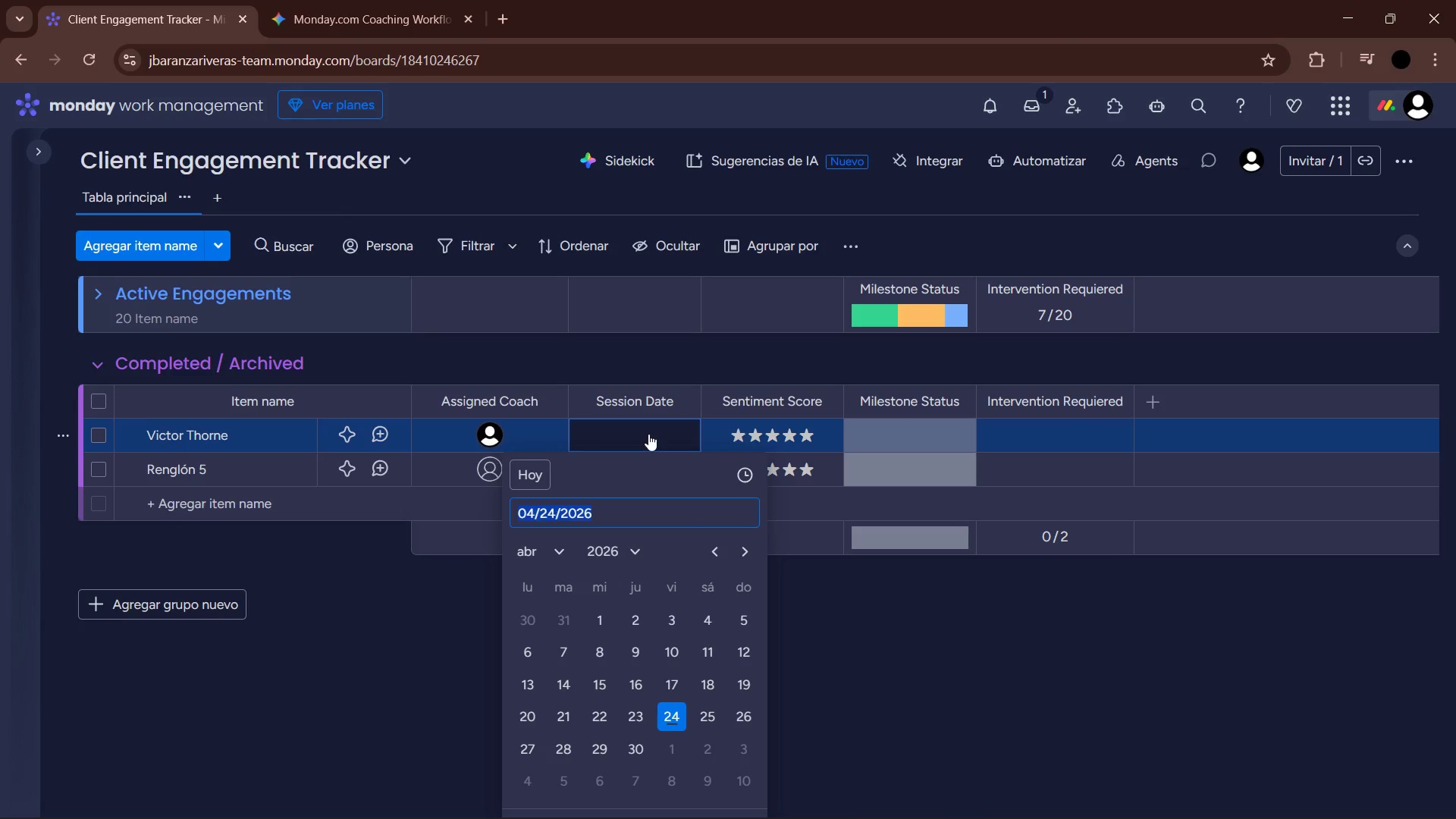 
left_click([533, 548])
 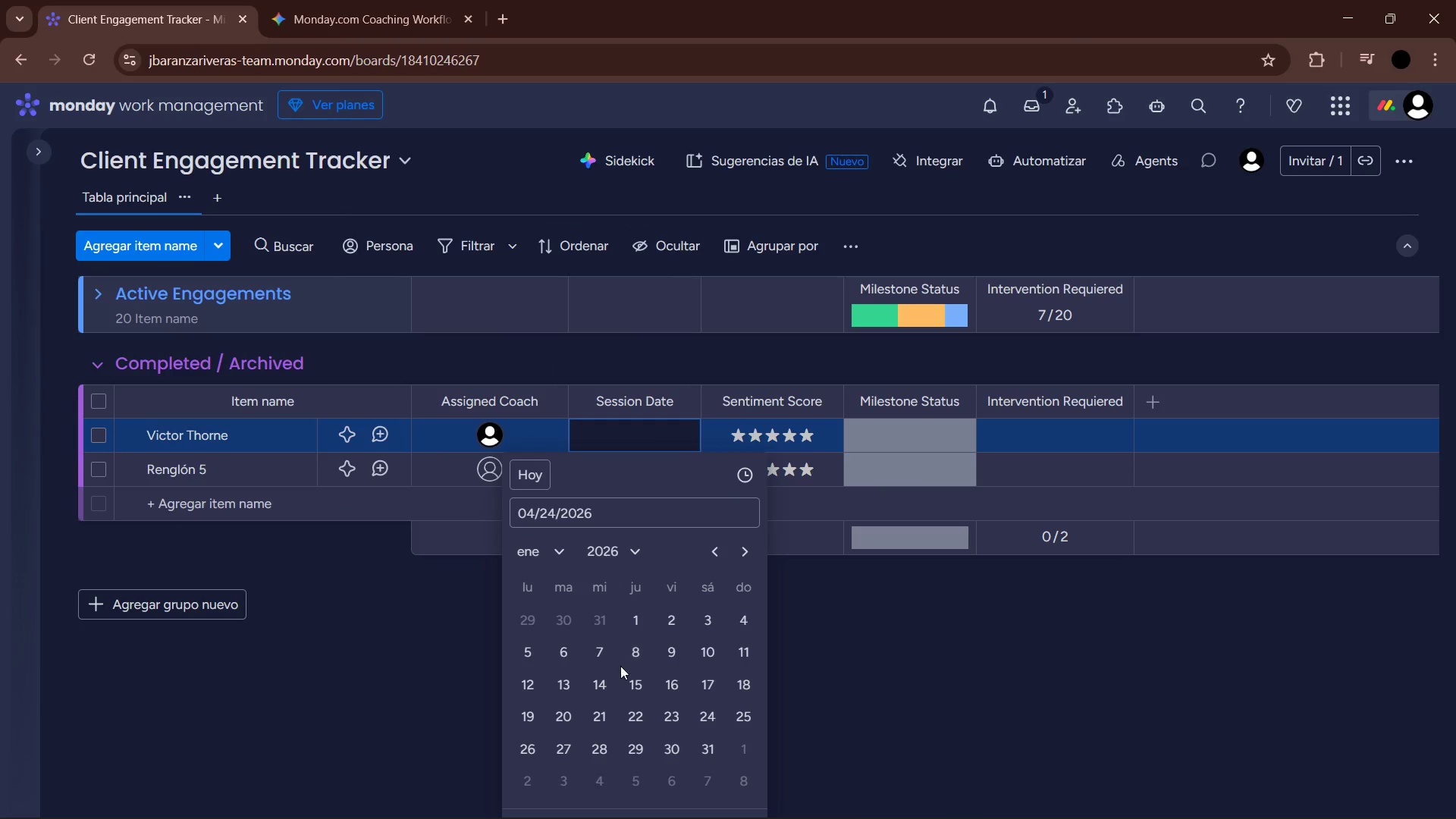 
left_click([708, 651])
 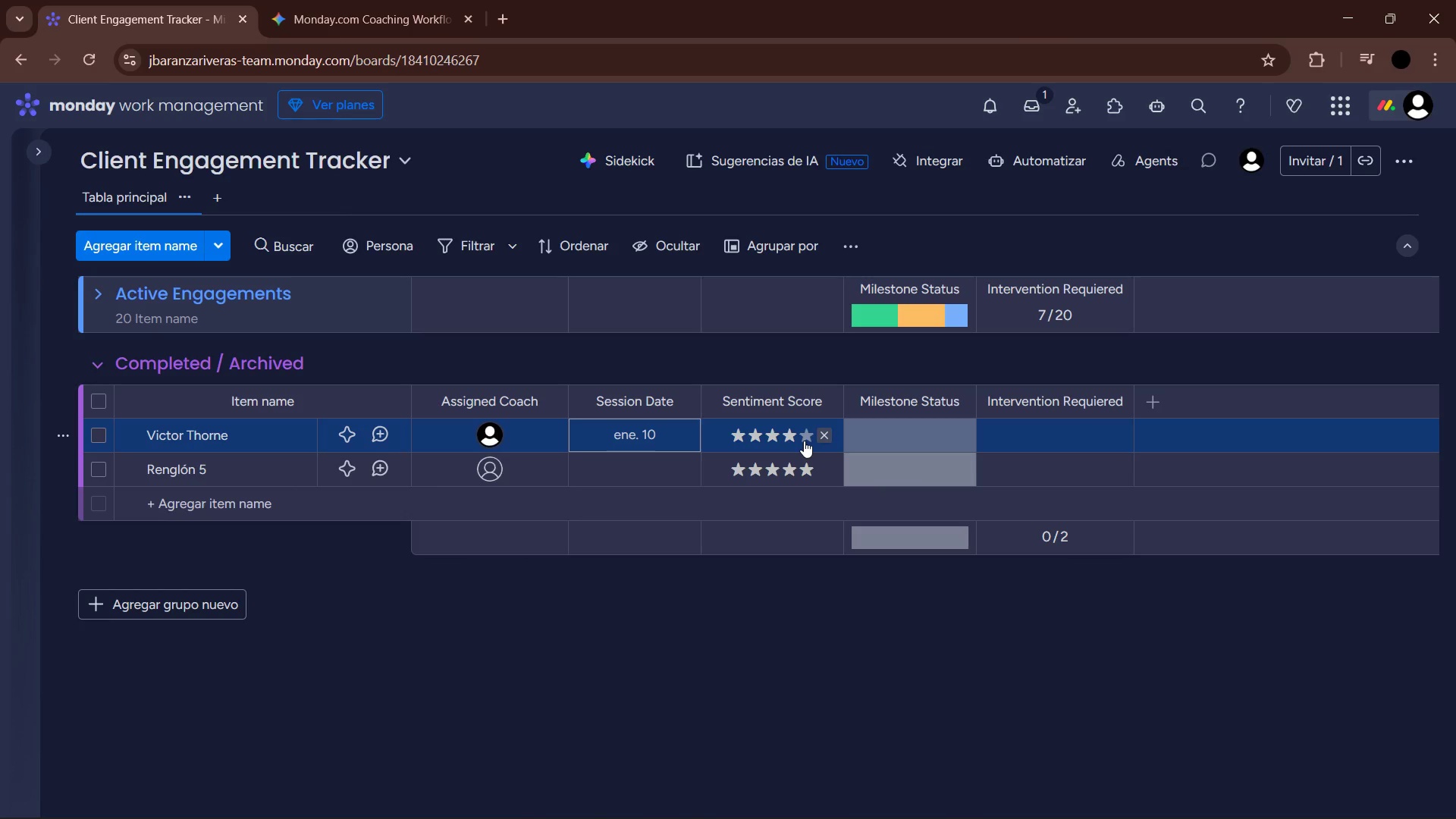 
left_click([804, 441])
 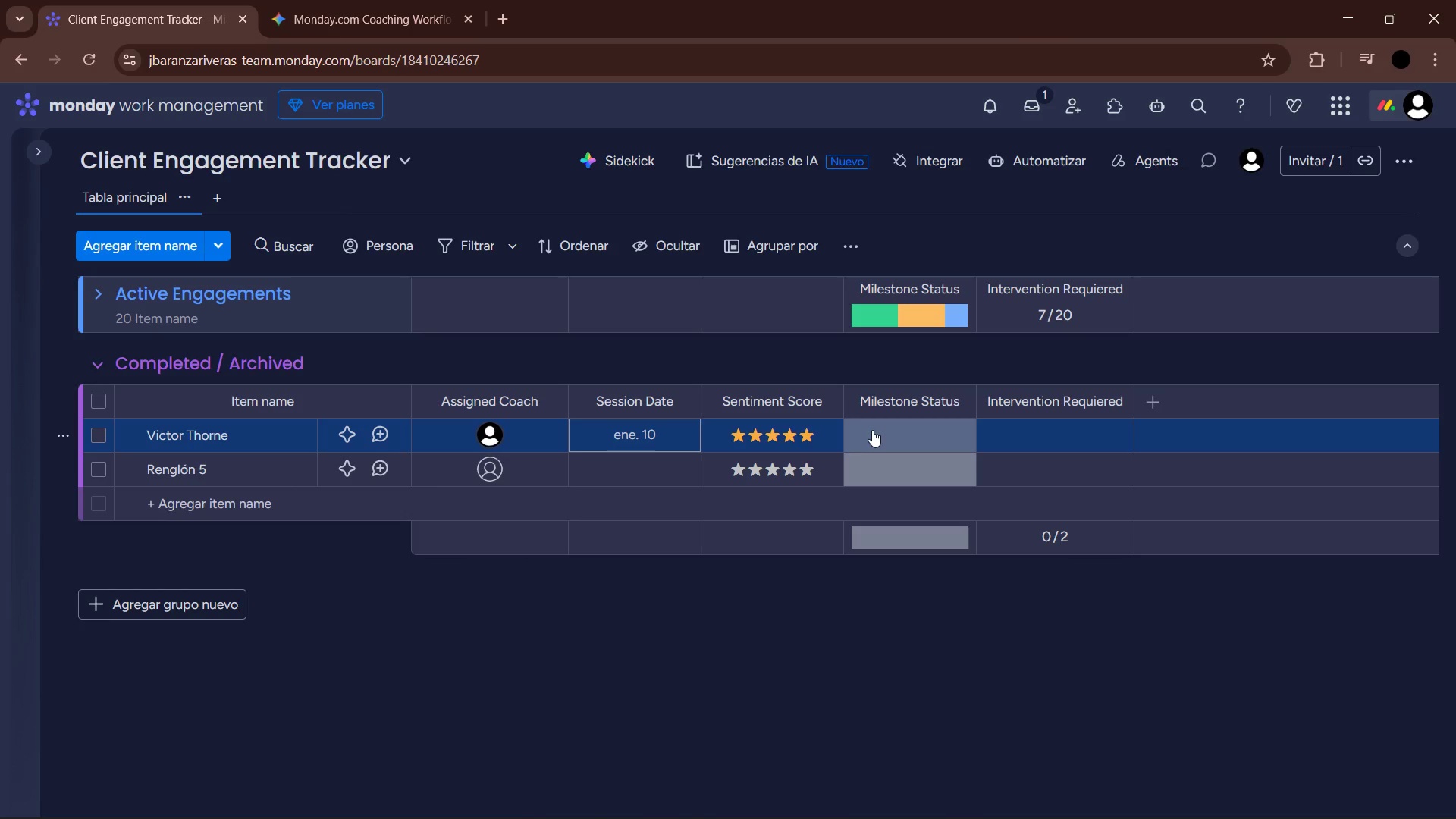 
left_click([887, 430])
 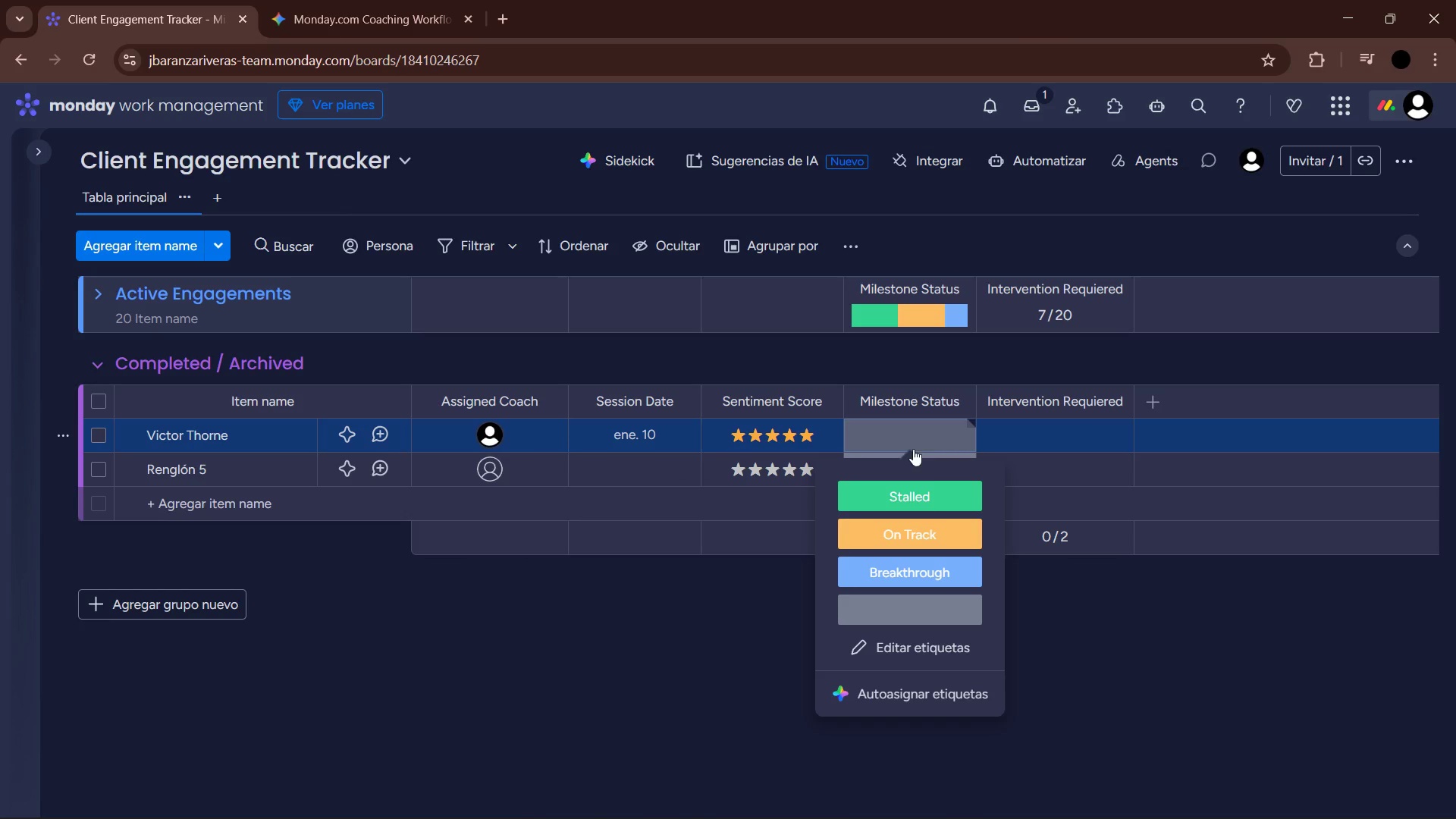 
left_click([936, 571])
 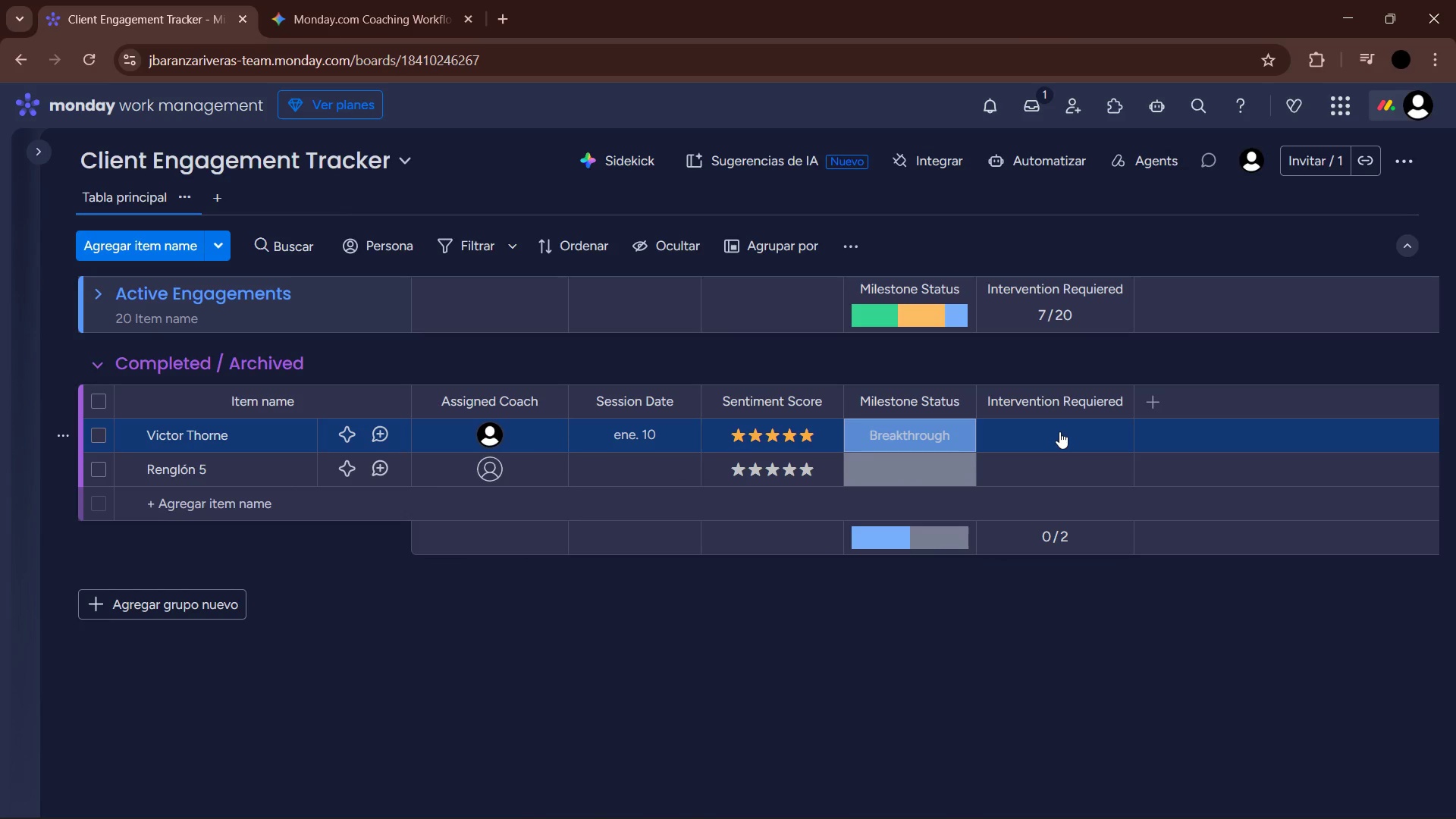 
left_click([1059, 431])
 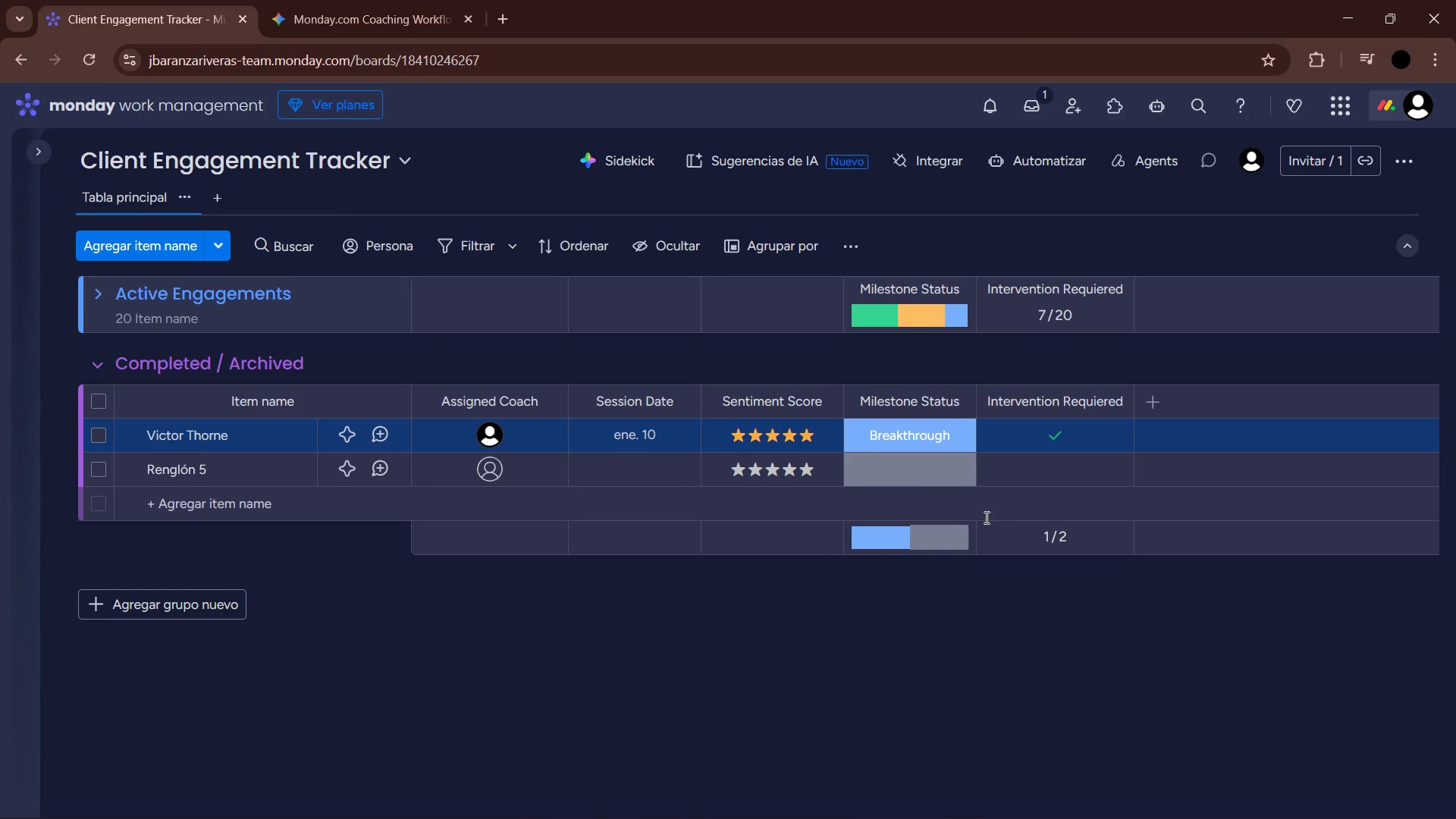 
left_click([1065, 428])
 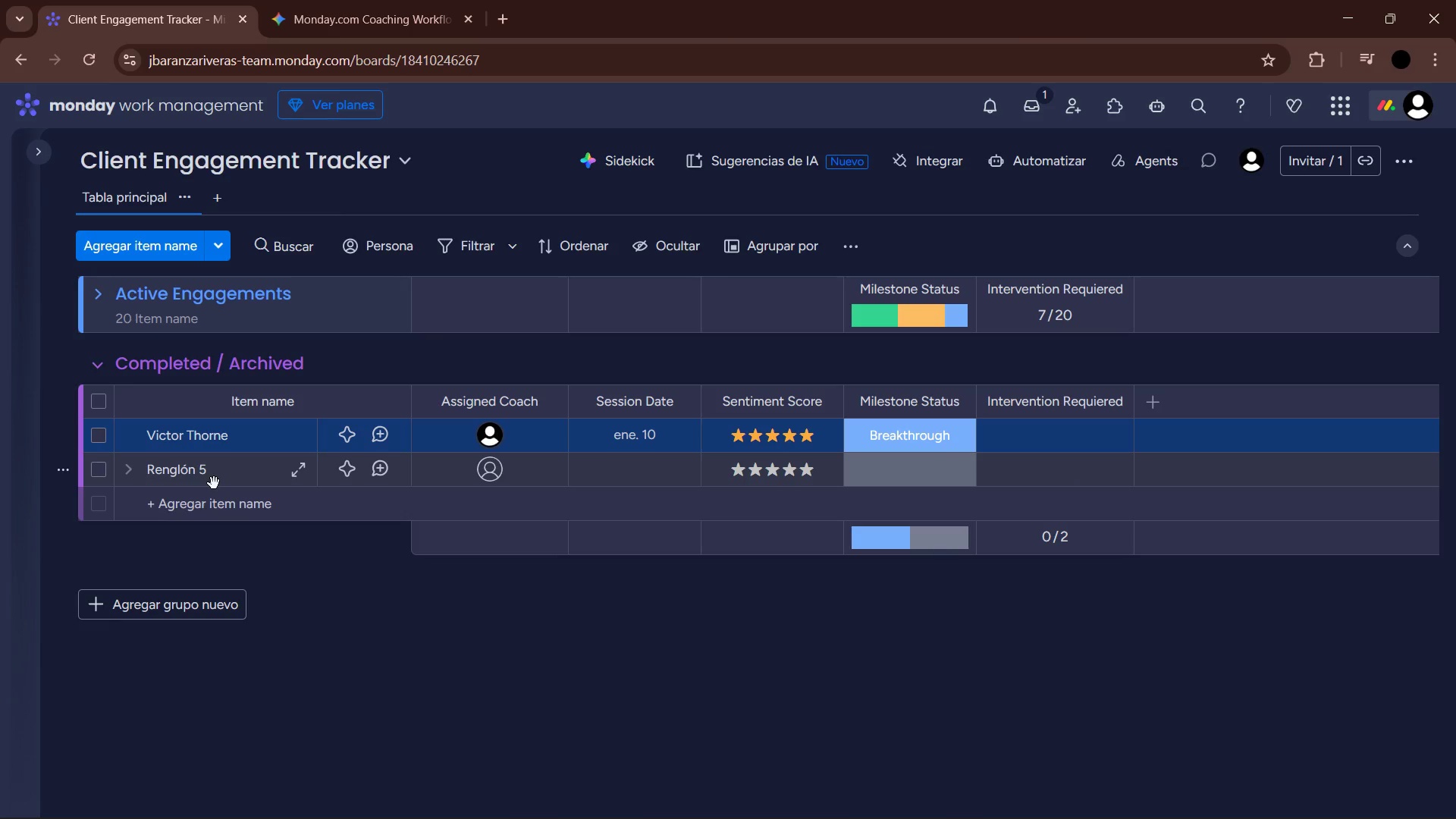 
left_click([196, 473])
 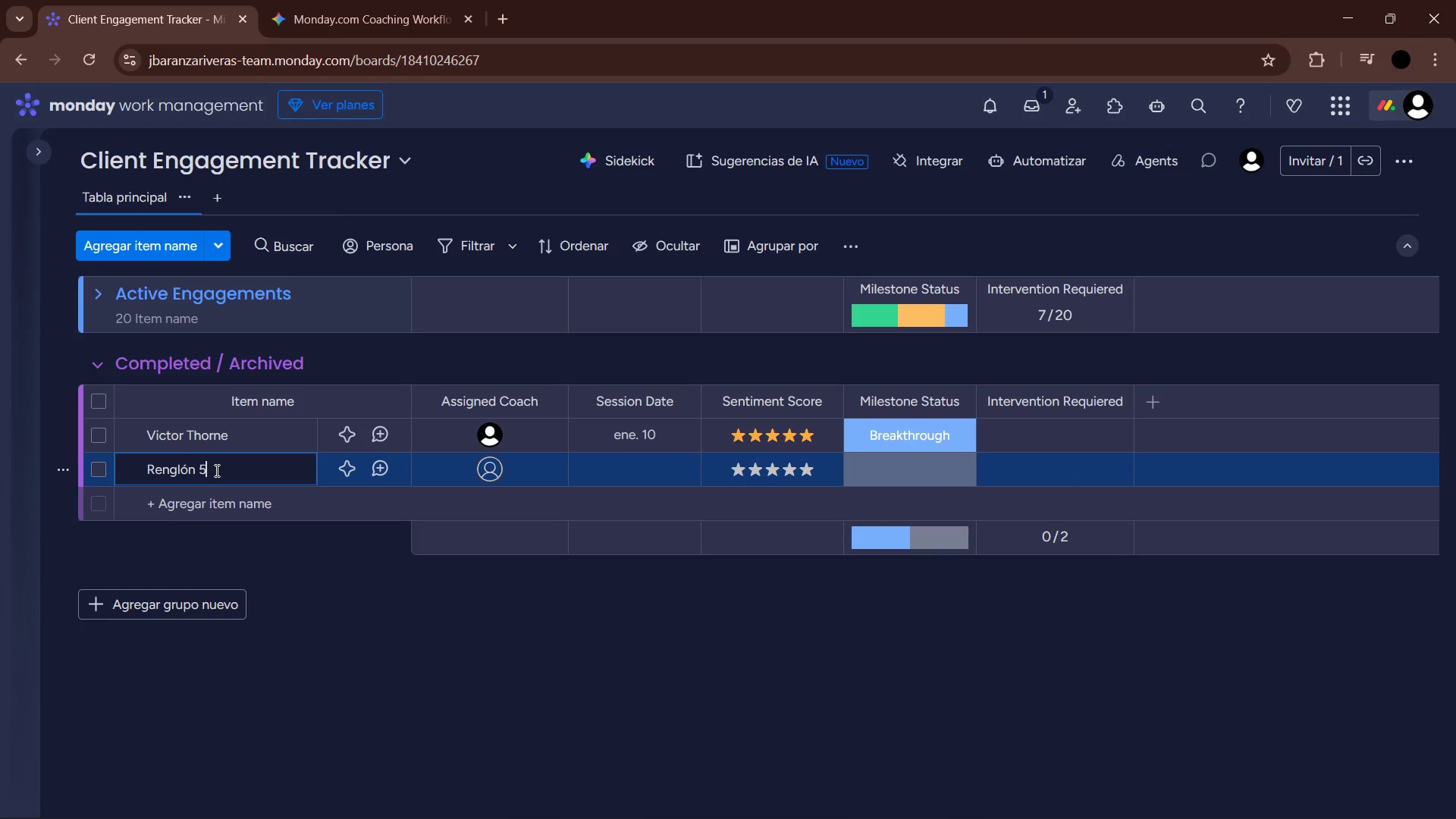 
left_click_drag(start_coordinate=[215, 469], to_coordinate=[150, 472])
 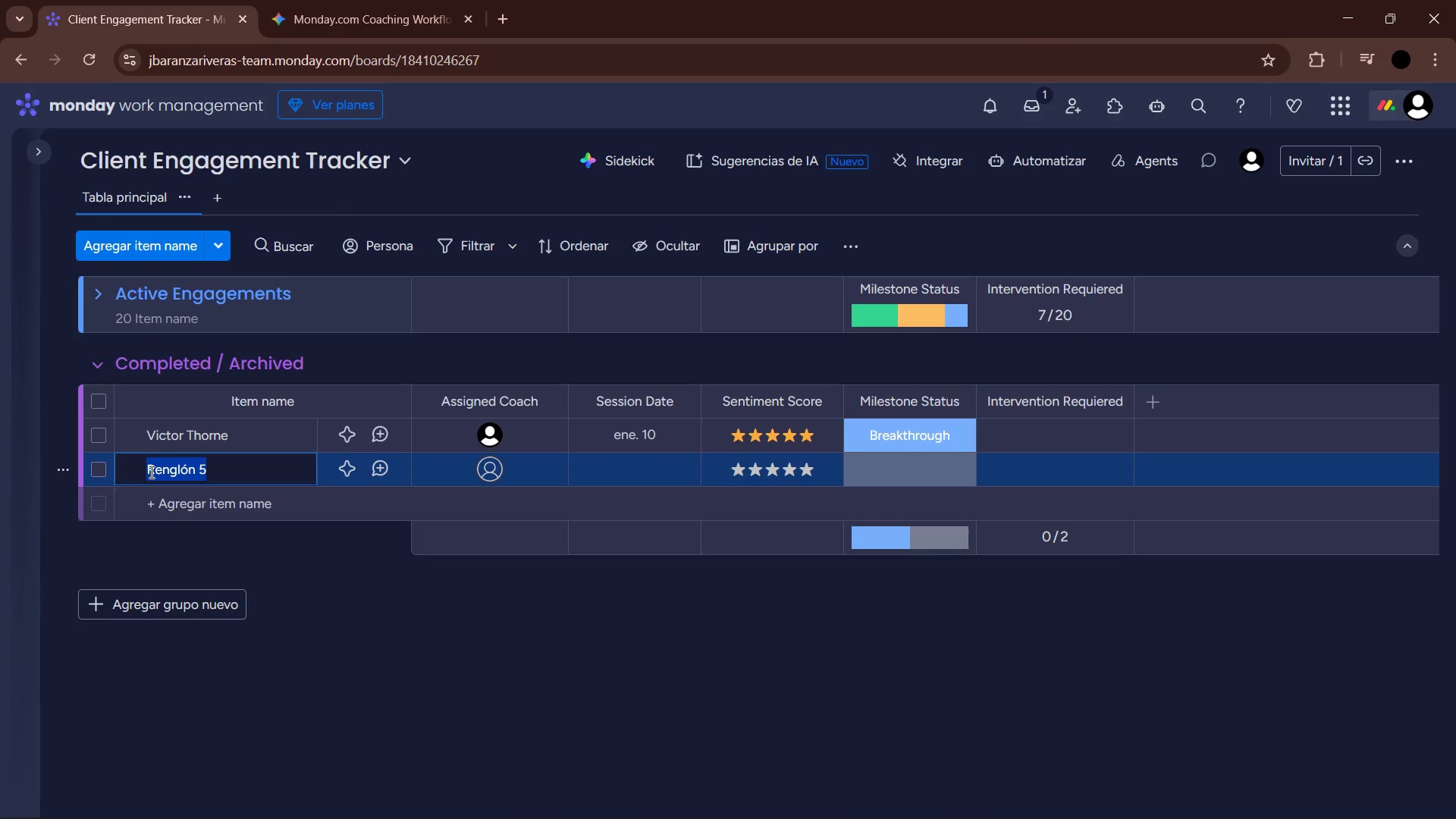 
key(Backspace)
 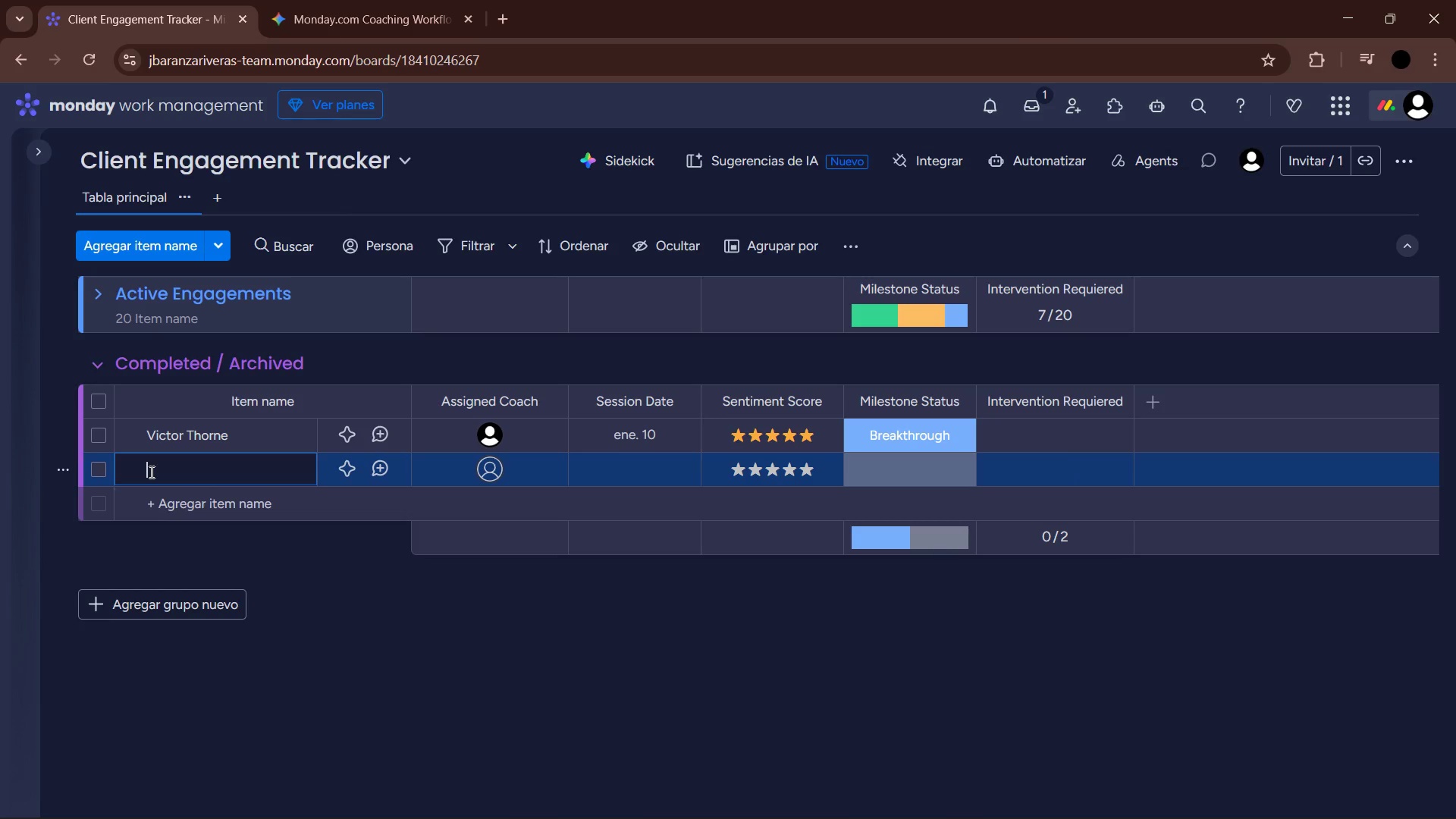 
wait(7.62)
 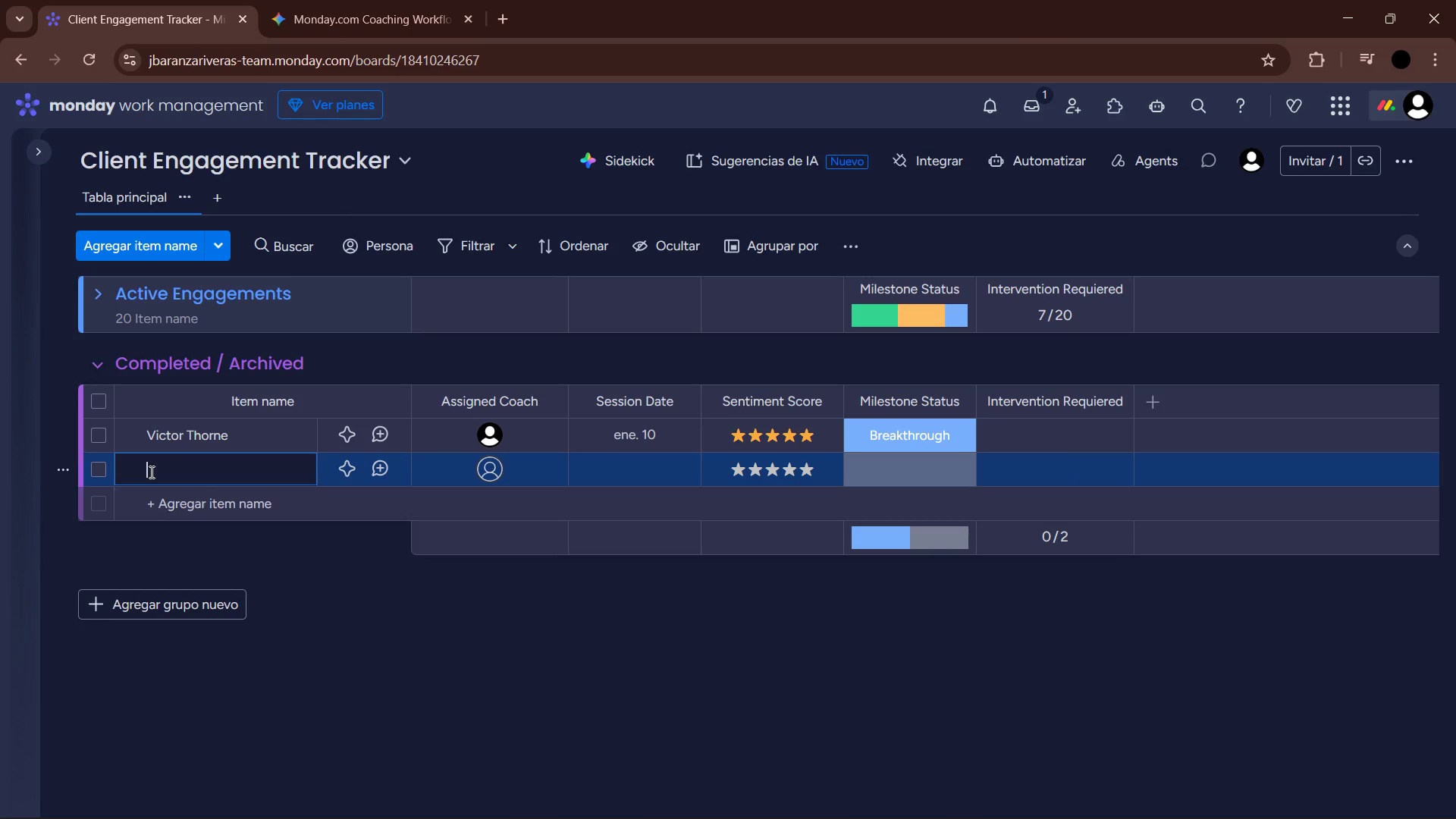 
type(Alice Henderson )
 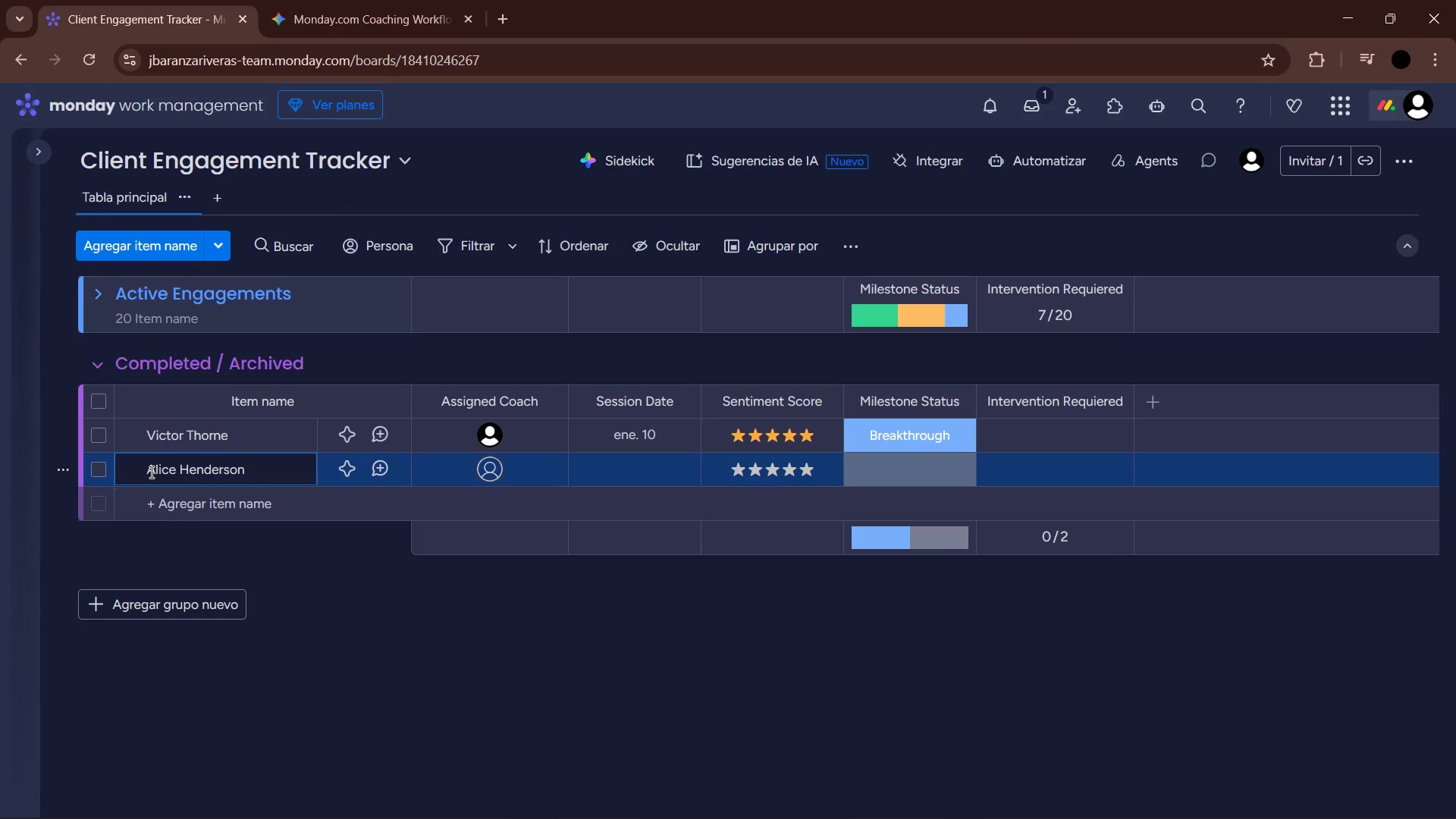 
key(Enter)
 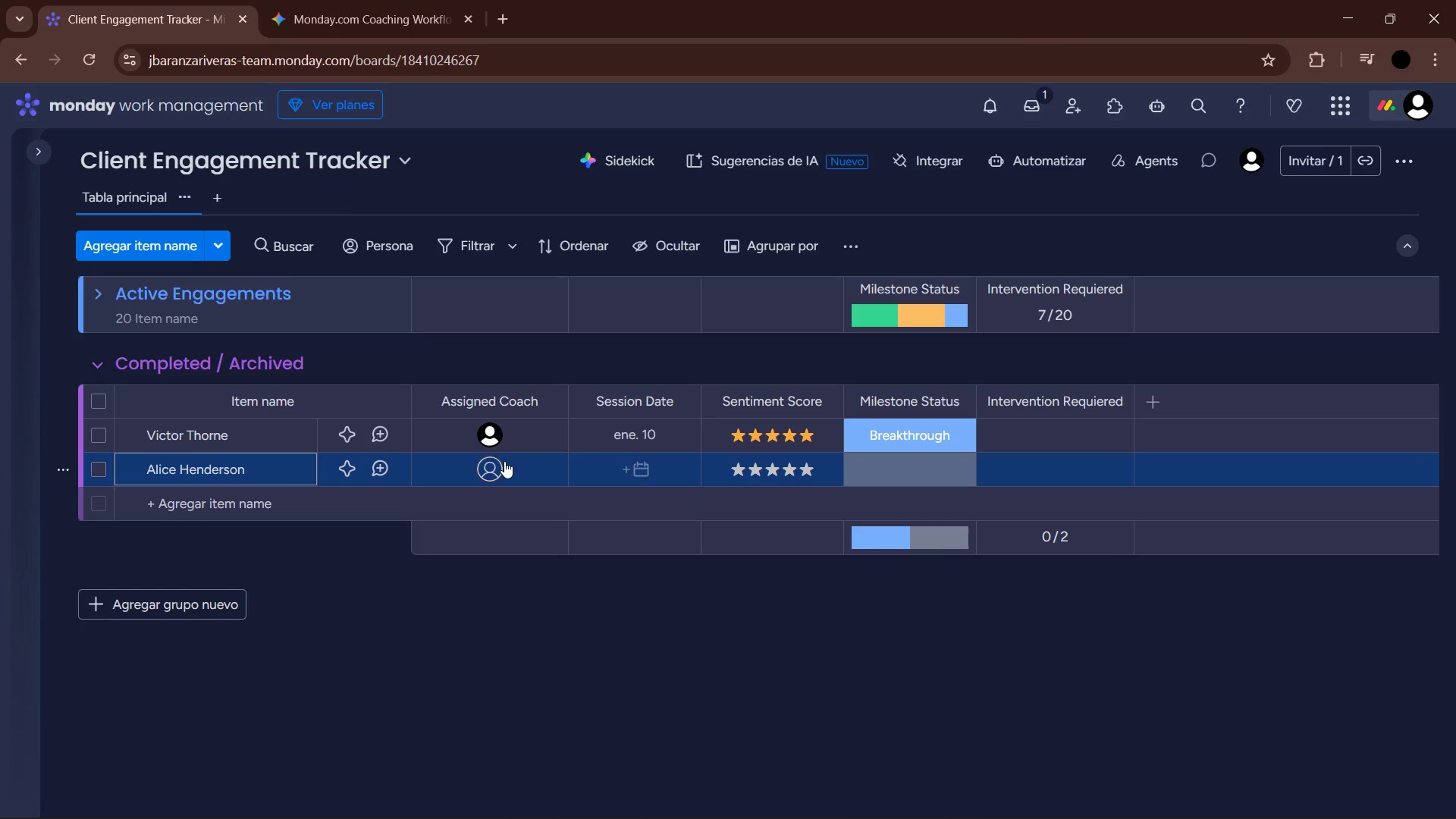 
left_click([483, 466])
 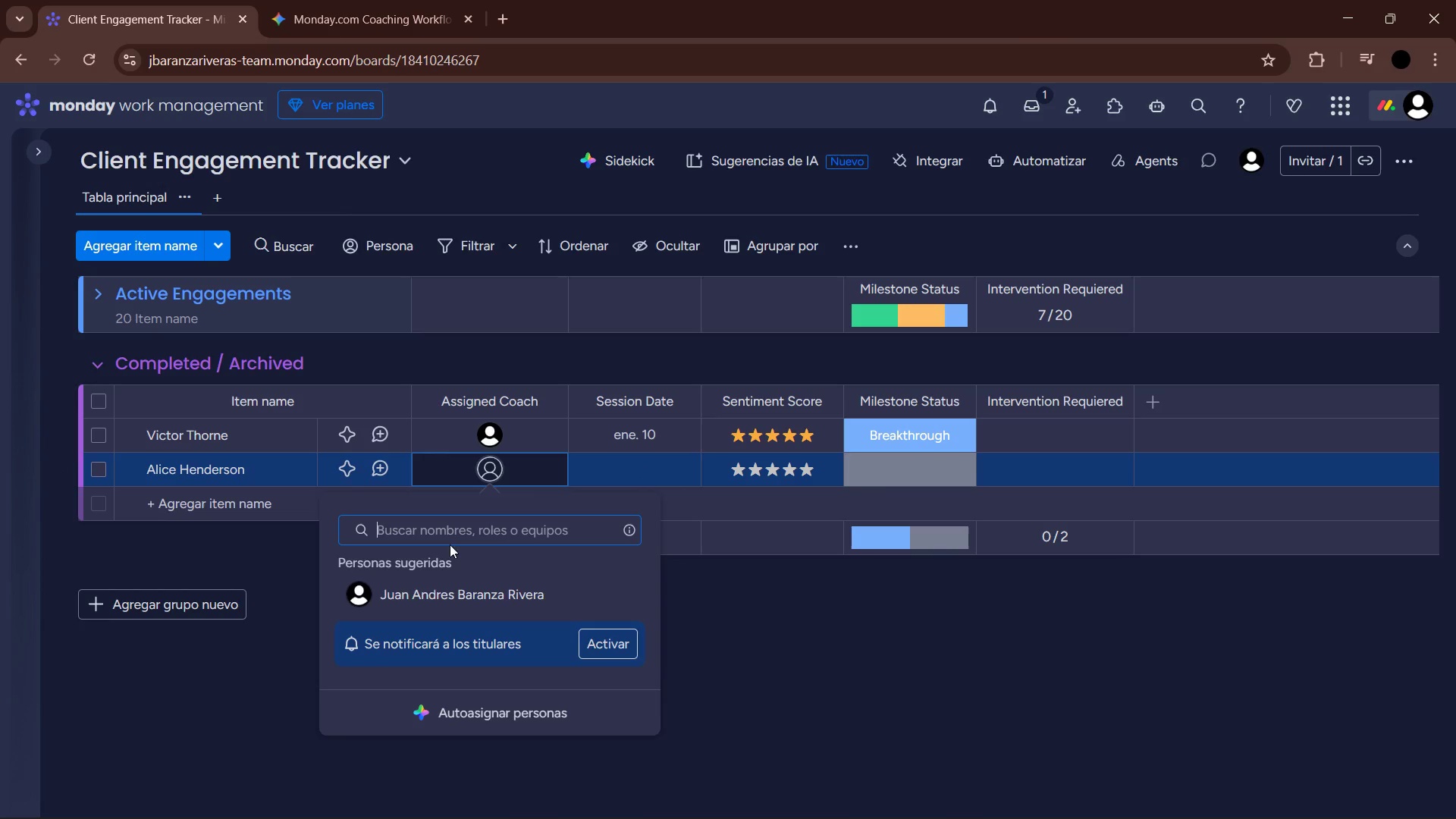 
left_click([406, 593])
 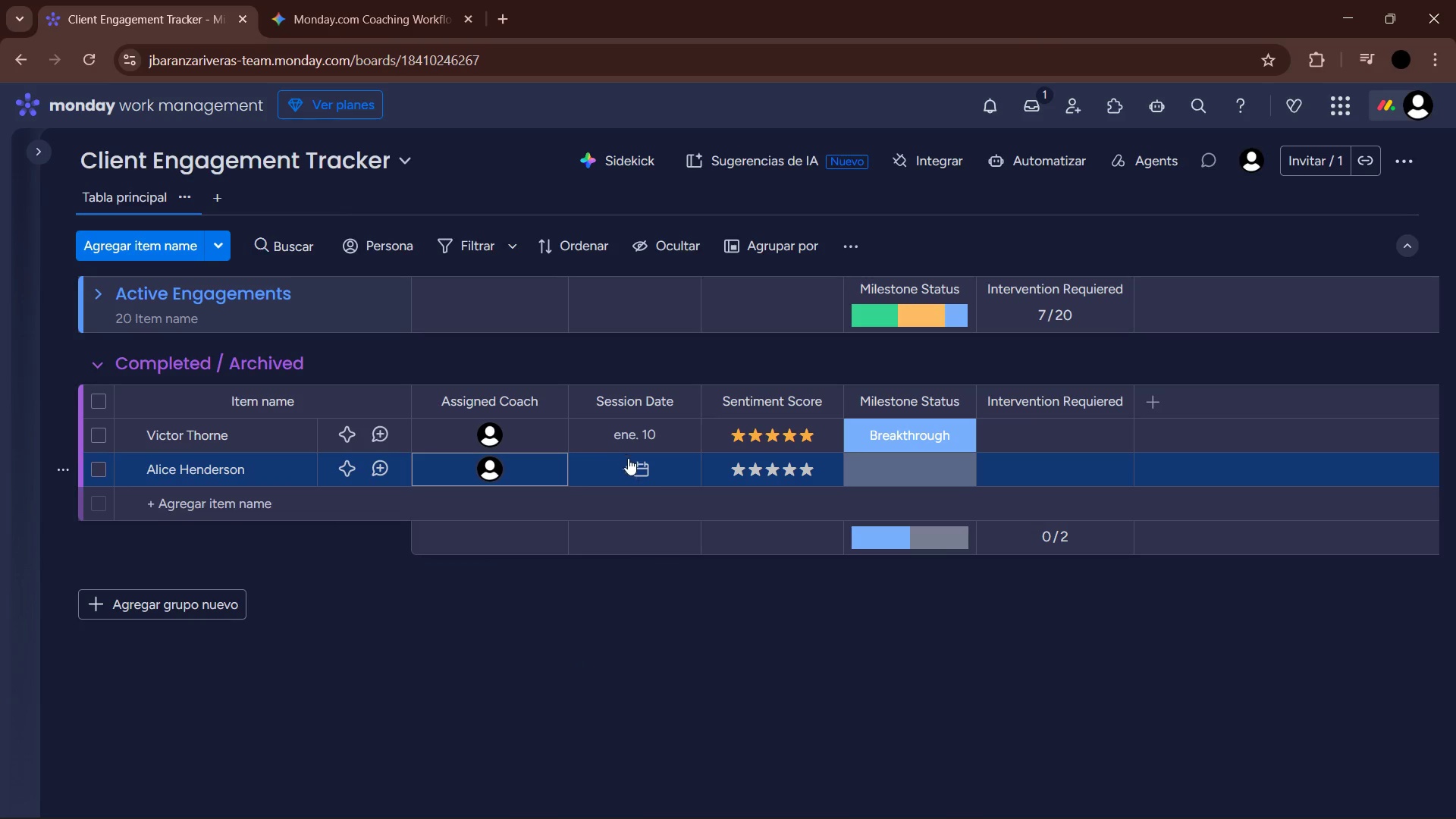 
left_click([629, 460])
 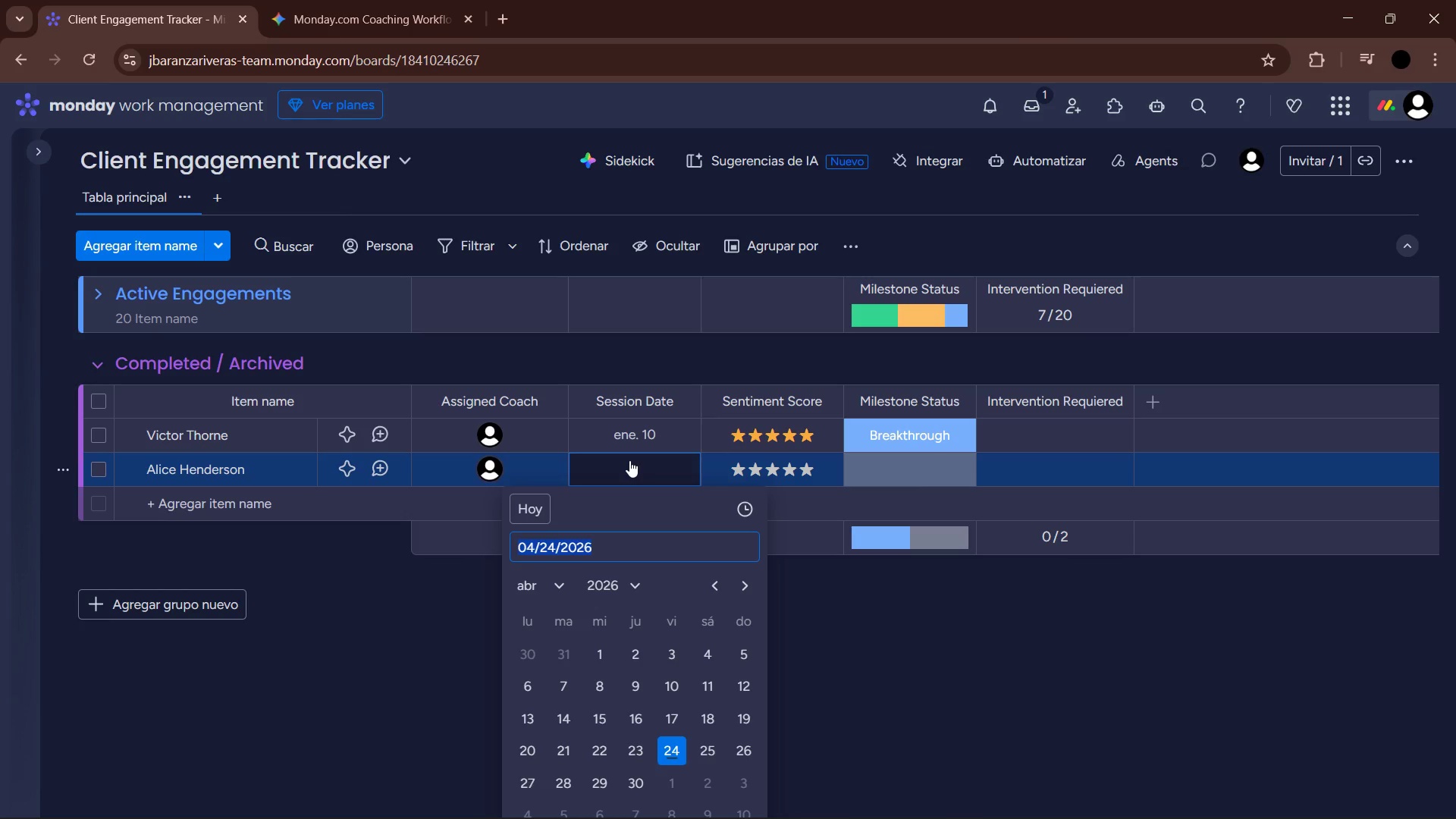 
wait(8.47)
 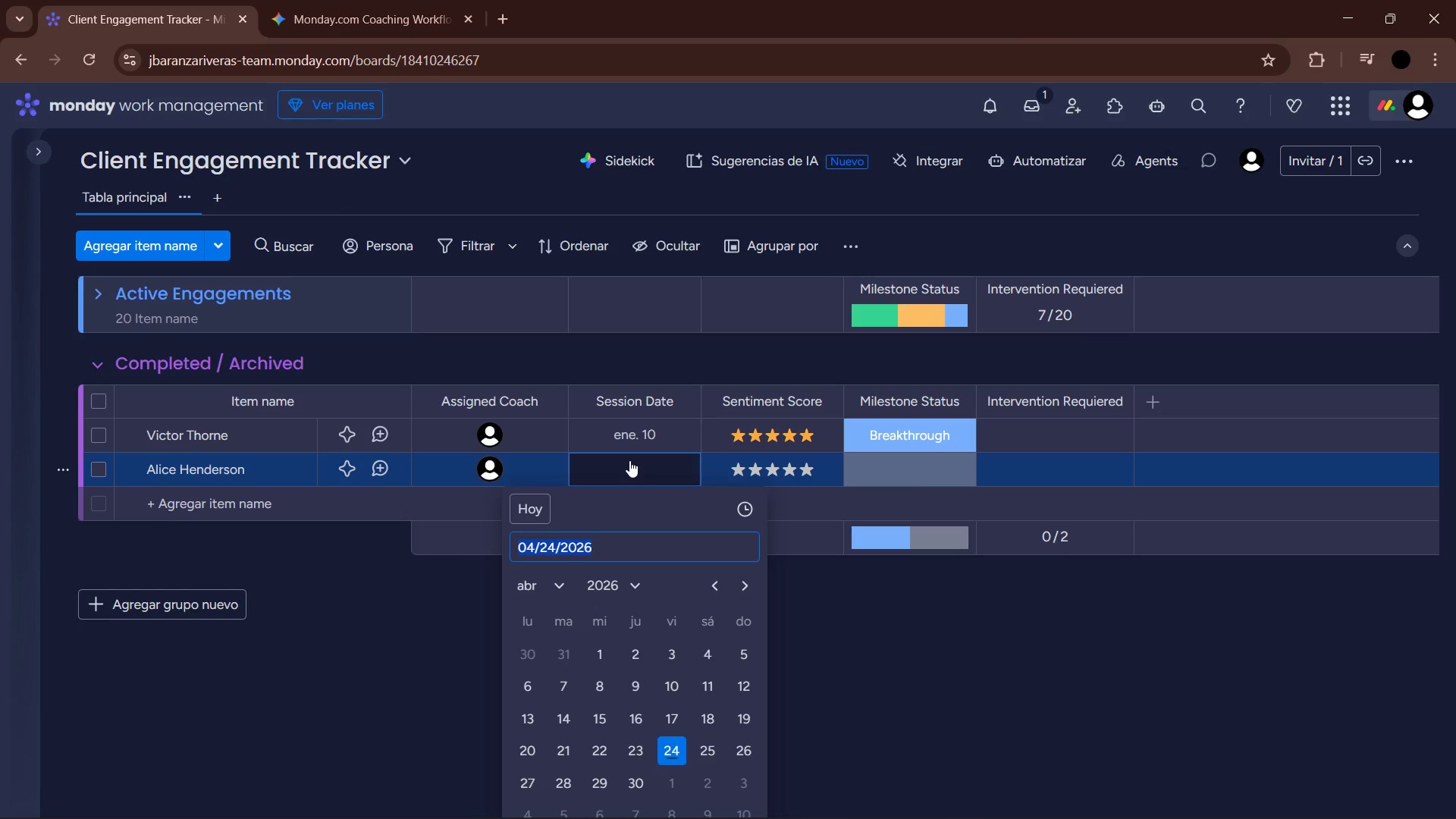 
left_click([566, 592])
 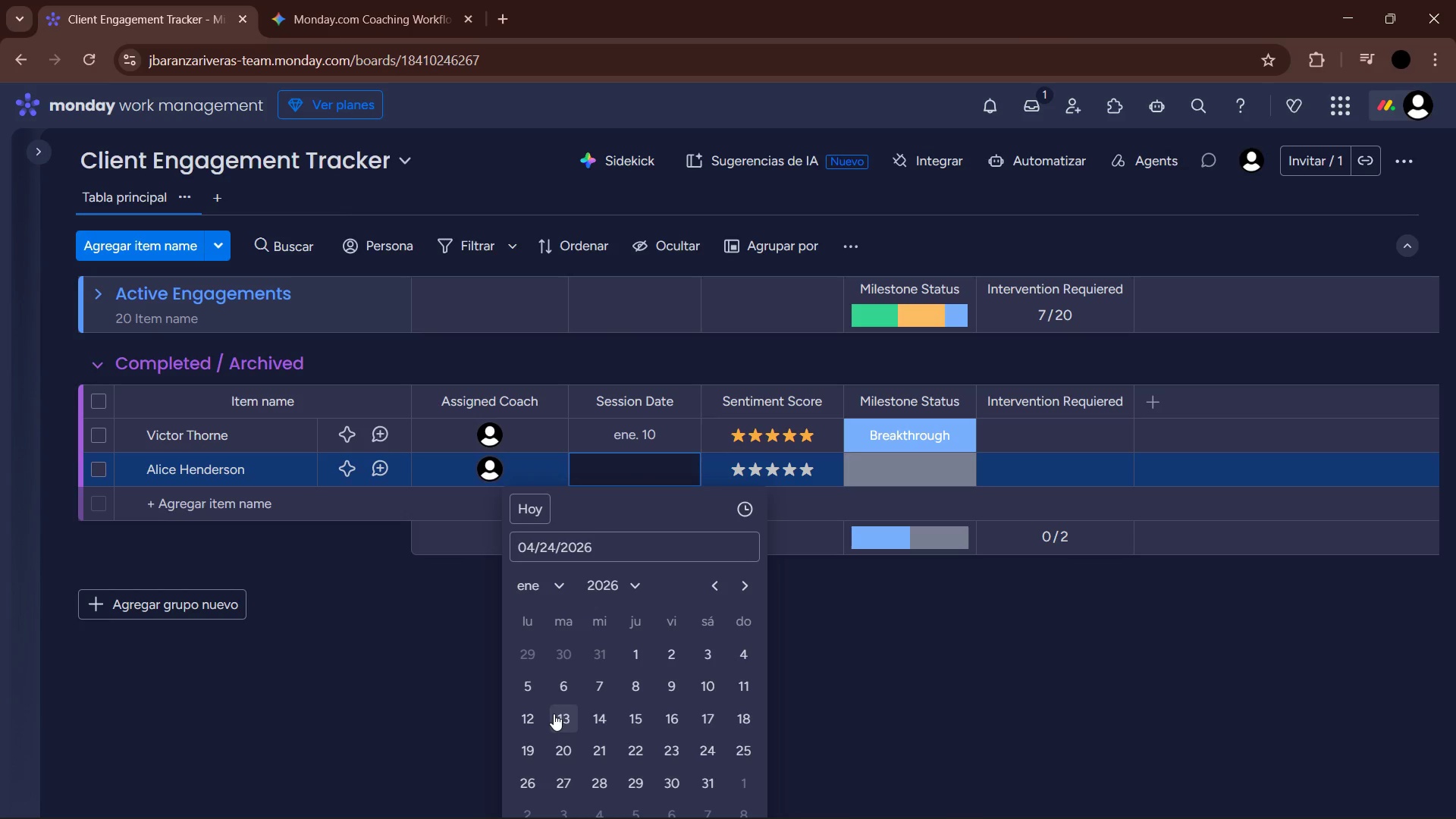 
left_click([521, 718])
 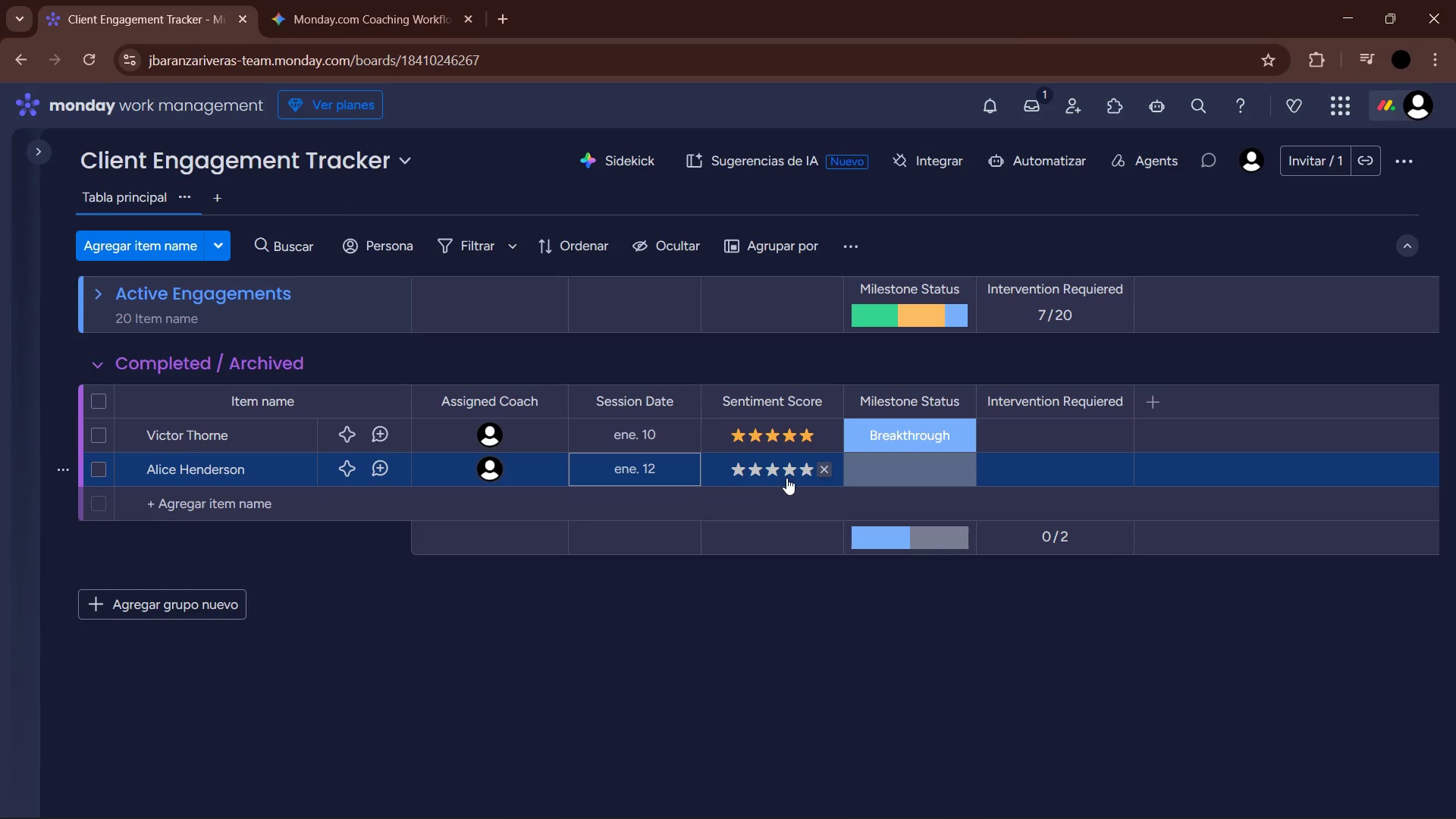 
left_click([789, 471])
 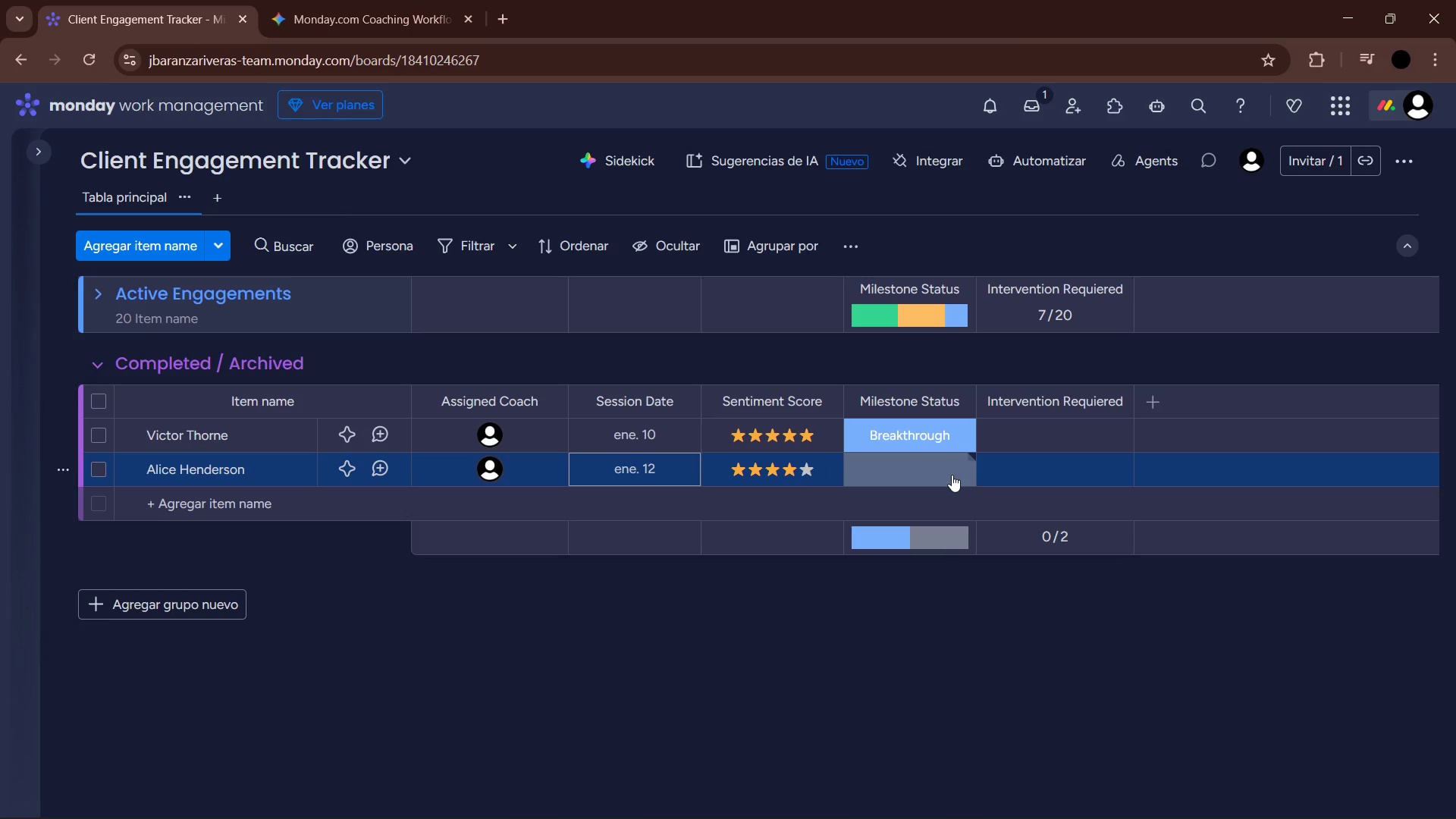 
left_click([952, 475])
 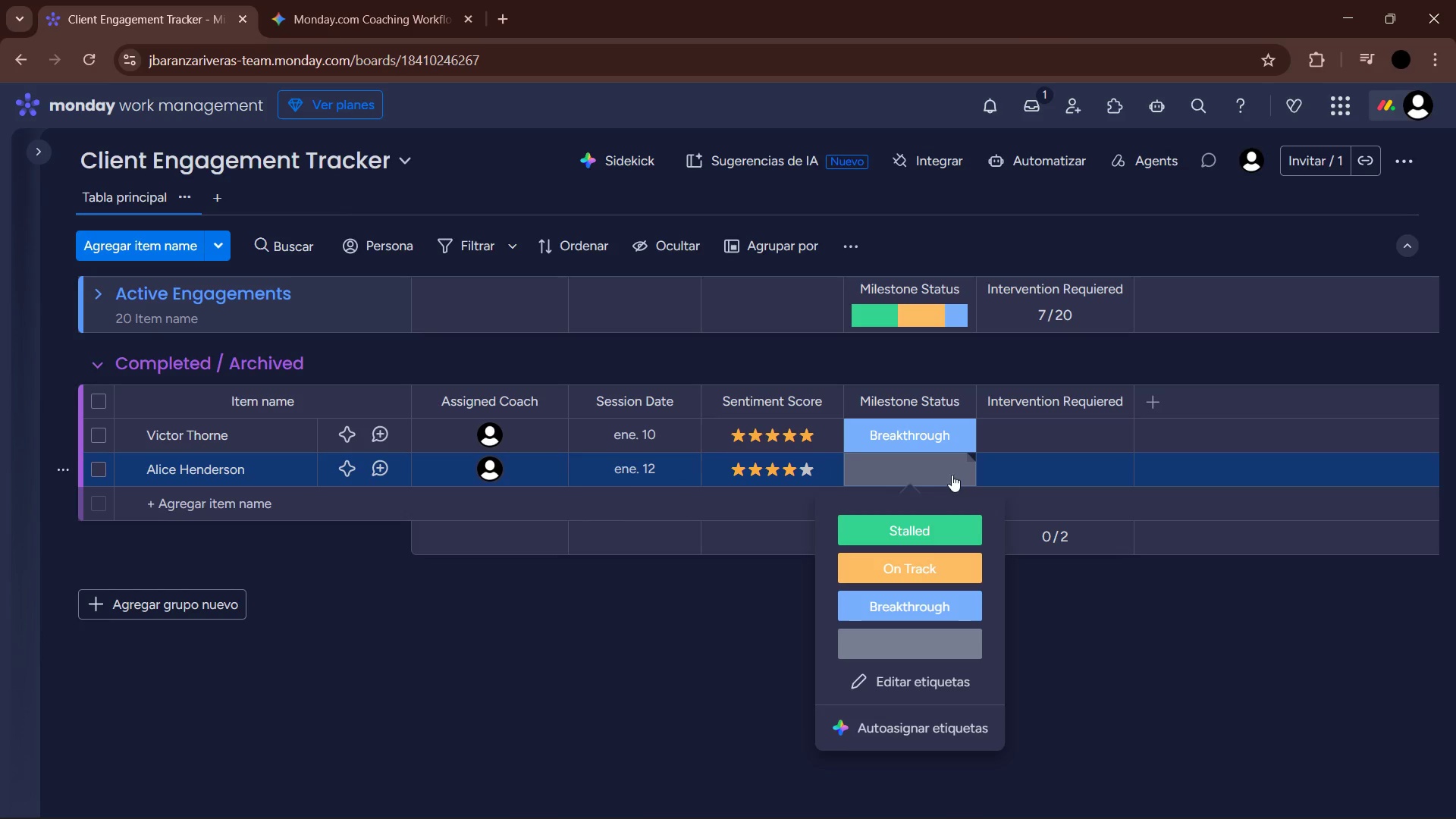 
left_click([931, 601])
 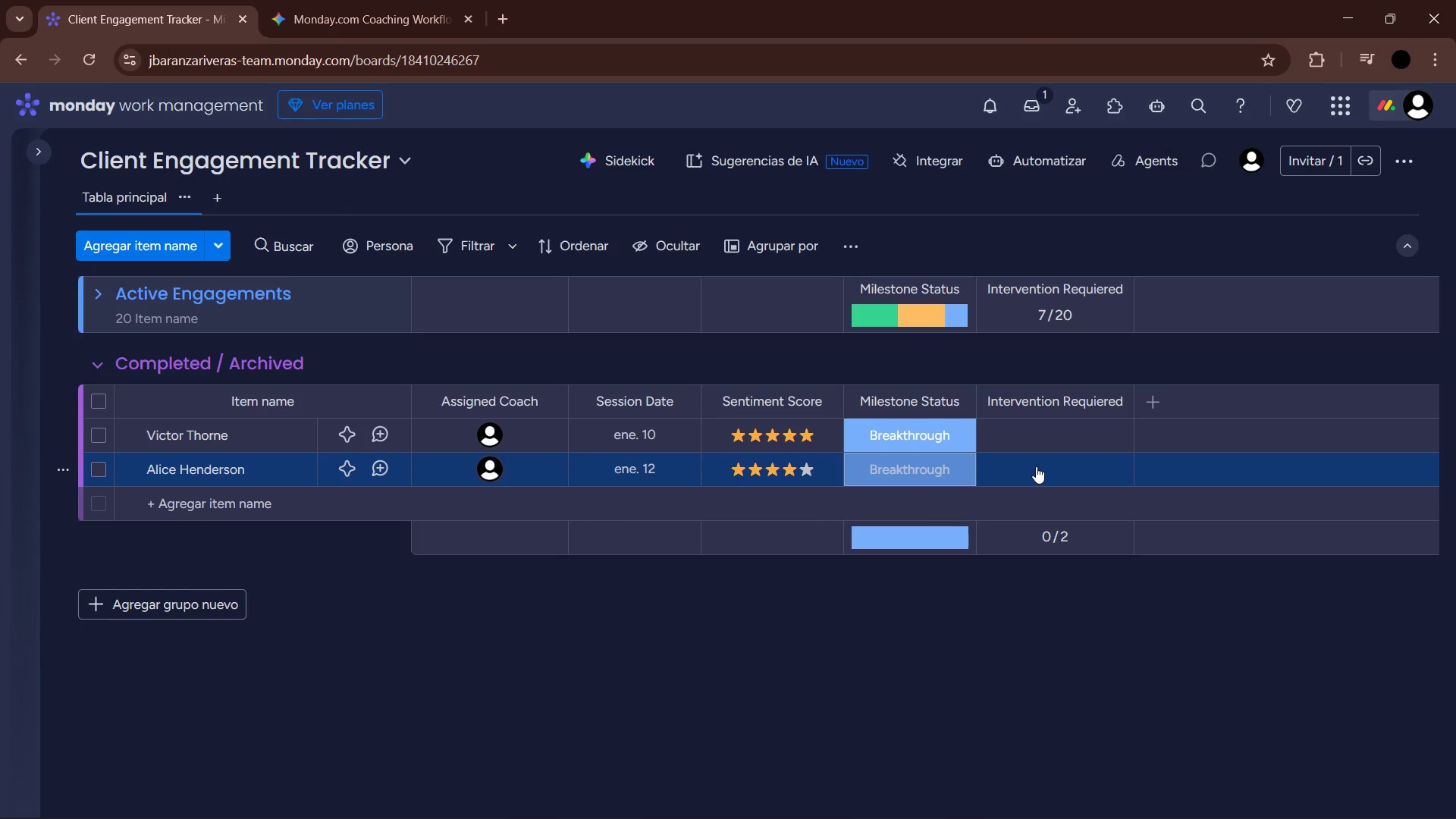 
wait(5.14)
 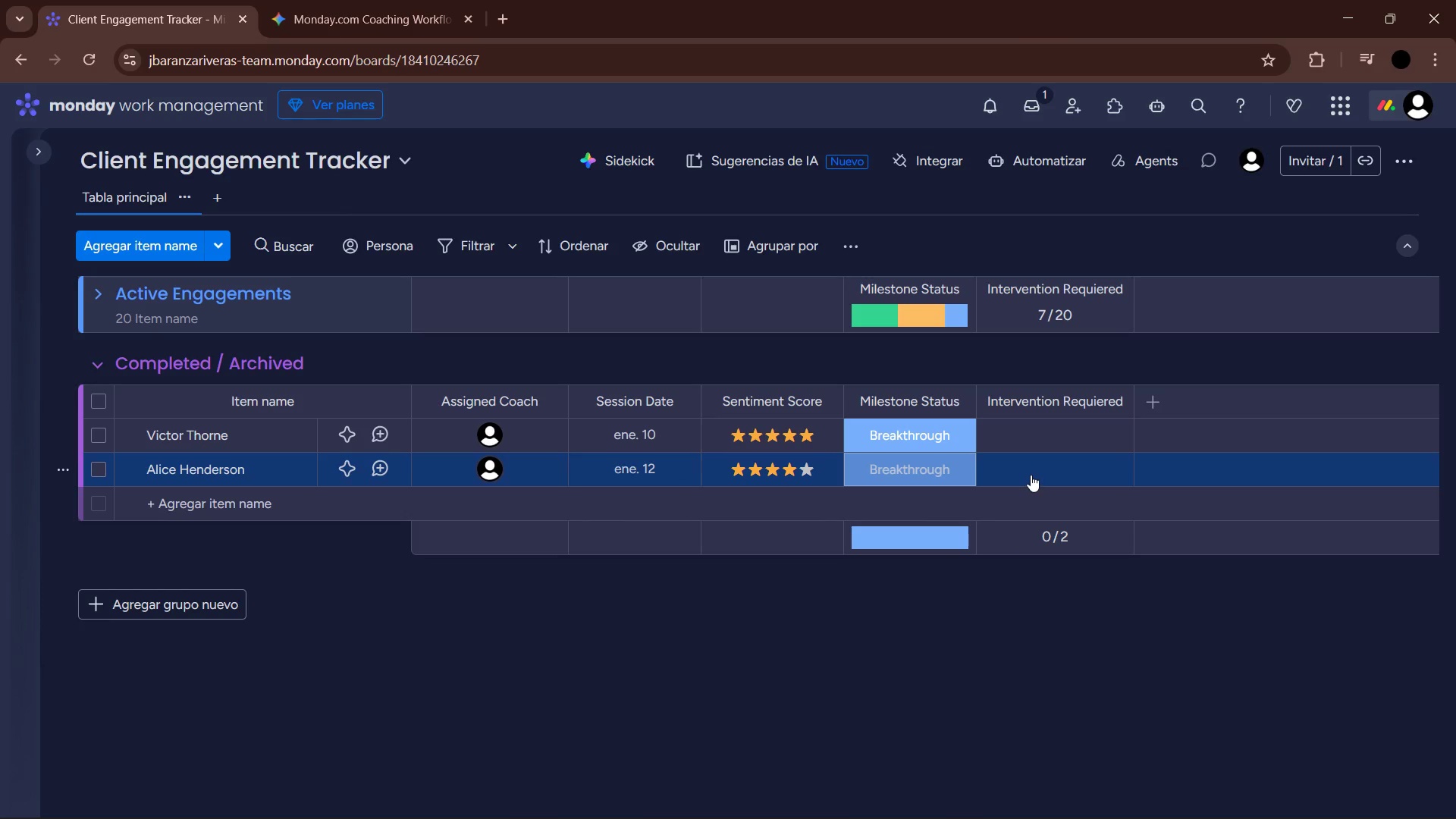 
left_click([266, 501])
 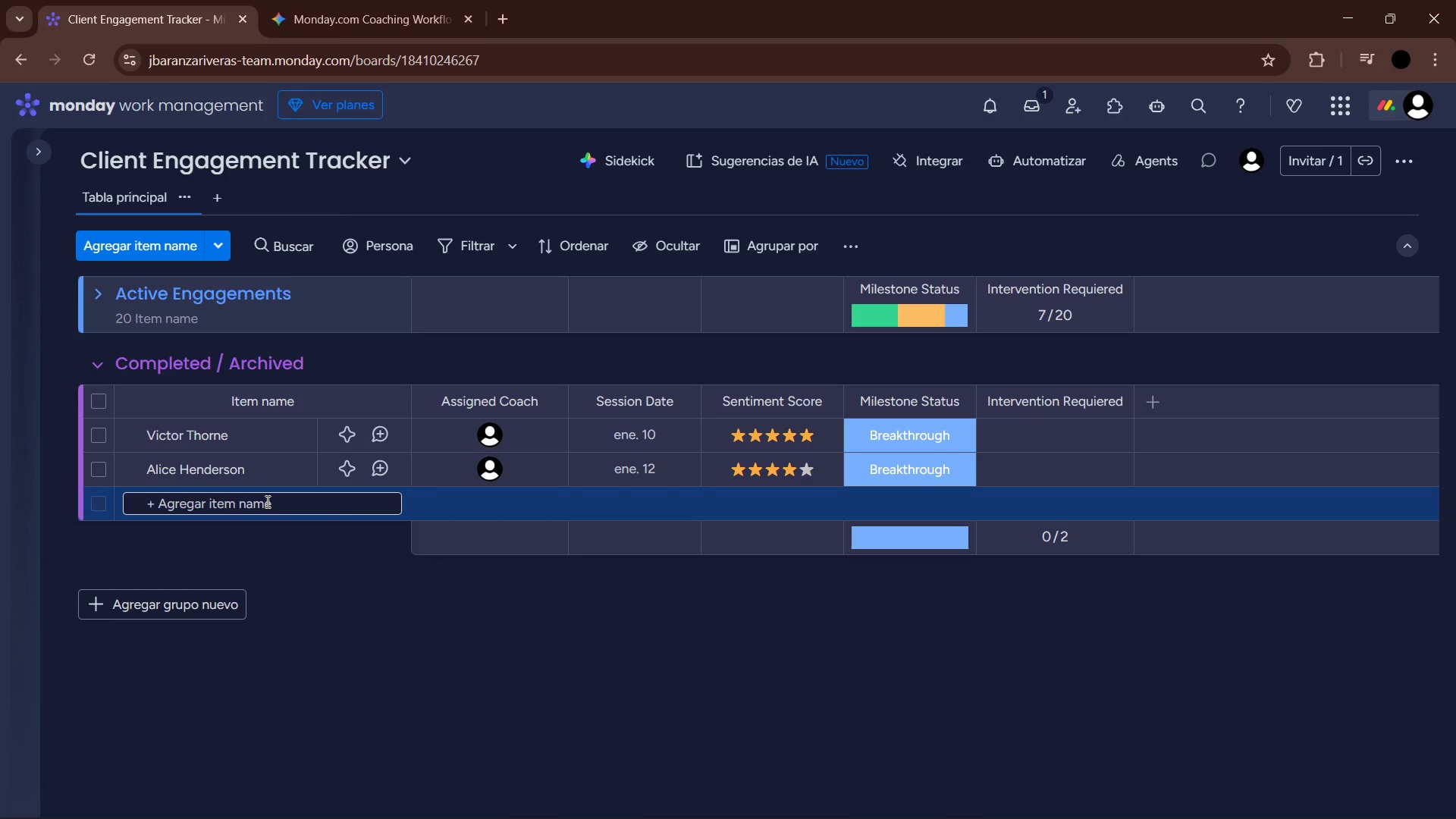 
type(Roberto Silkva)
key(Backspace)
key(Backspace)
key(Backspace)
type(va)
 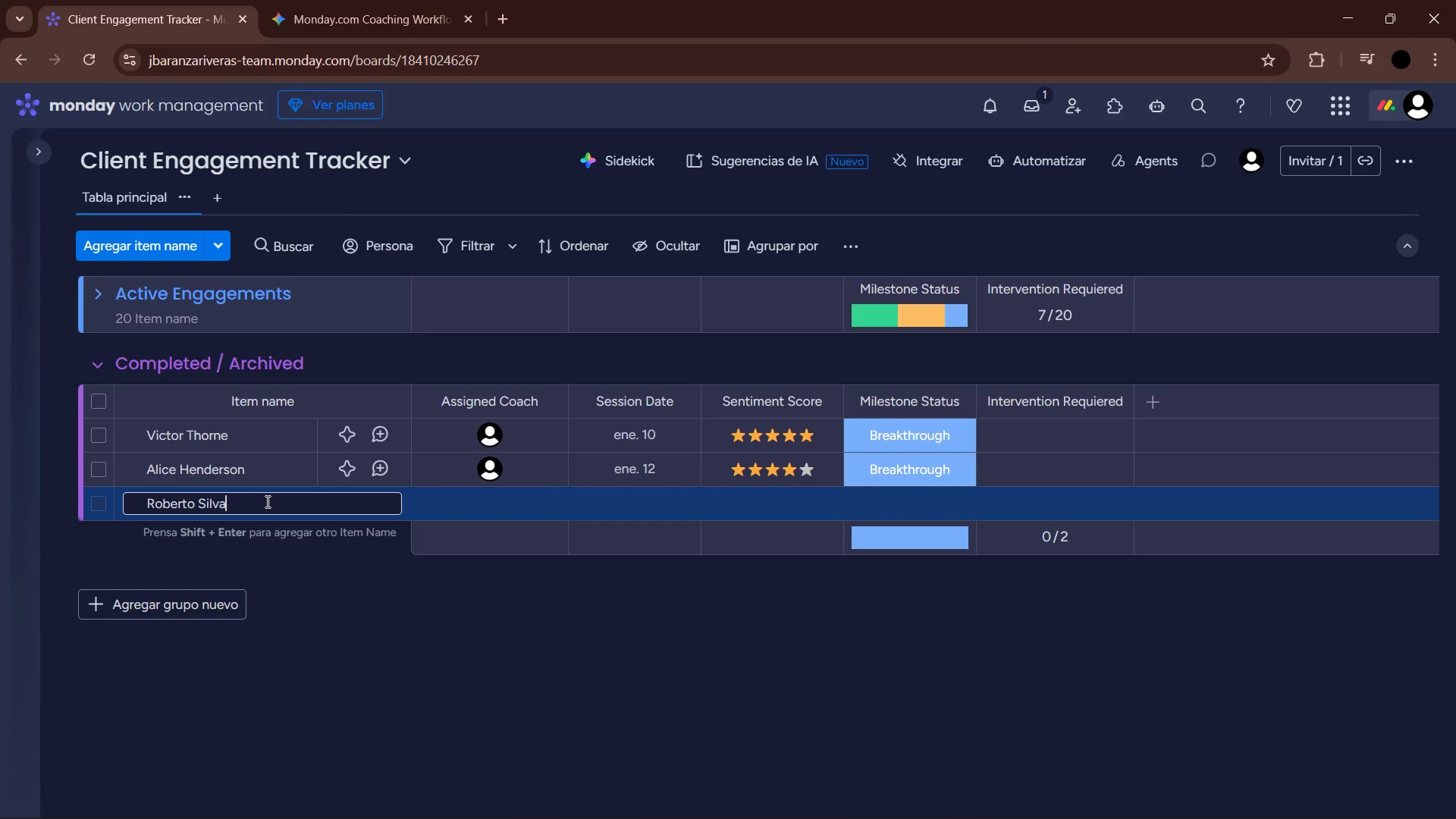 
key(Enter)
 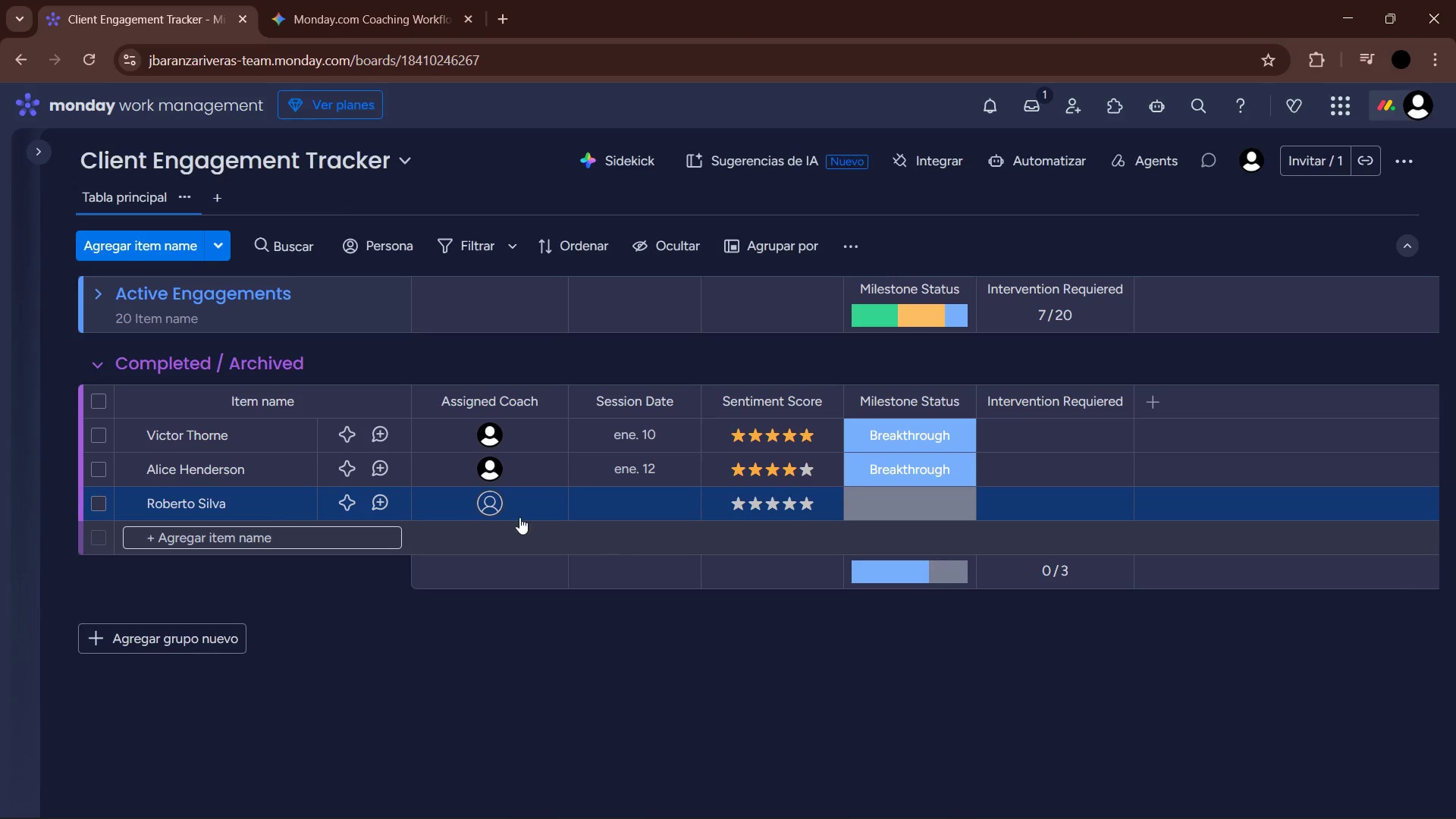 
left_click([486, 500])
 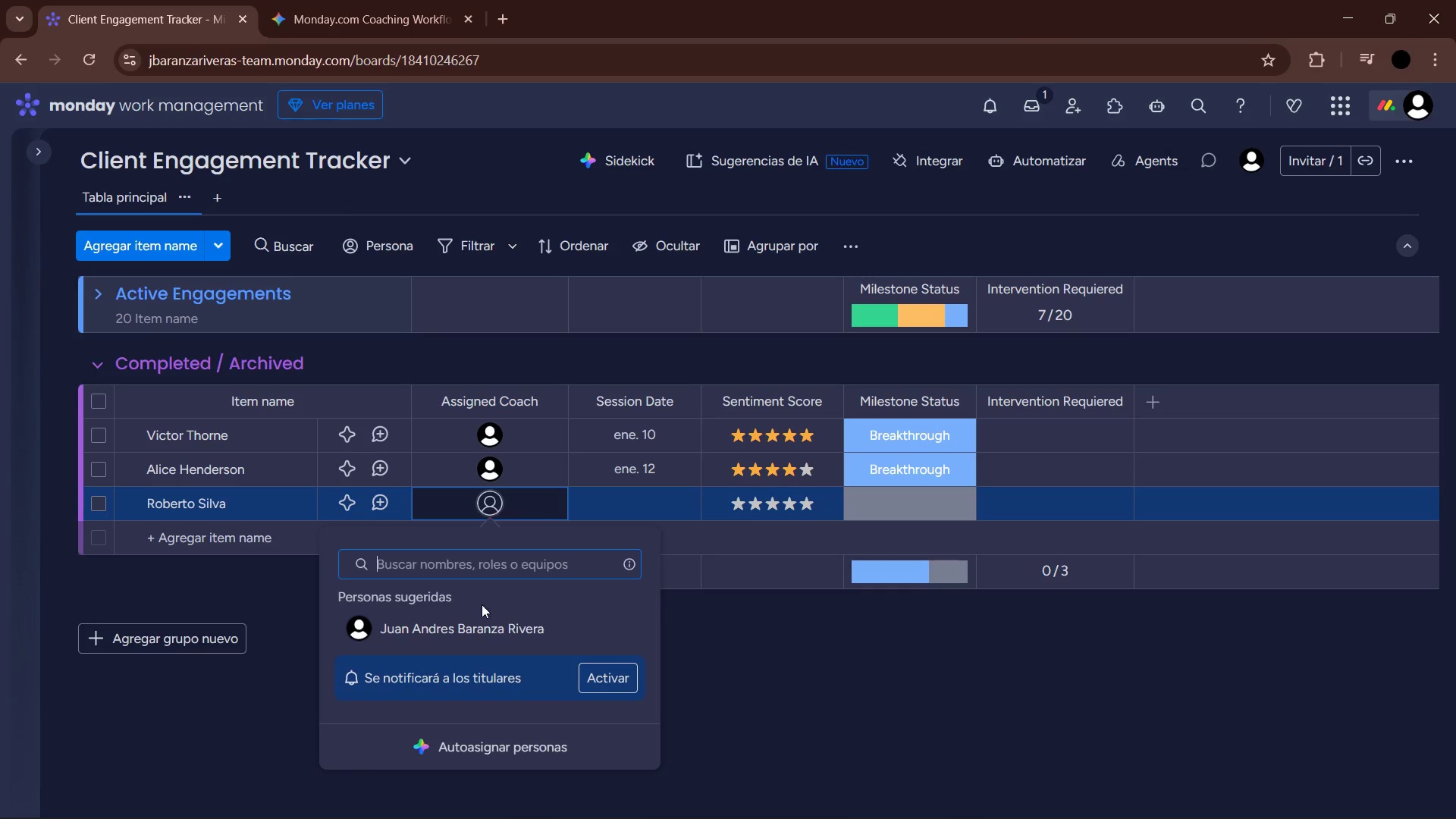 
left_click([475, 622])
 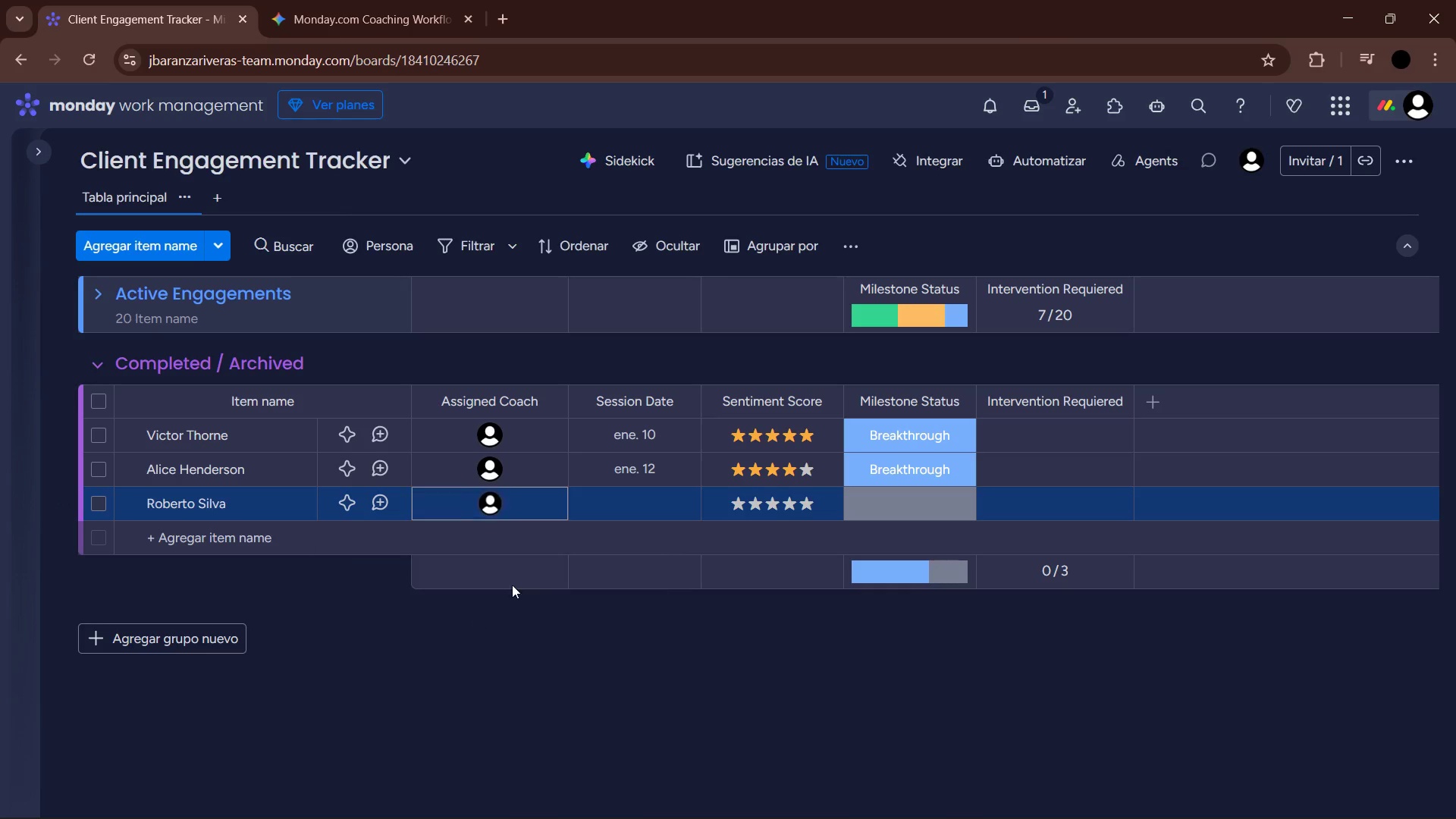 
mouse_move([656, 489])
 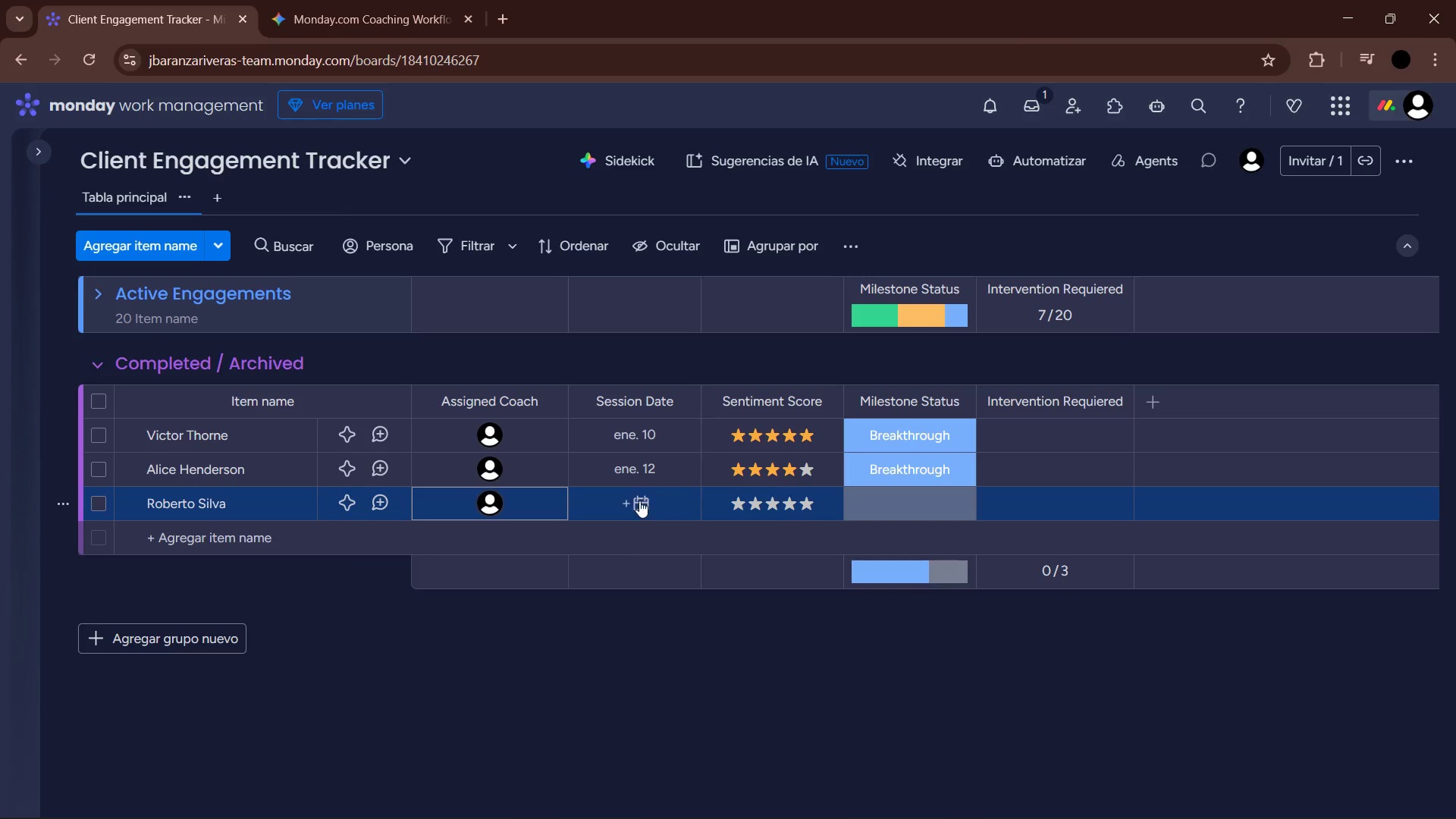 
left_click([635, 504])
 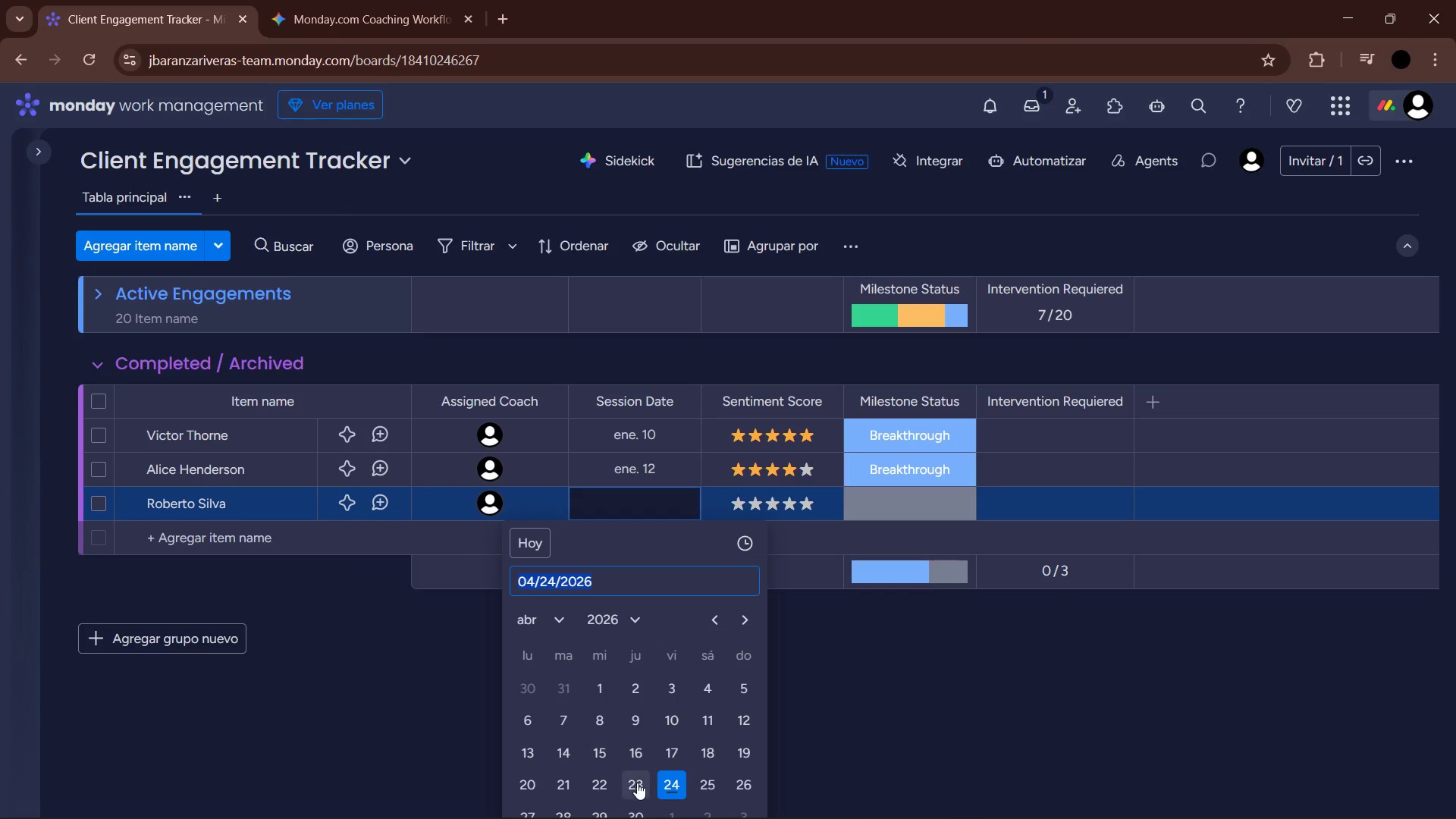 
left_click([600, 755])
 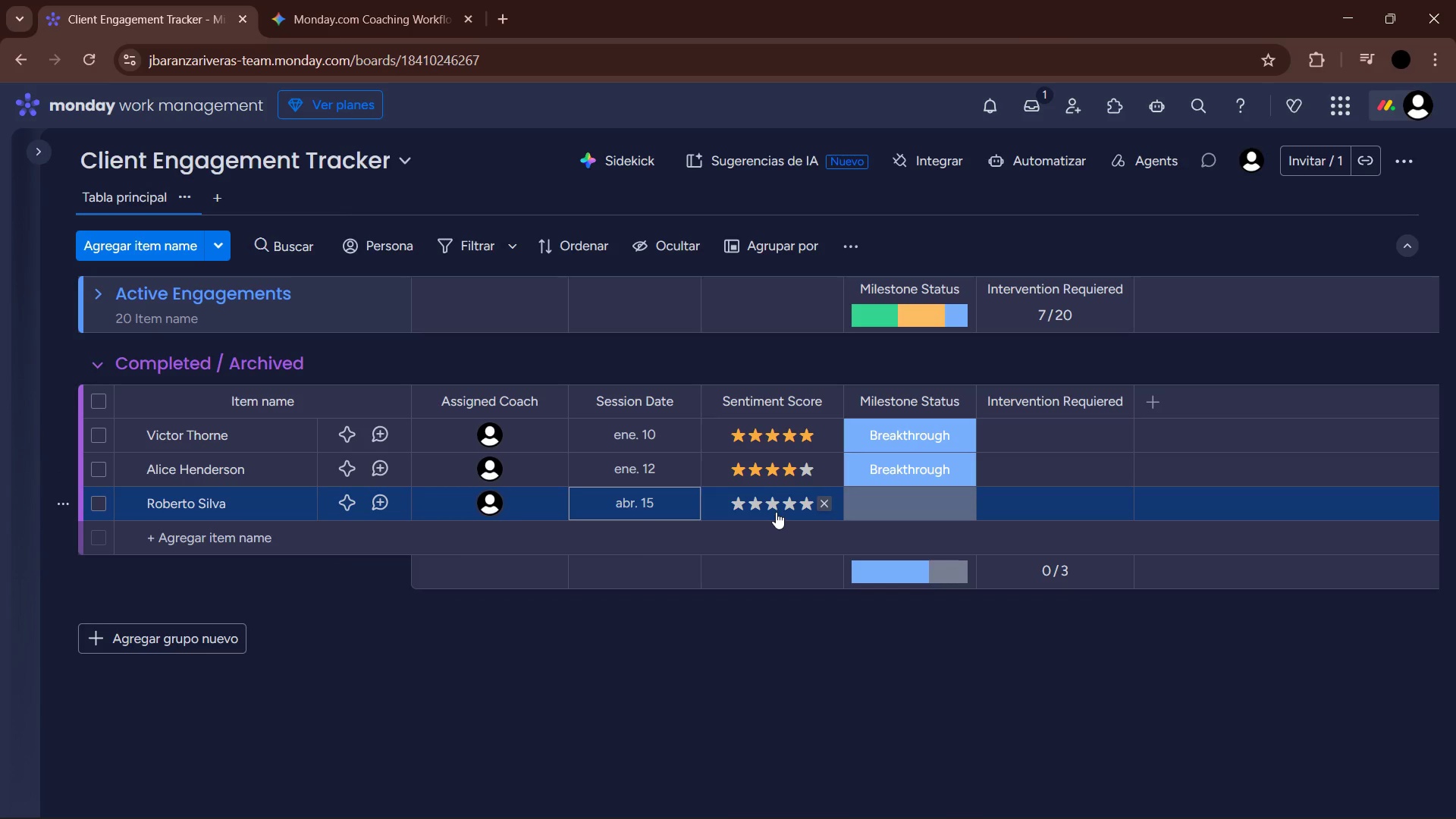 
left_click([808, 507])
 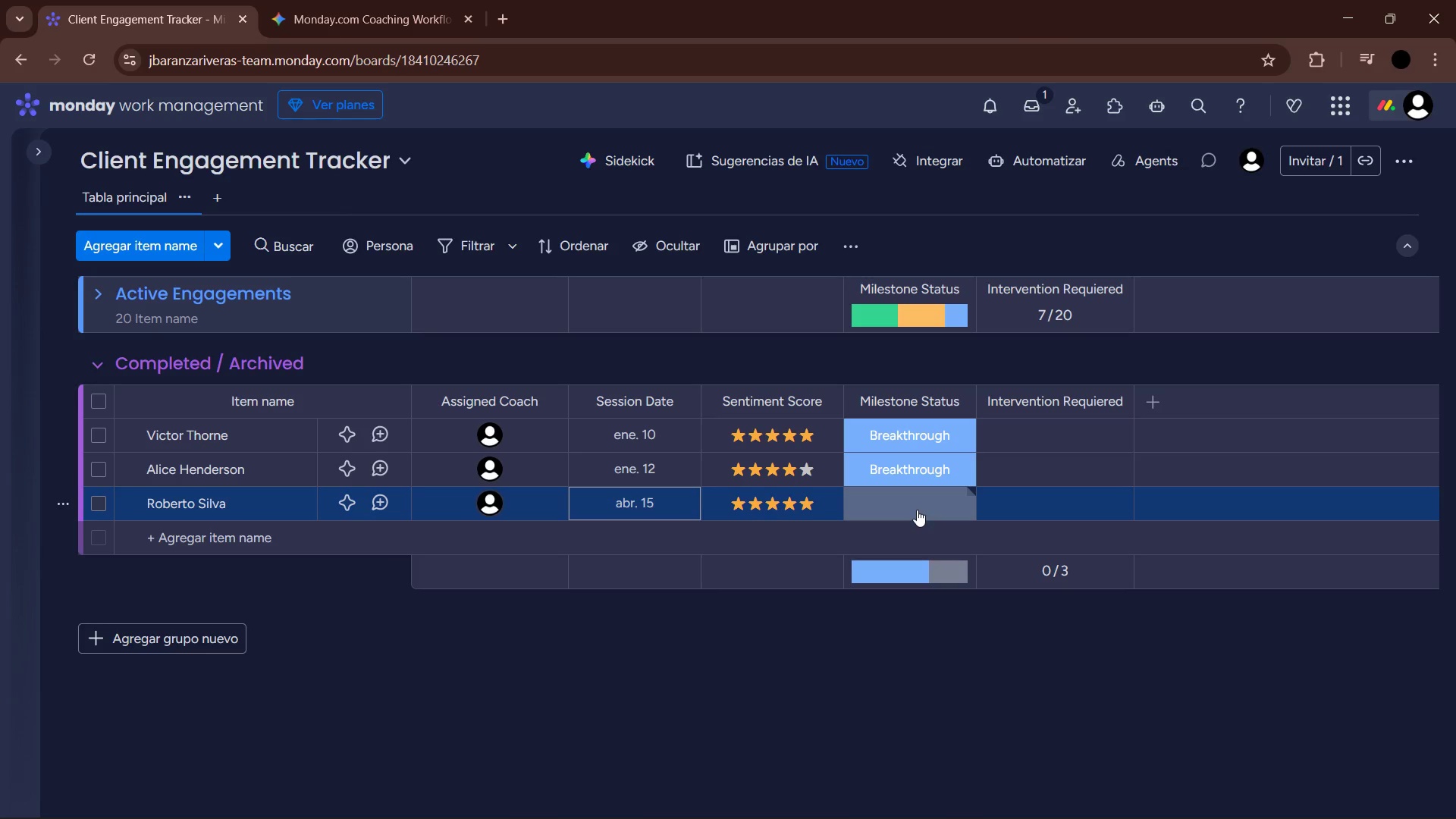 
left_click([917, 510])
 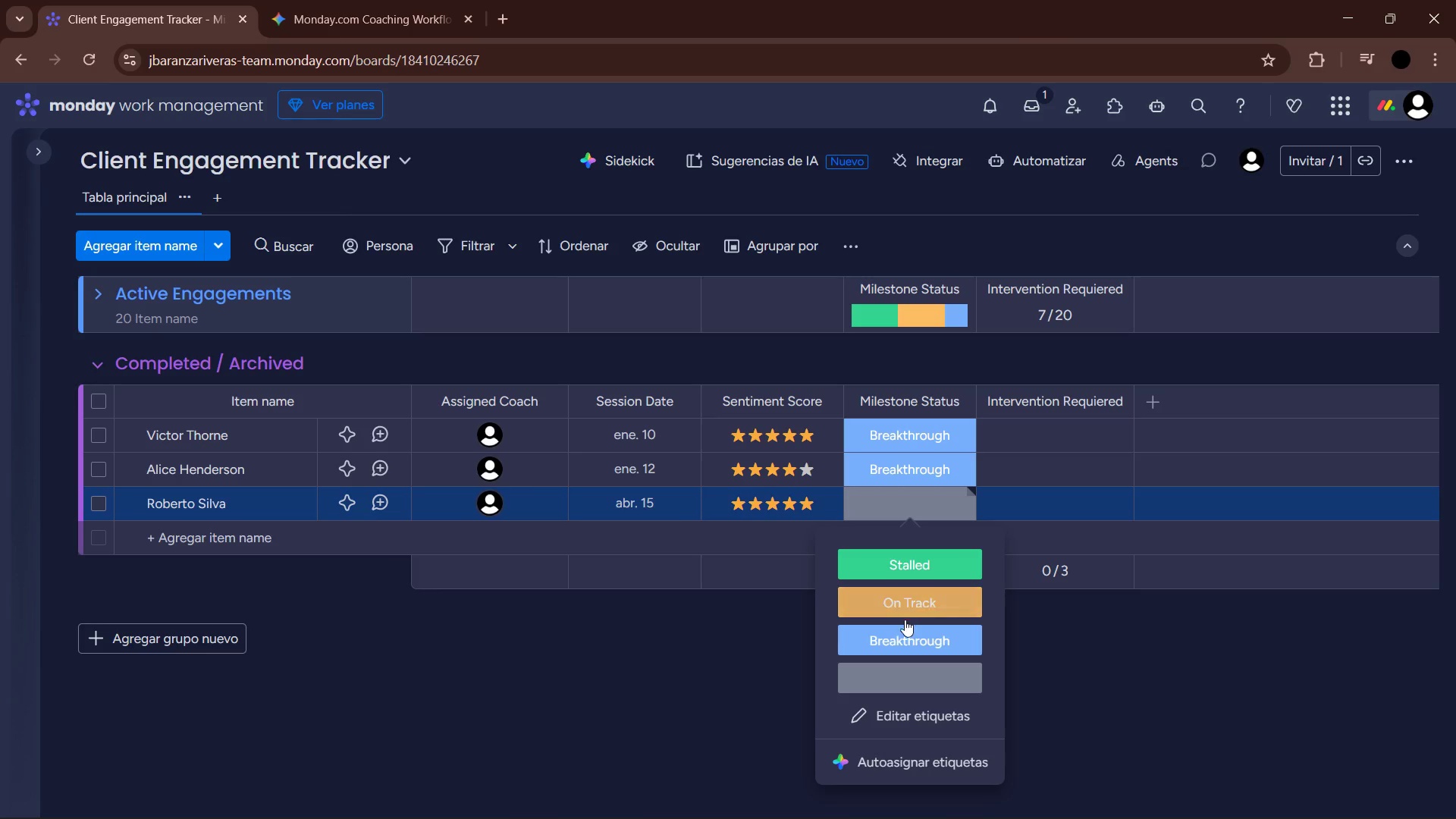 
left_click([905, 632])
 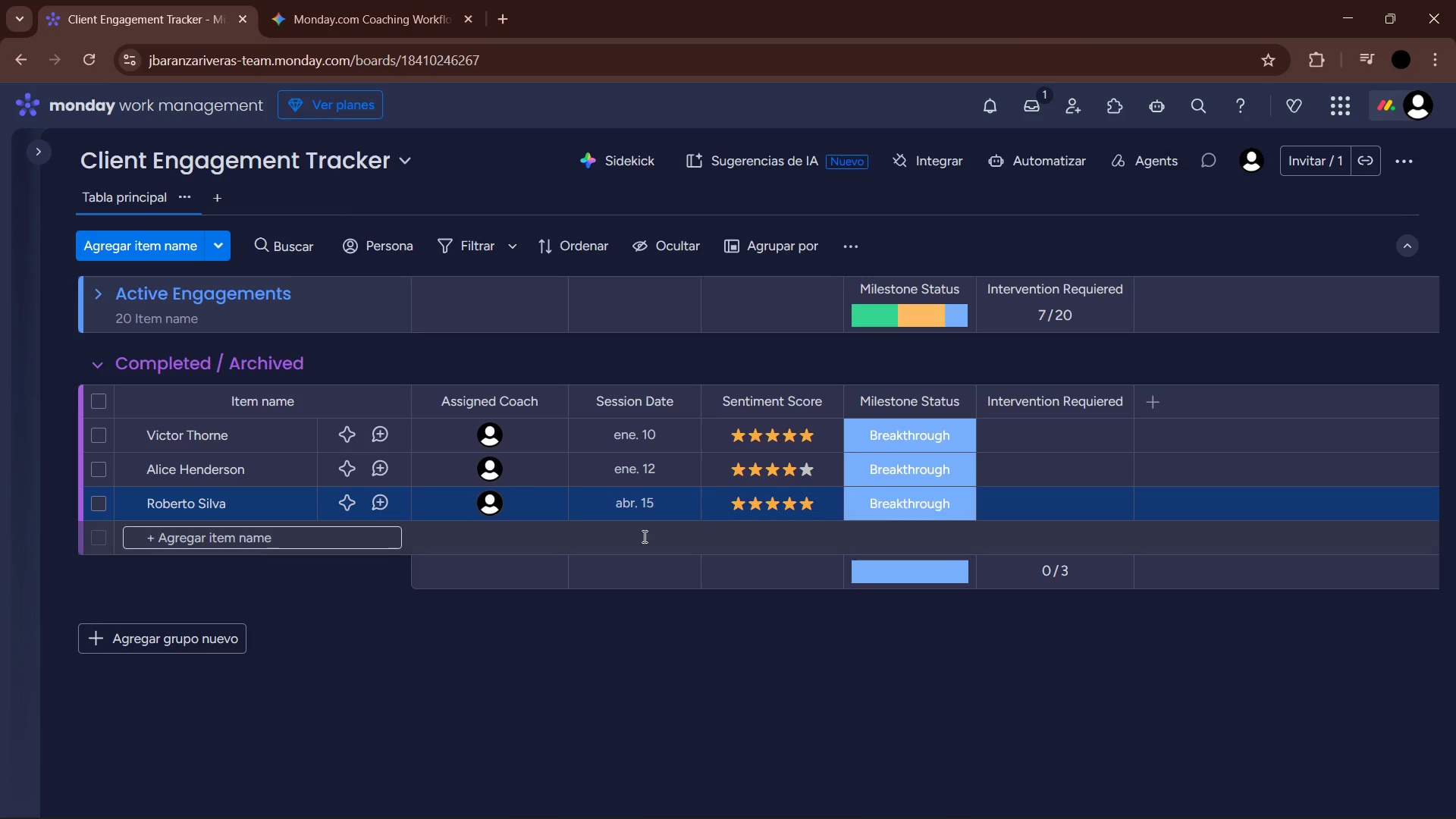 
left_click([240, 553])
 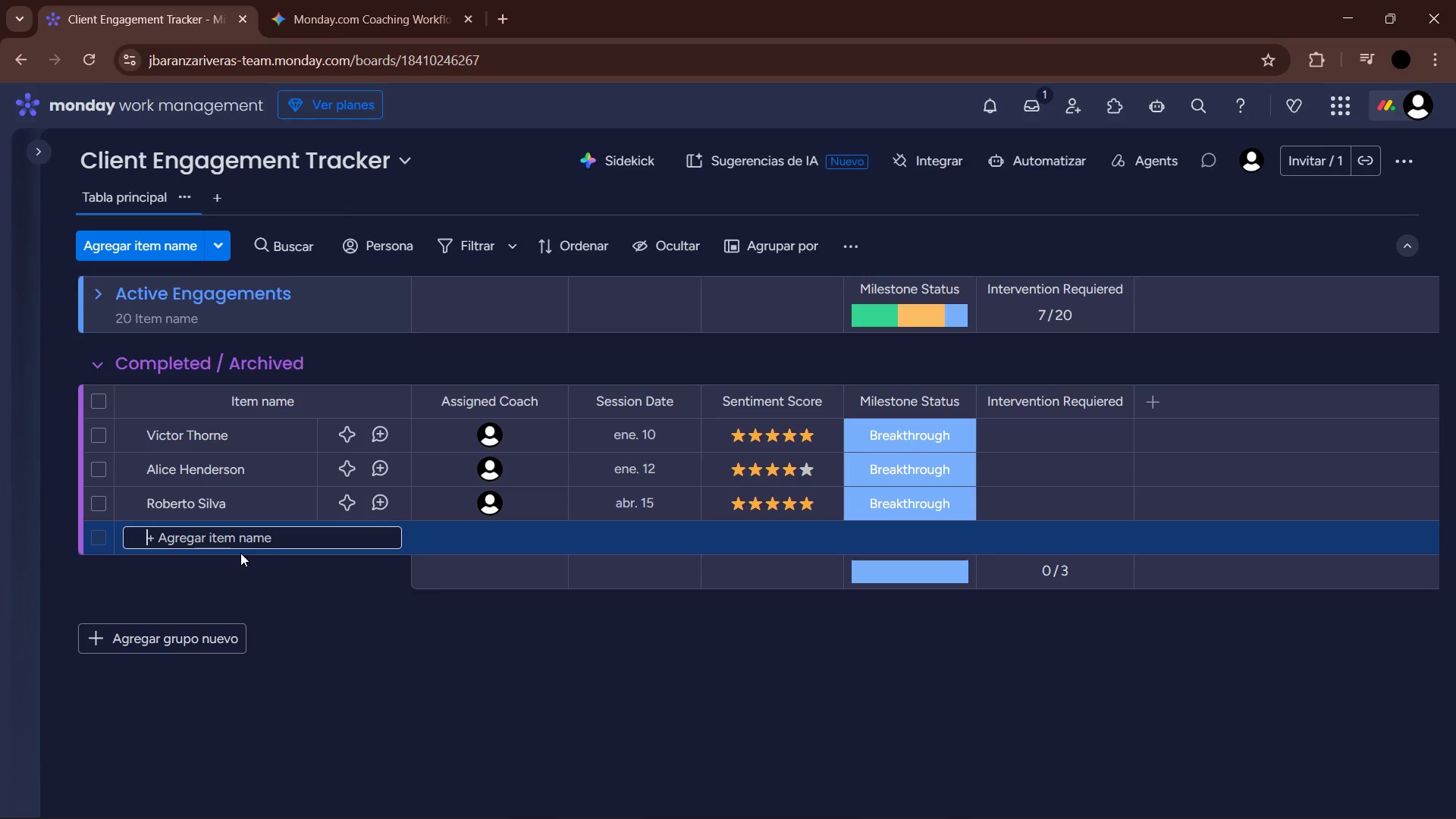 
type(Monica Geller)
 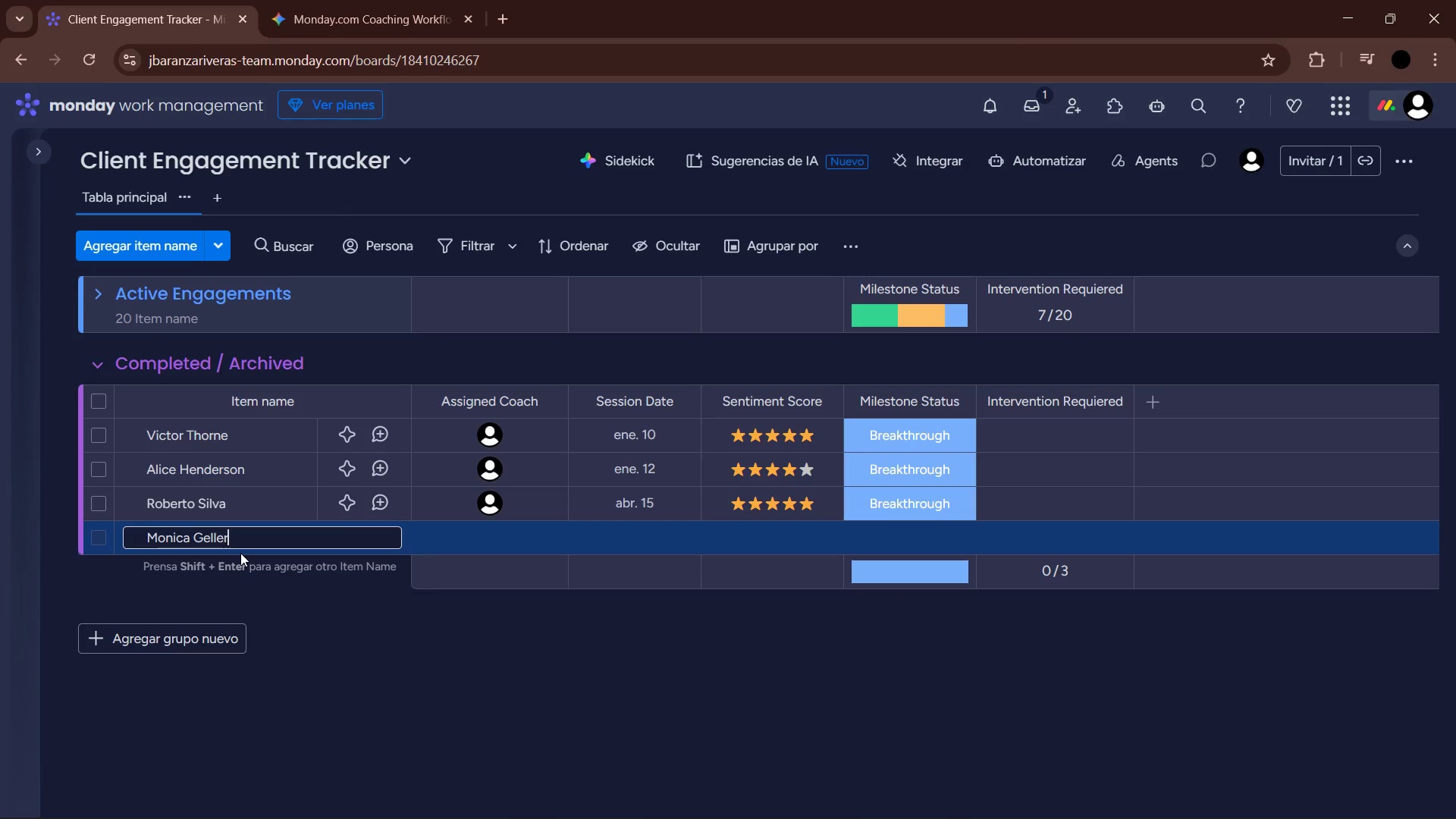 
key(Enter)
 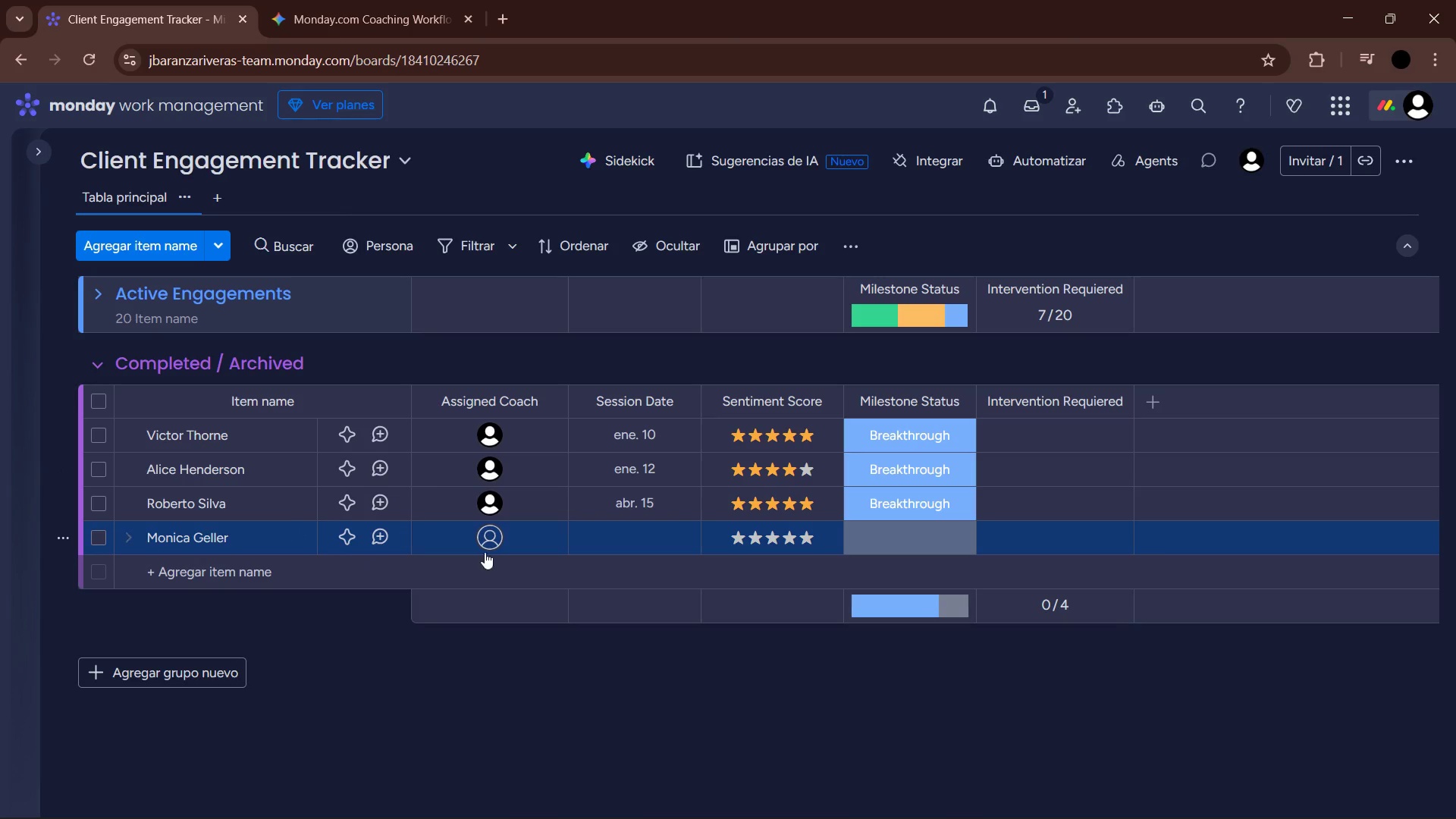 
left_click([486, 534])
 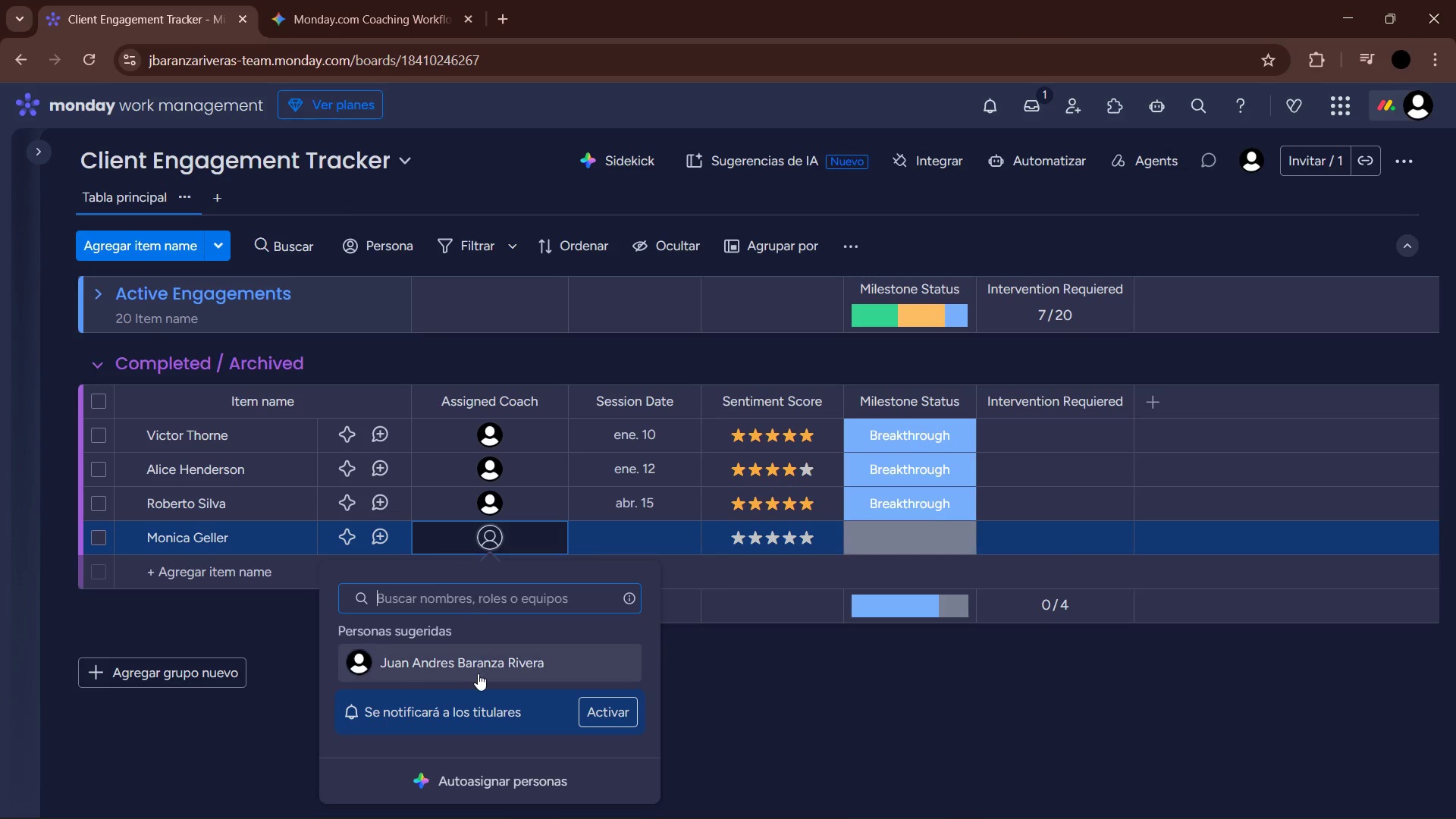 
left_click([479, 668])
 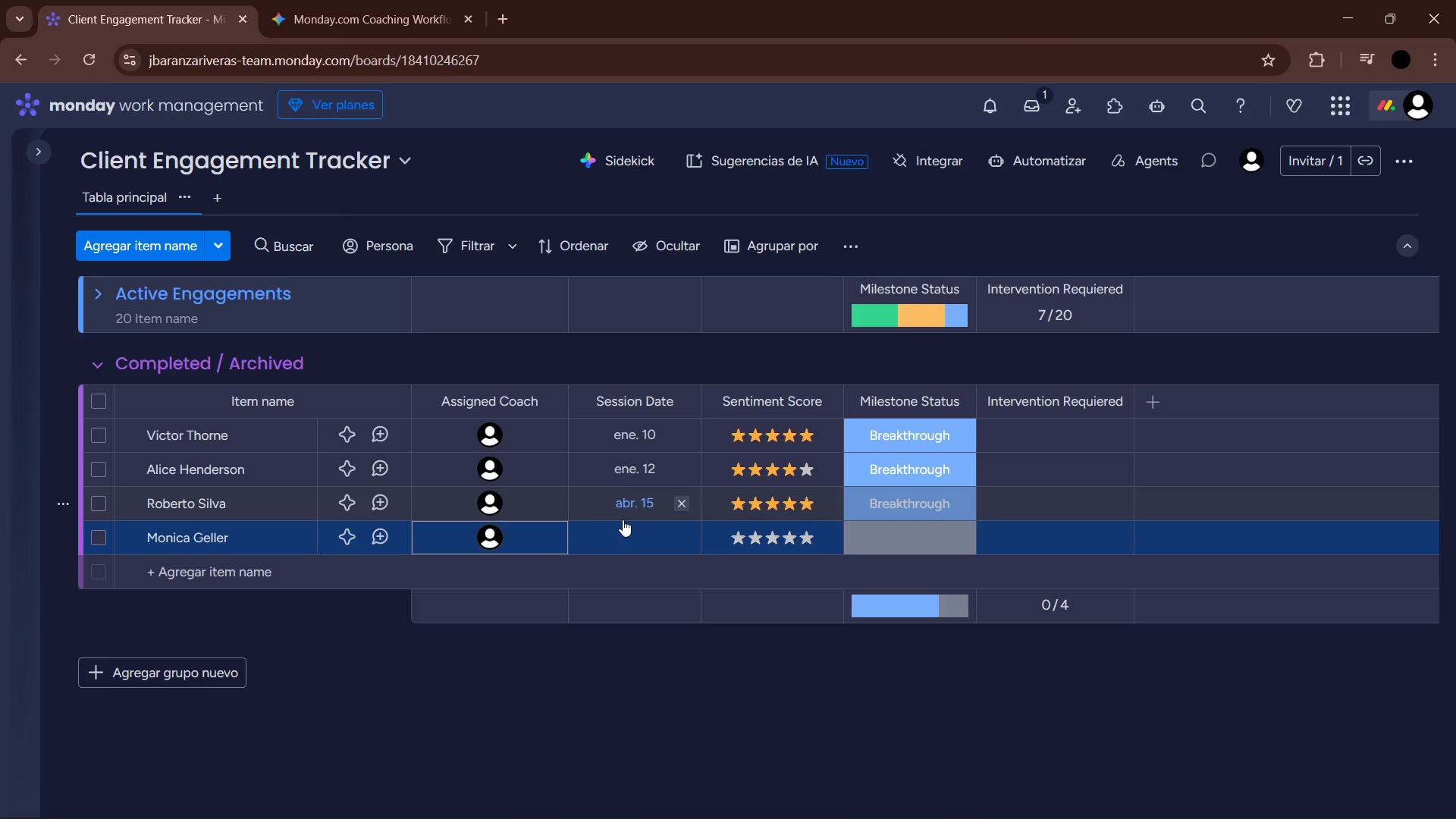 
wait(5.97)
 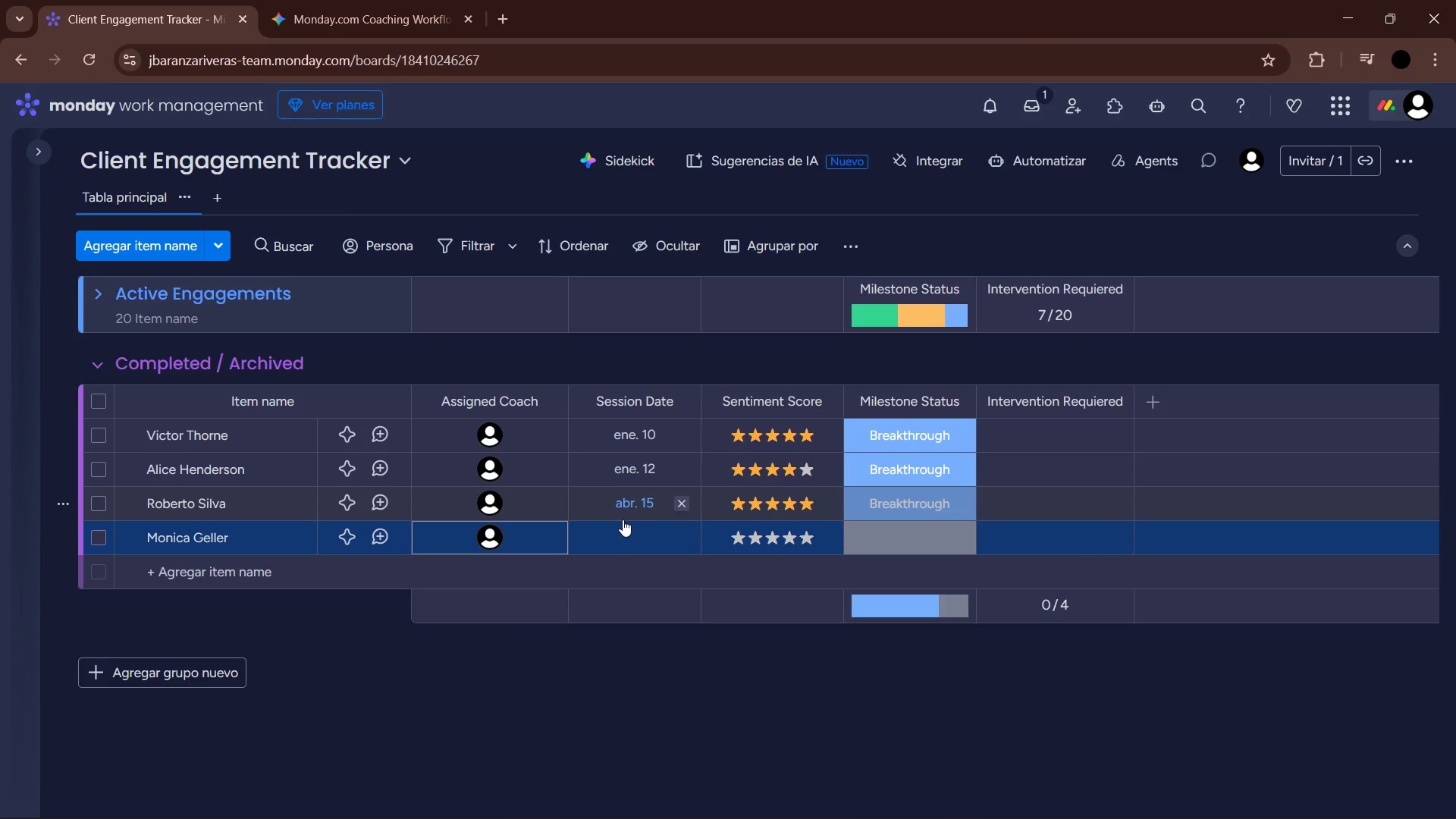 
left_click([623, 519])
 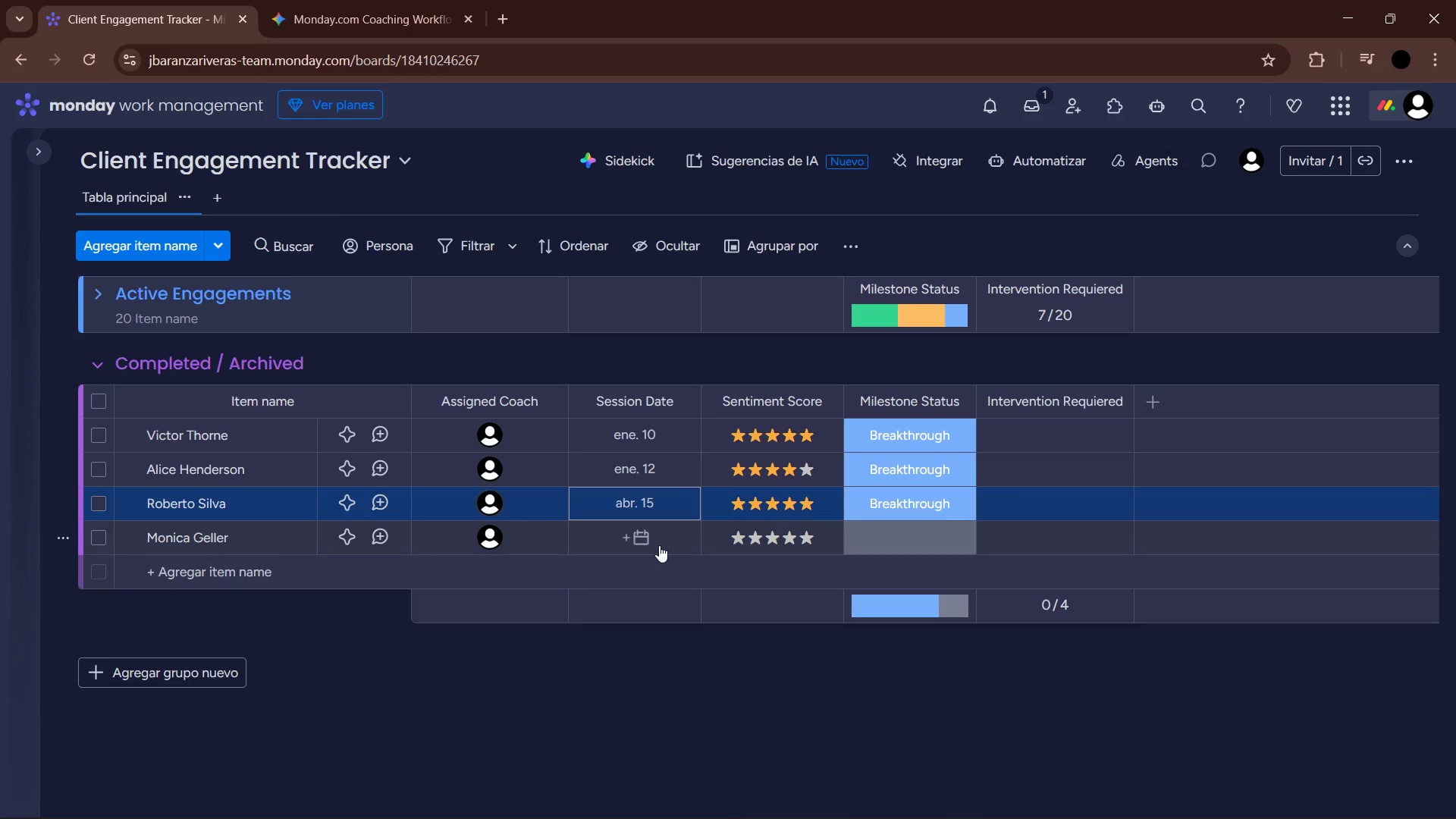 
left_click([646, 502])
 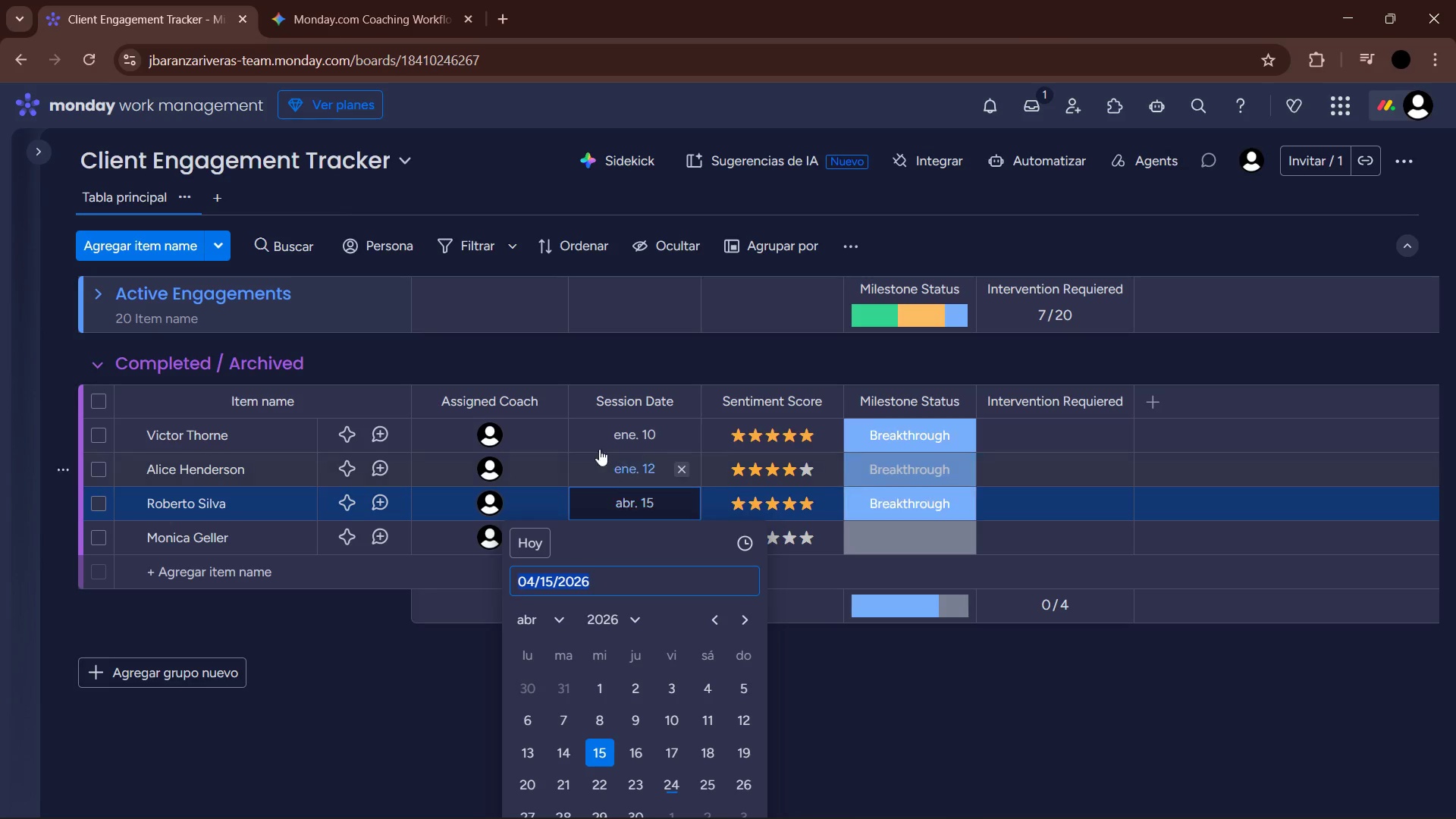 
left_click([548, 629])
 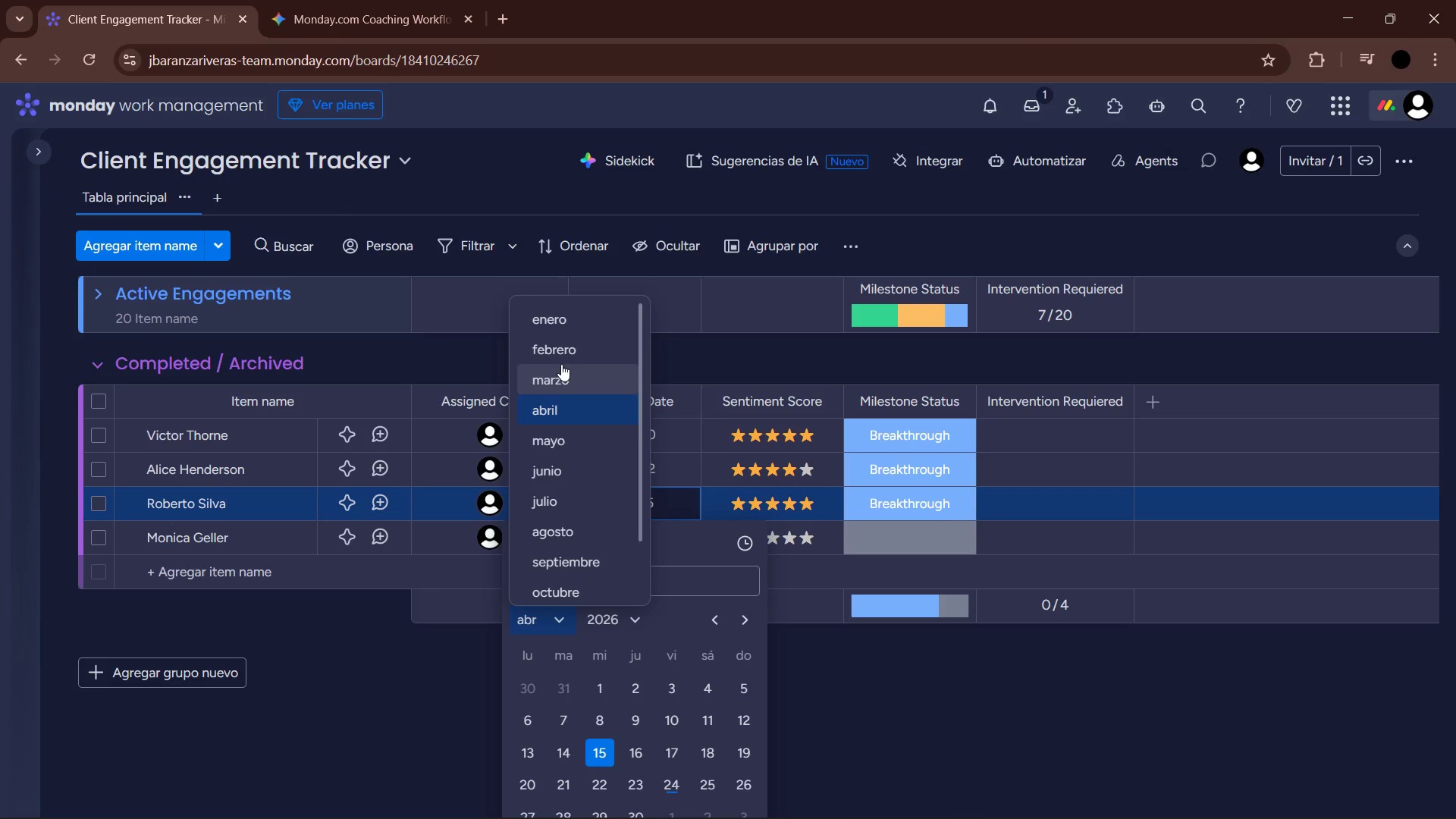 
left_click([568, 328])
 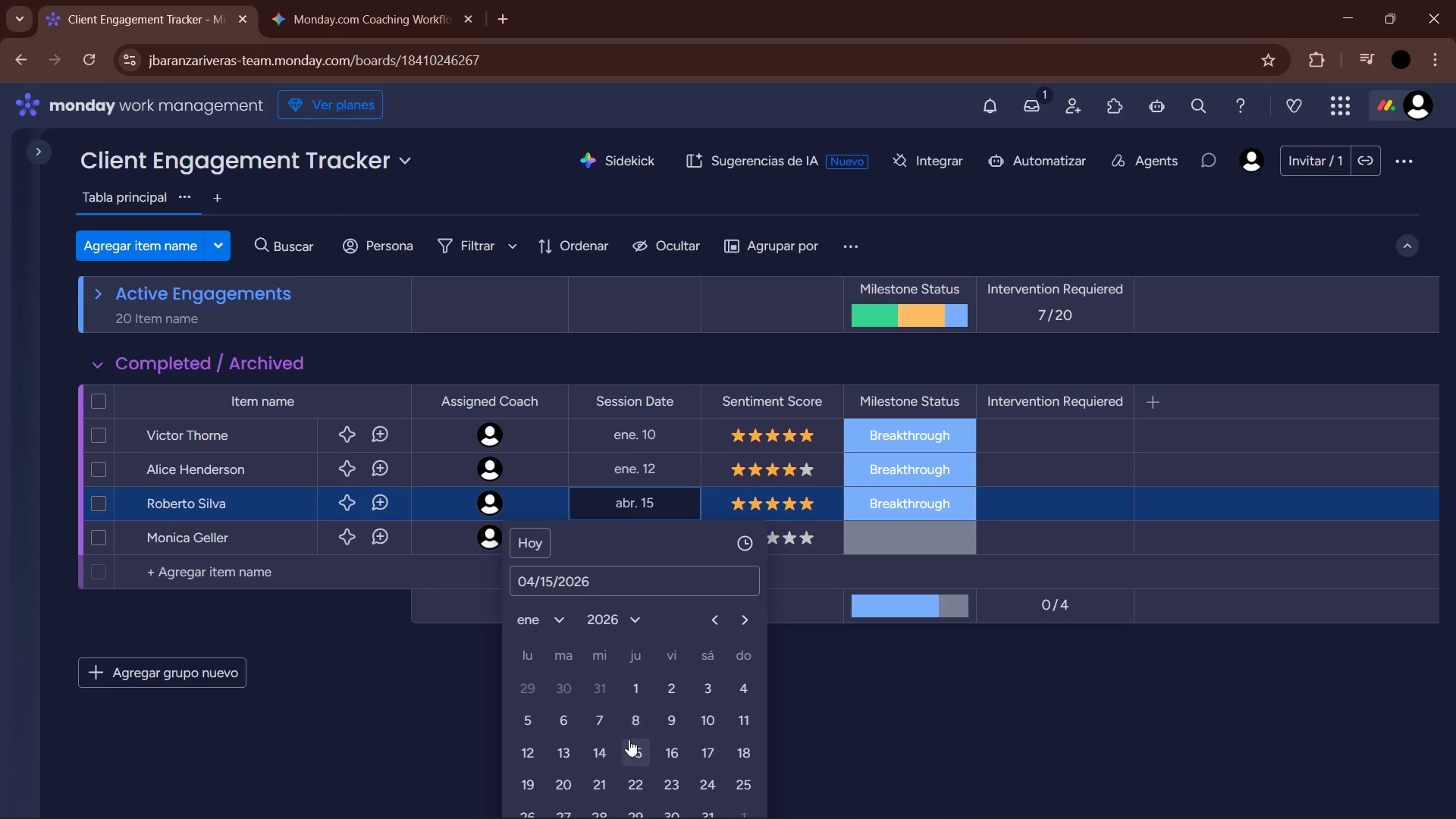 
left_click([637, 742])
 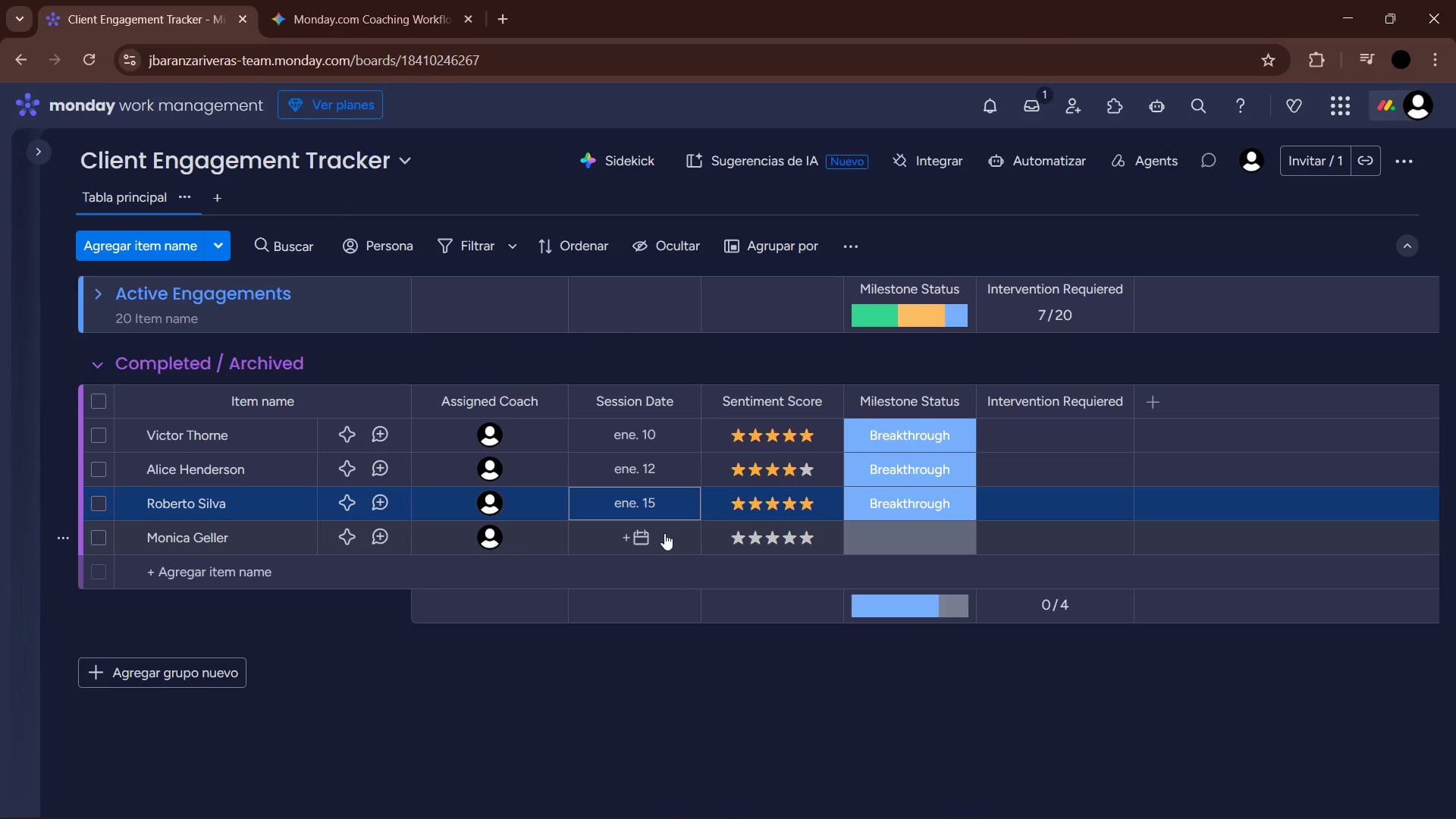 
left_click([664, 533])
 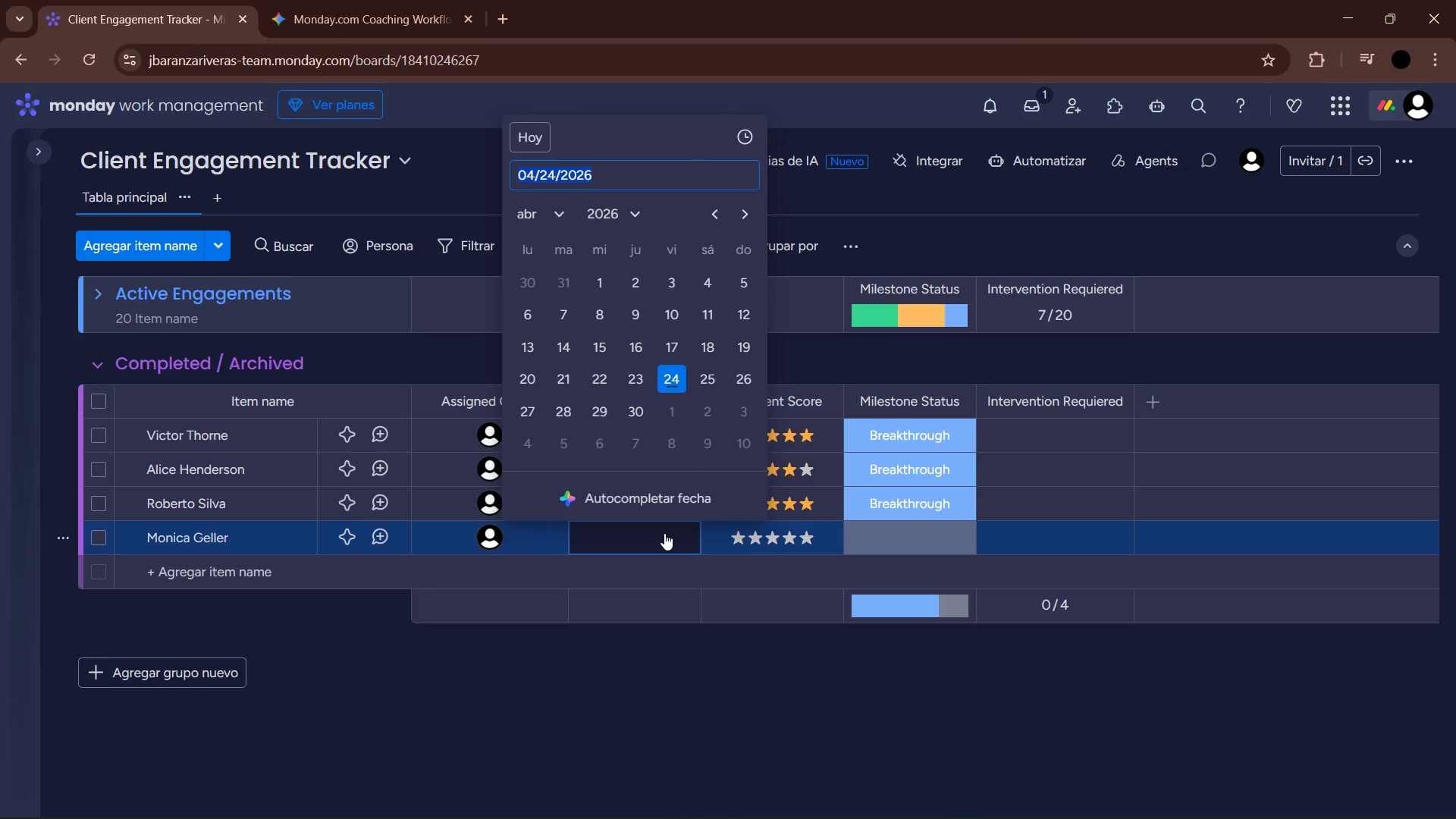 
left_click([551, 207])
 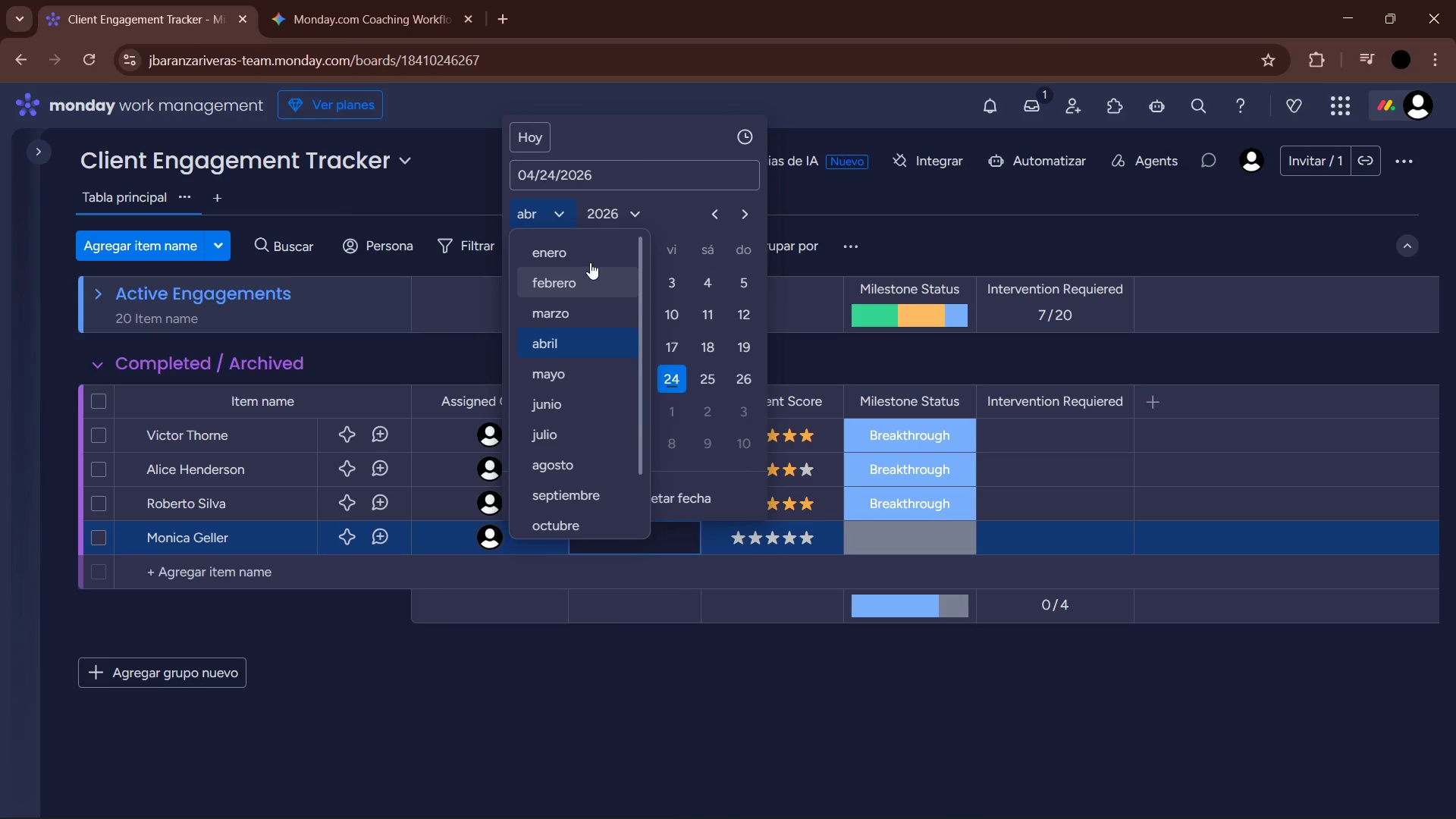 
left_click([589, 262])
 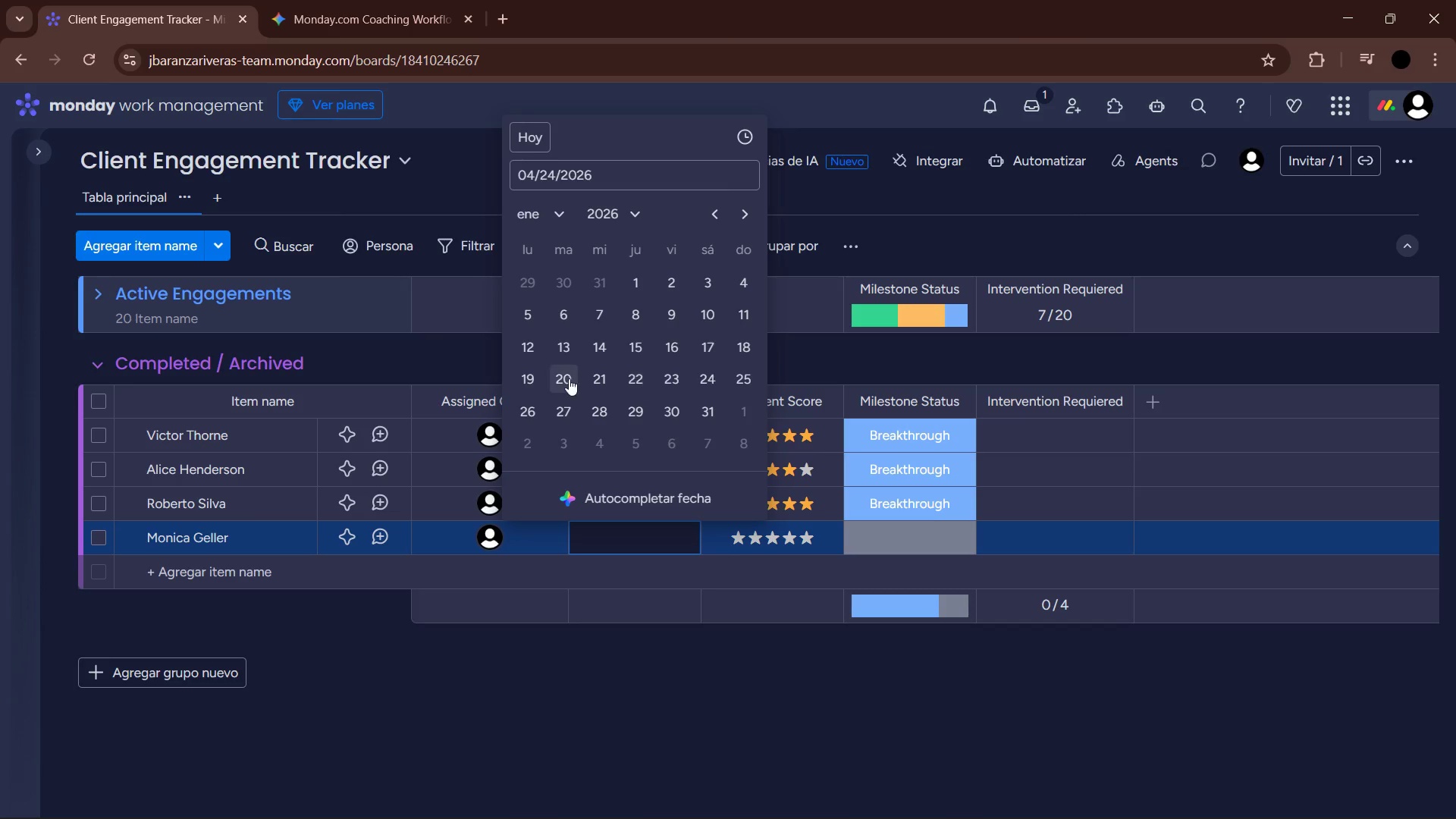 
left_click([561, 375])
 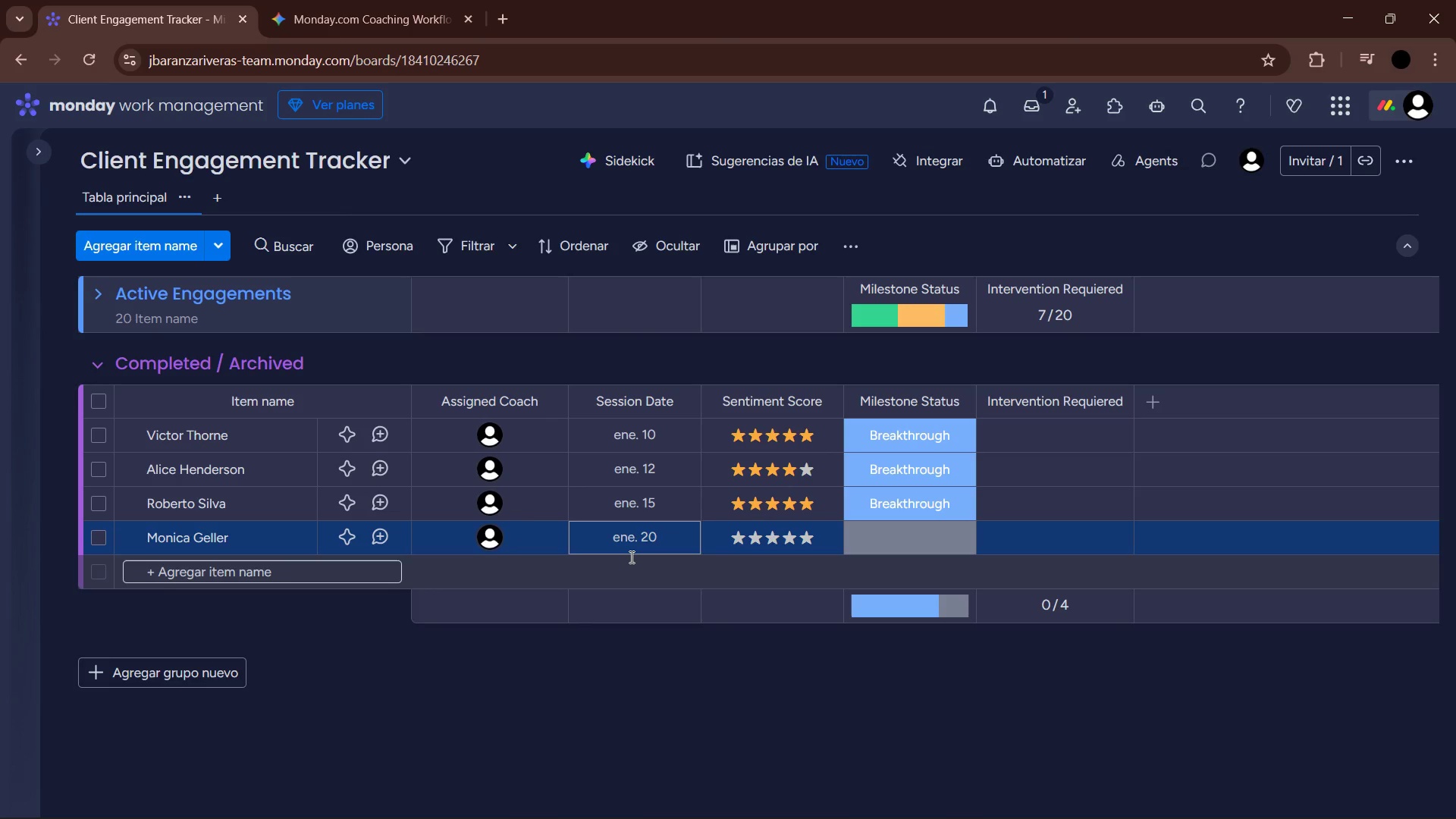 
wait(10.2)
 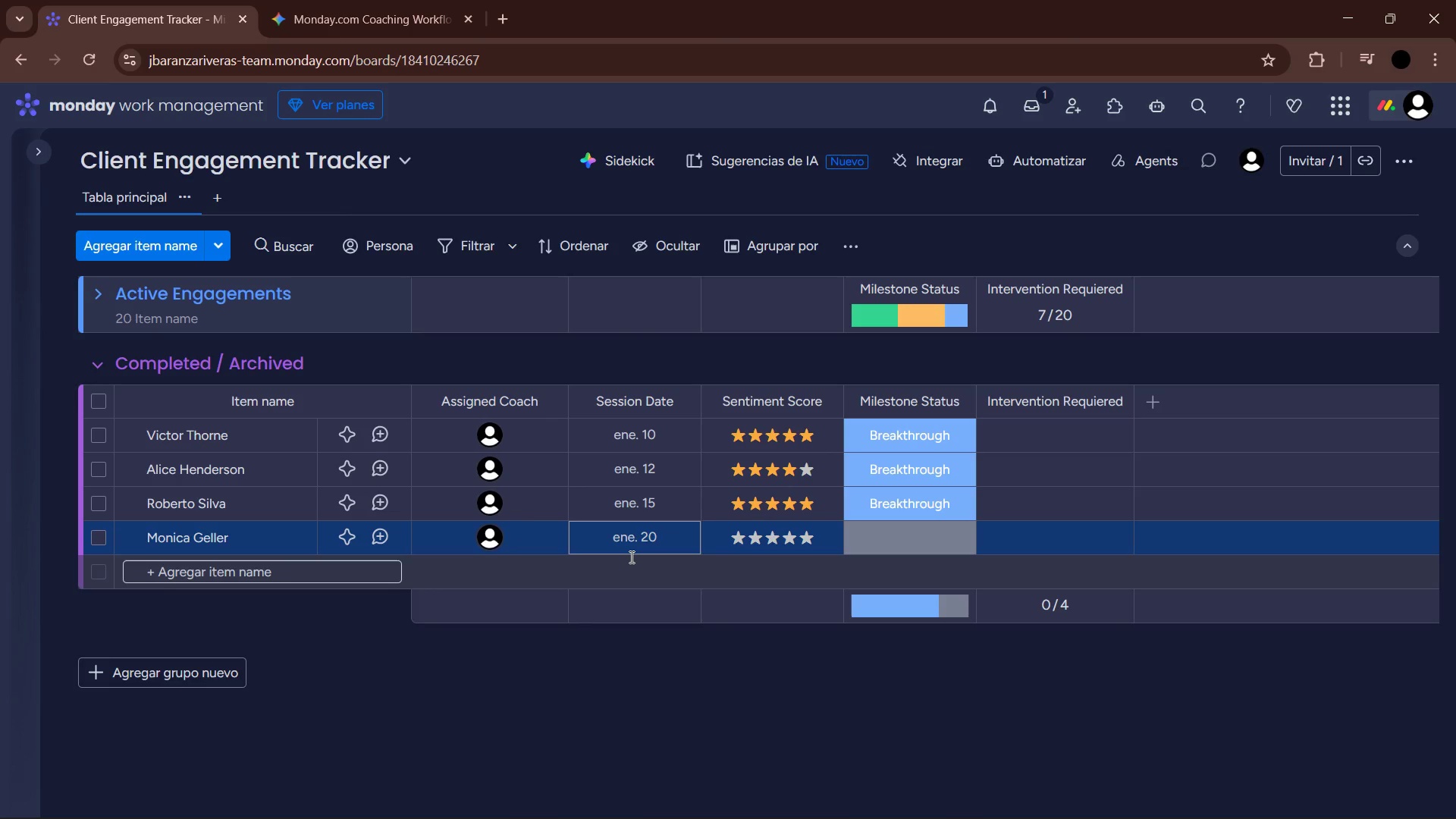 
left_click([807, 544])
 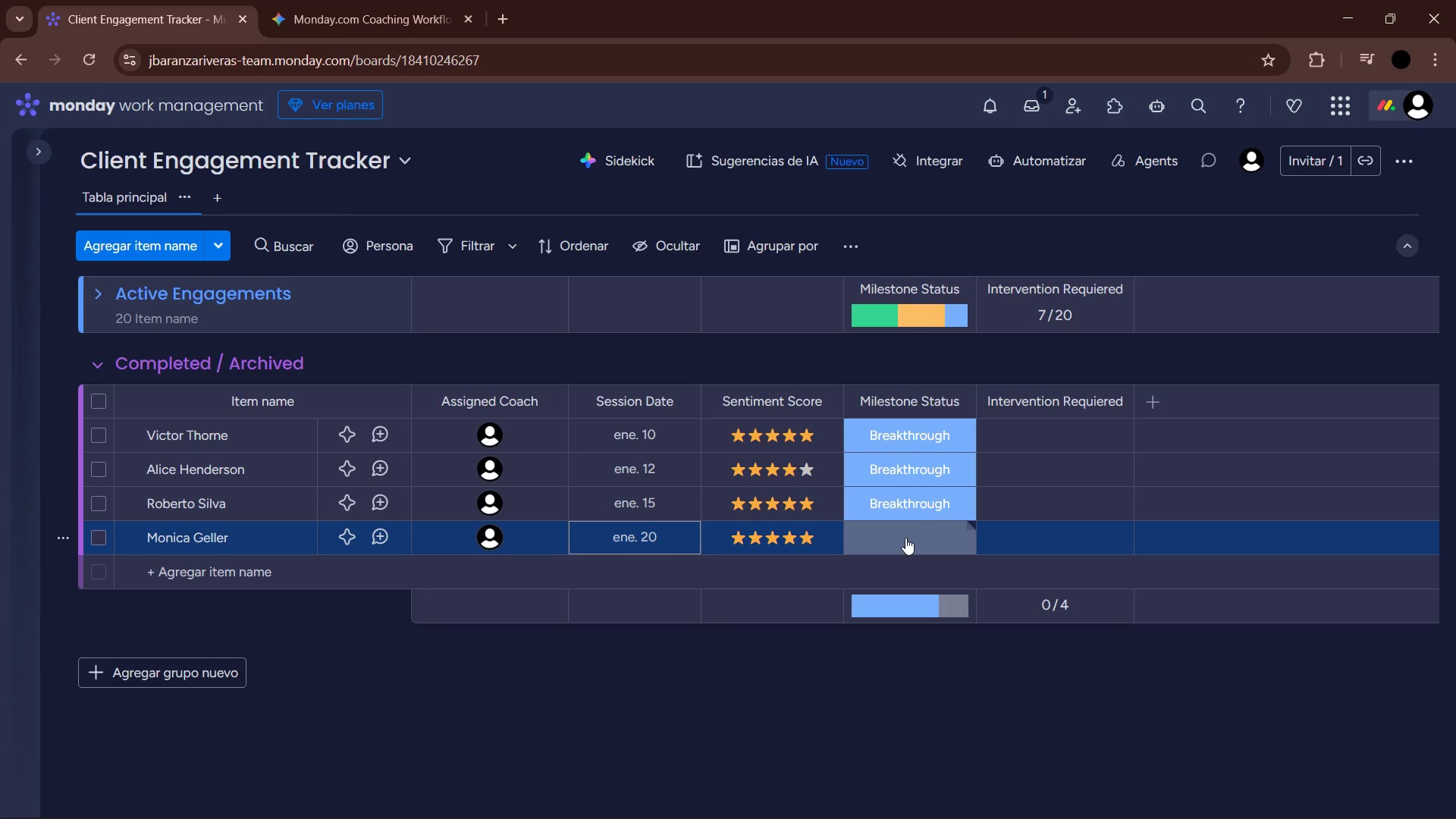 
left_click([905, 538])
 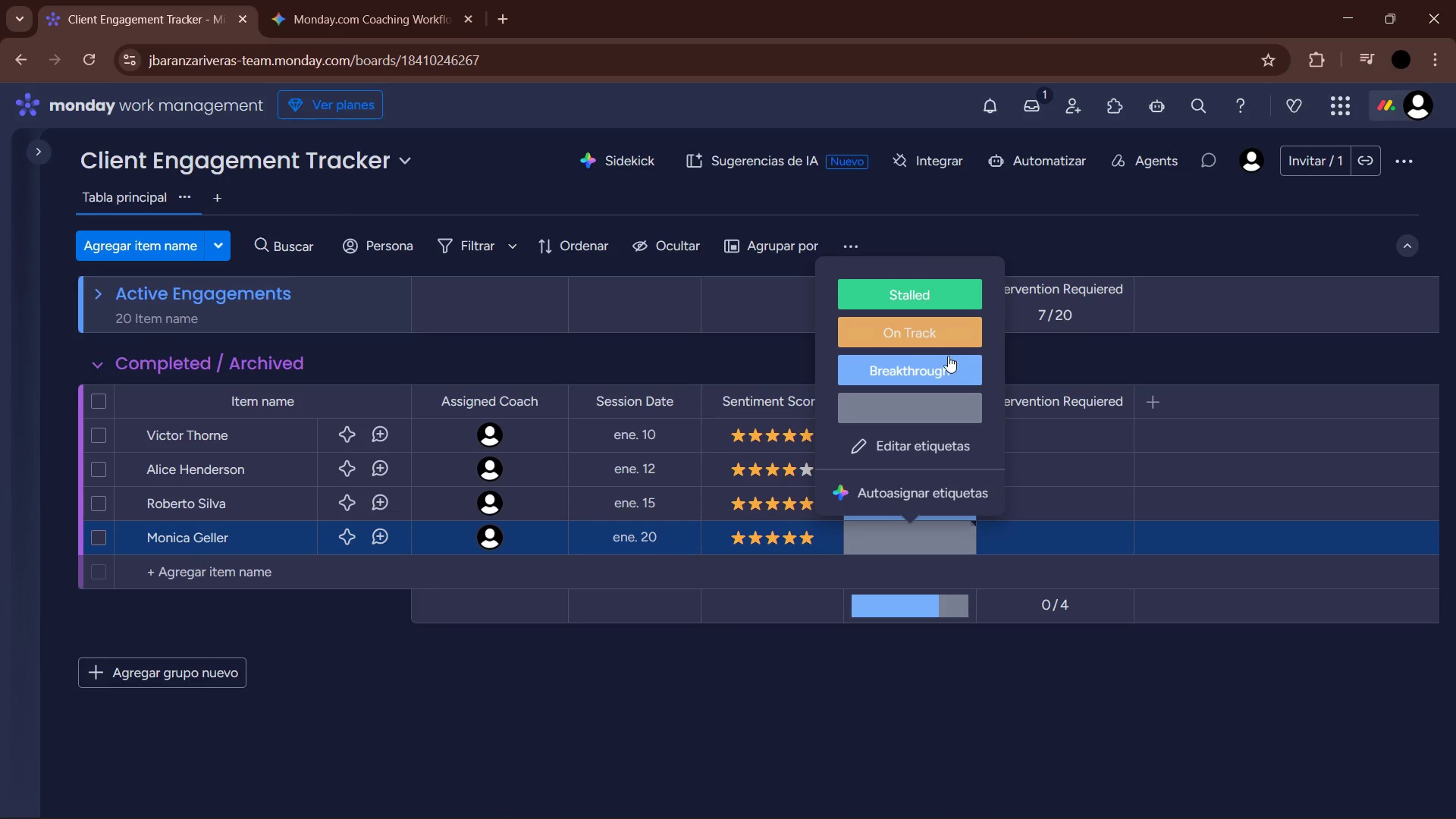 
left_click([945, 367])
 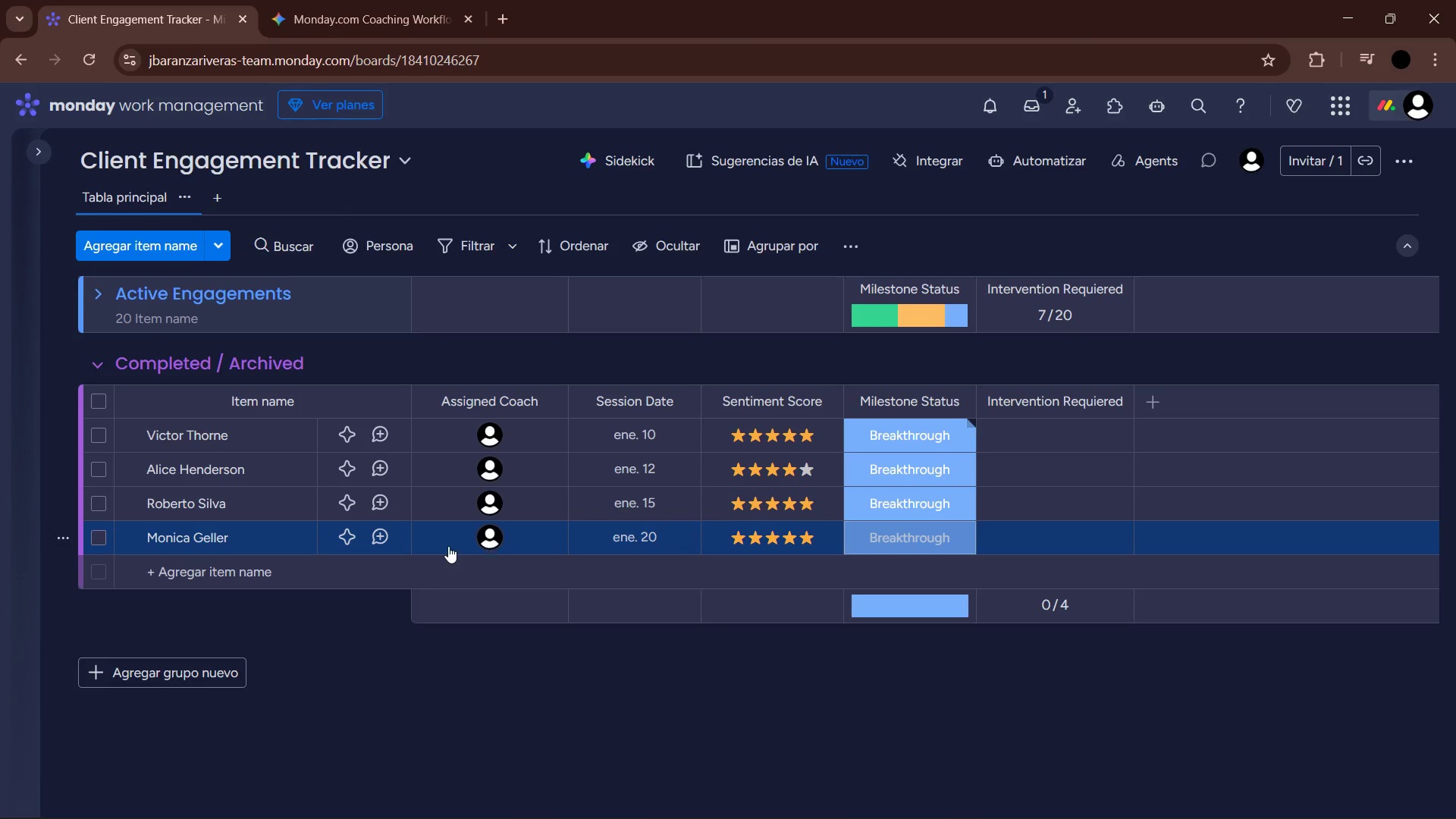 
left_click([185, 576])
 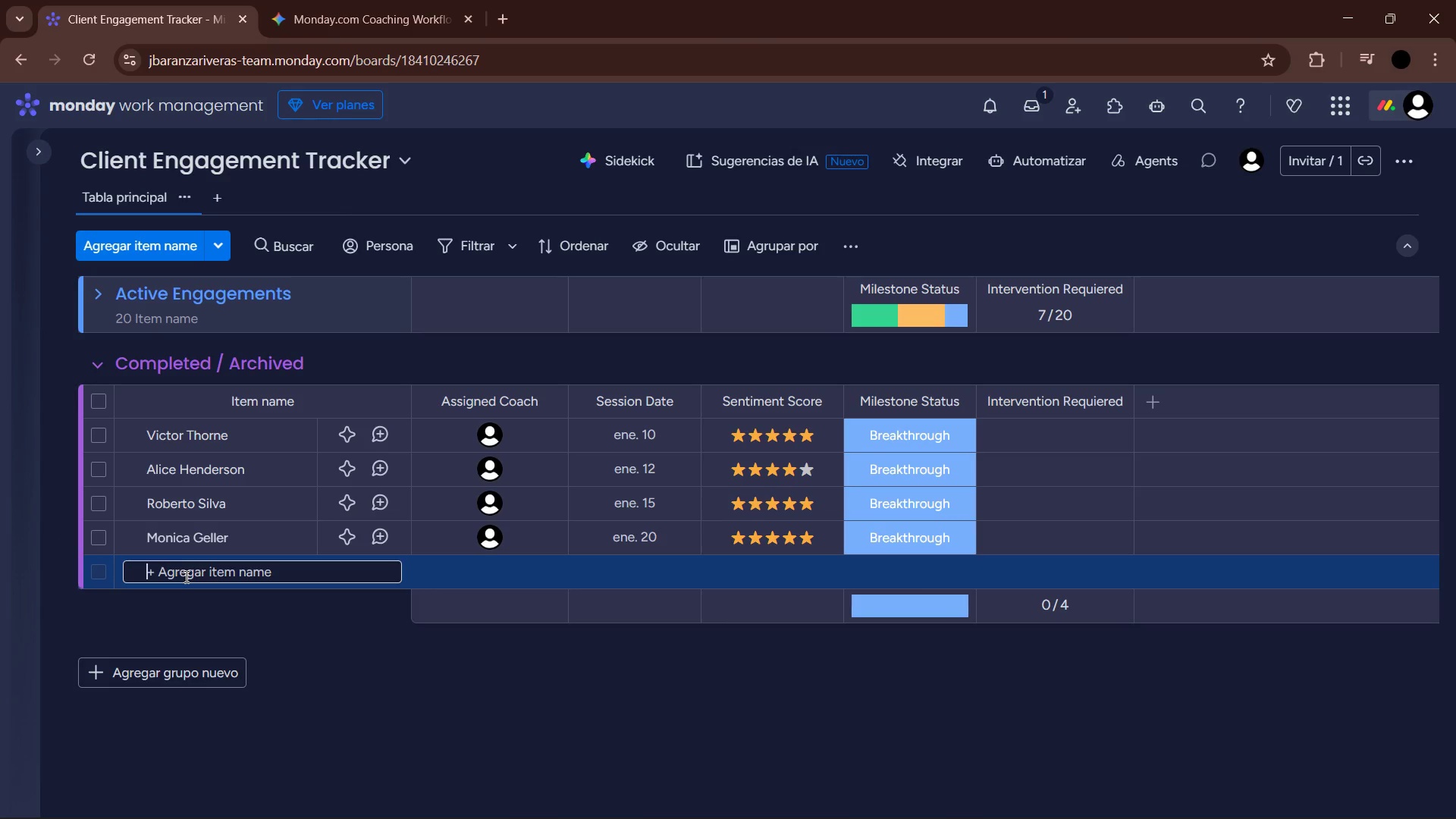 
type(Harvey Specter)
 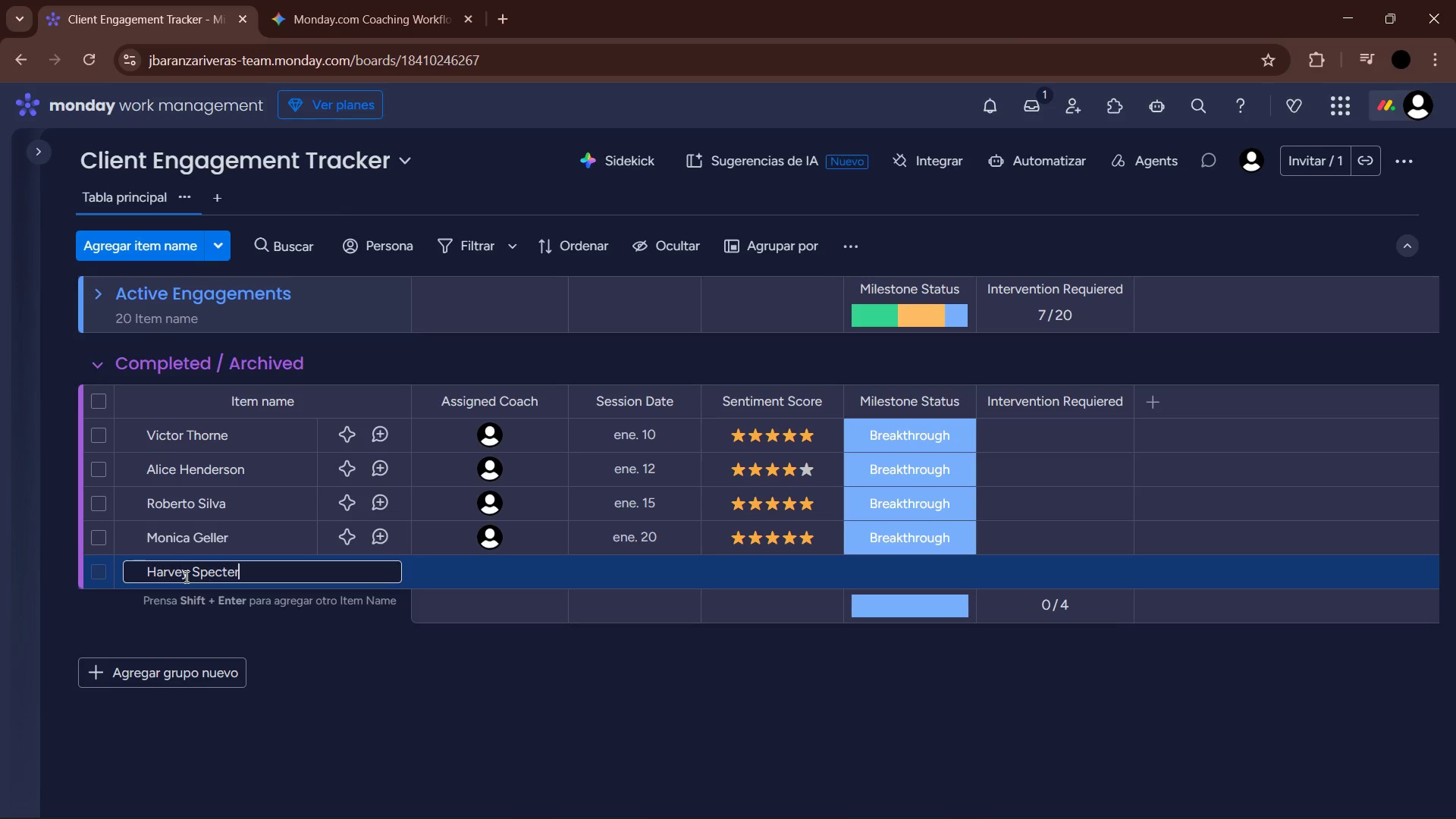 
key(Enter)
 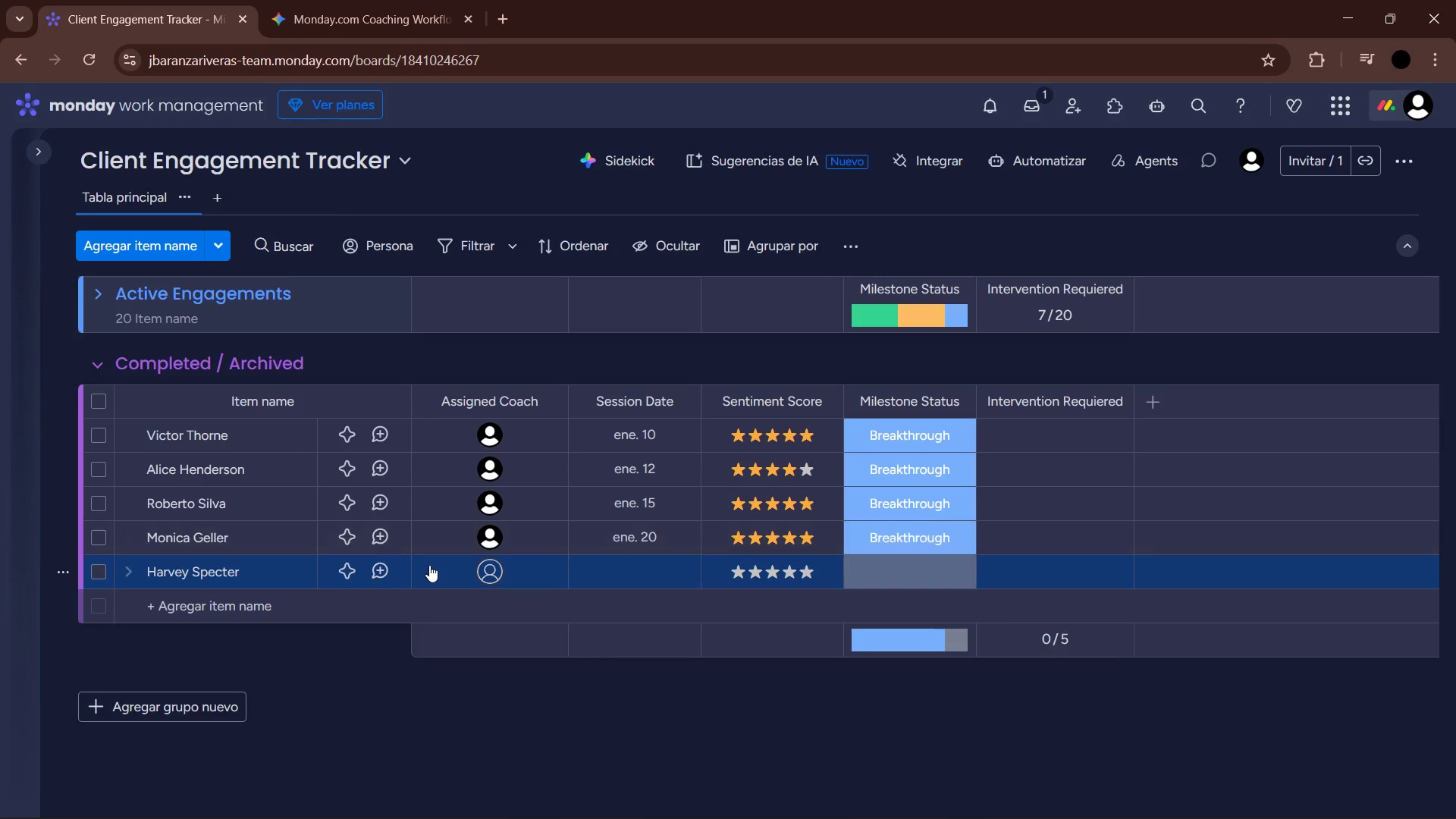 
left_click([482, 573])
 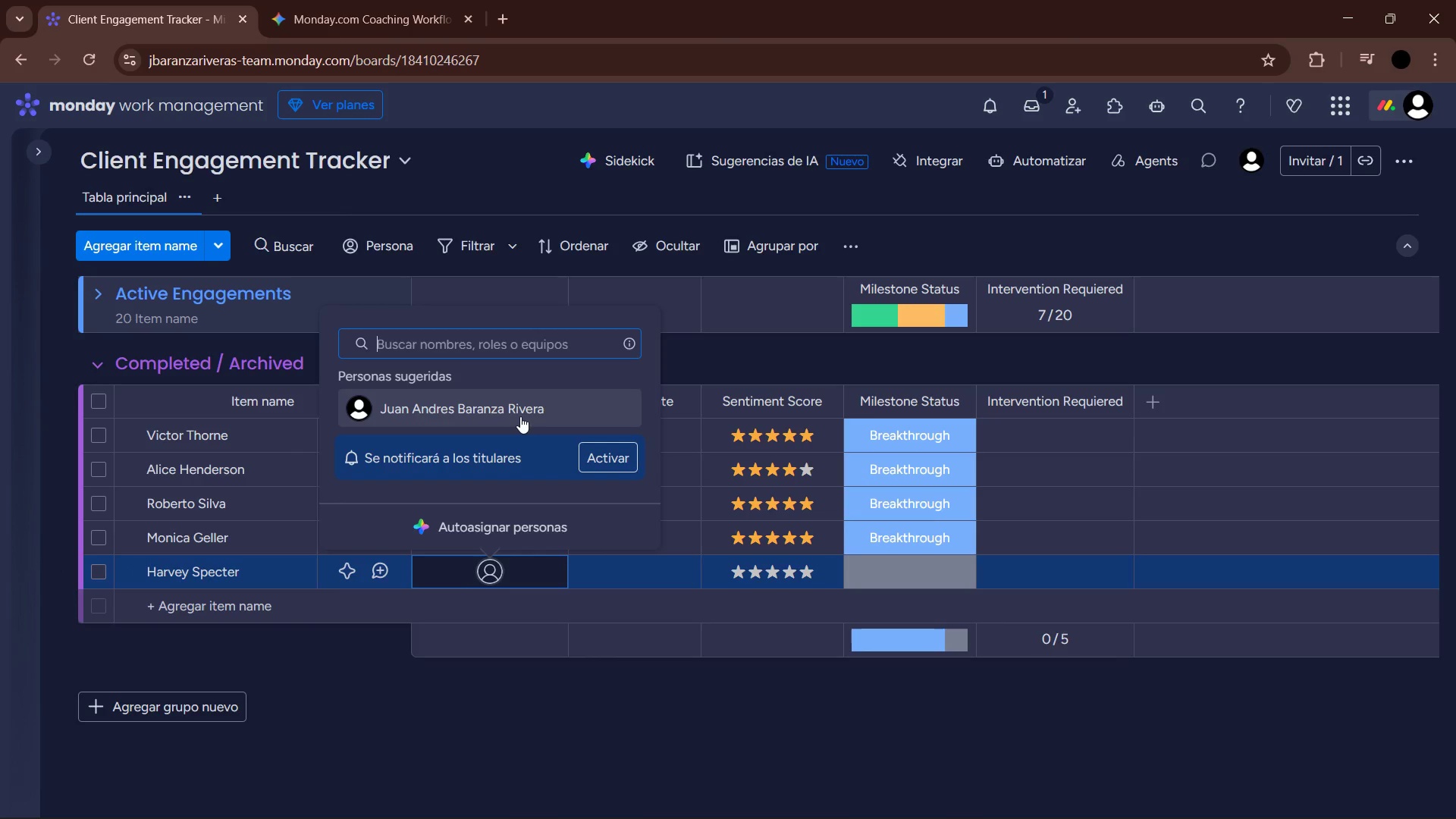 
left_click([517, 415])
 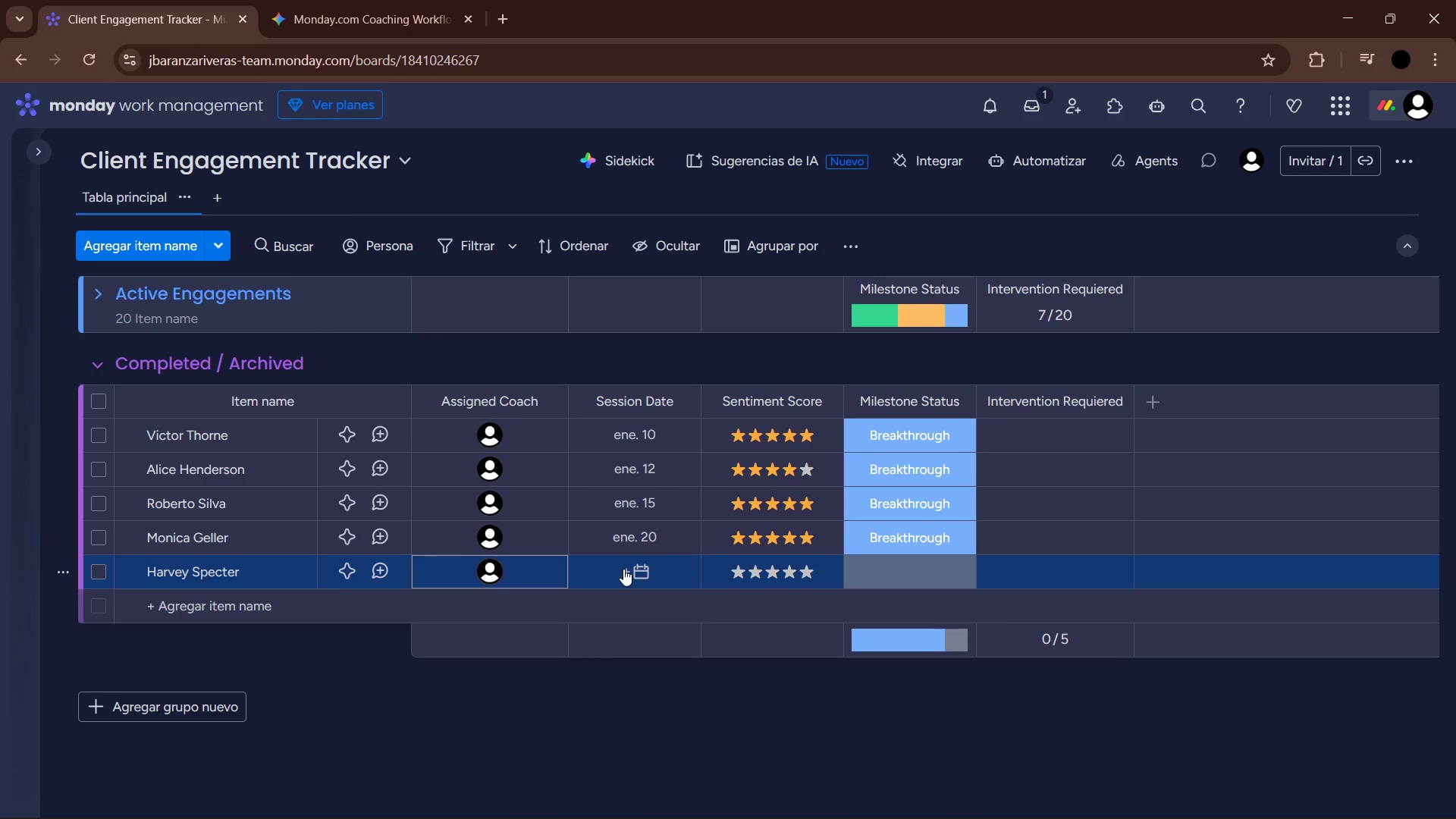 
left_click([623, 569])
 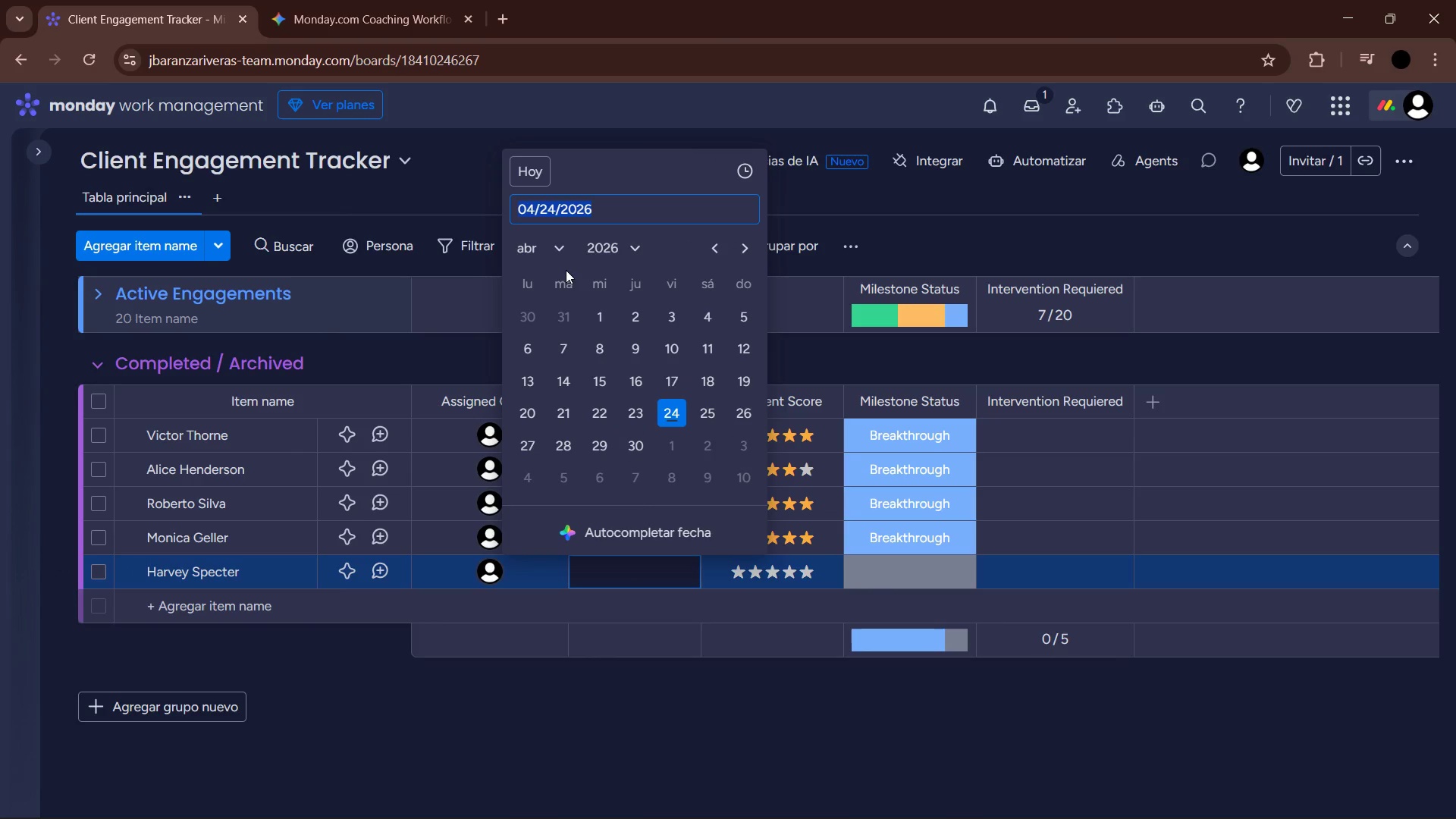 
left_click([583, 316])
 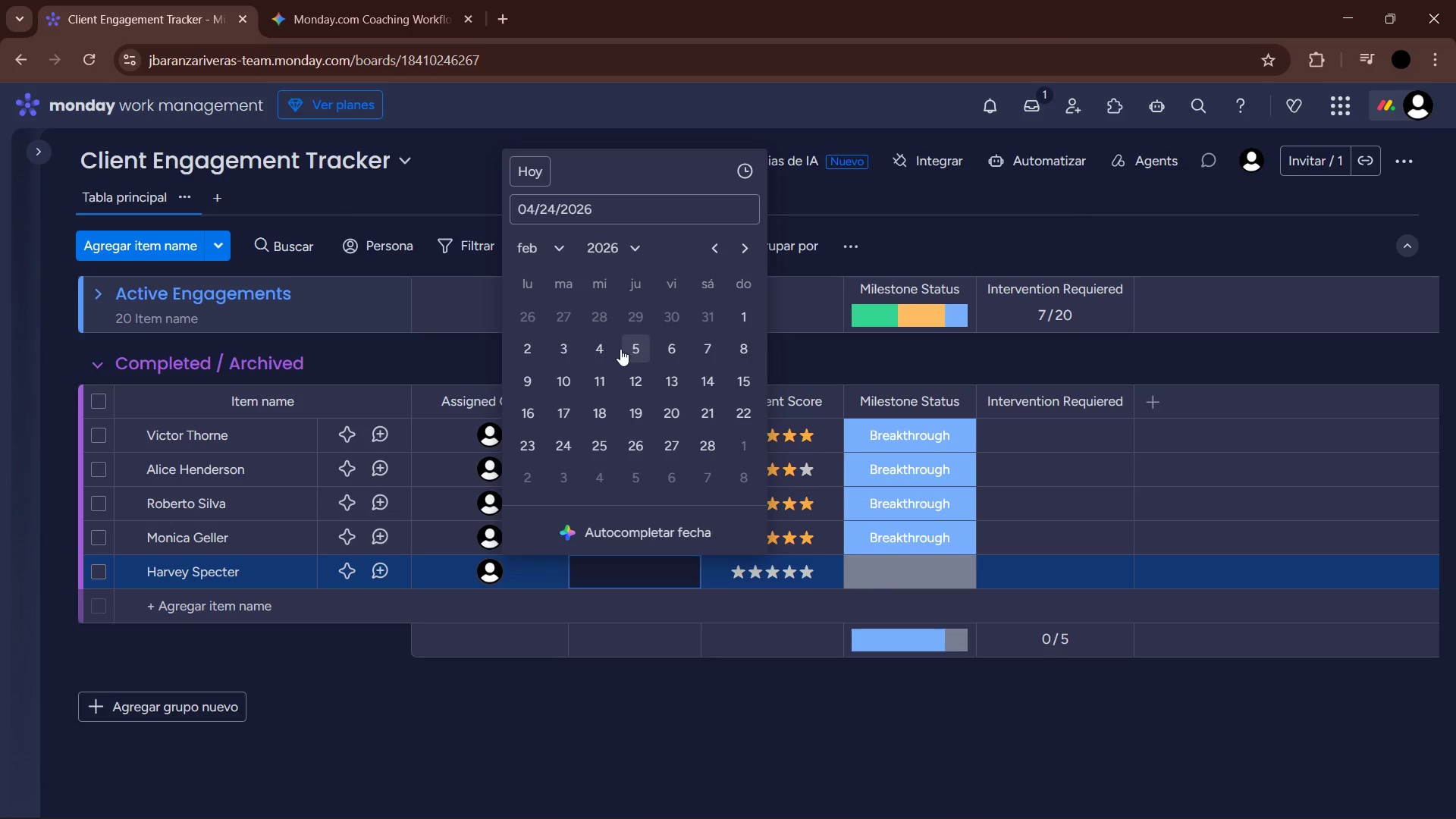 
left_click([632, 347])
 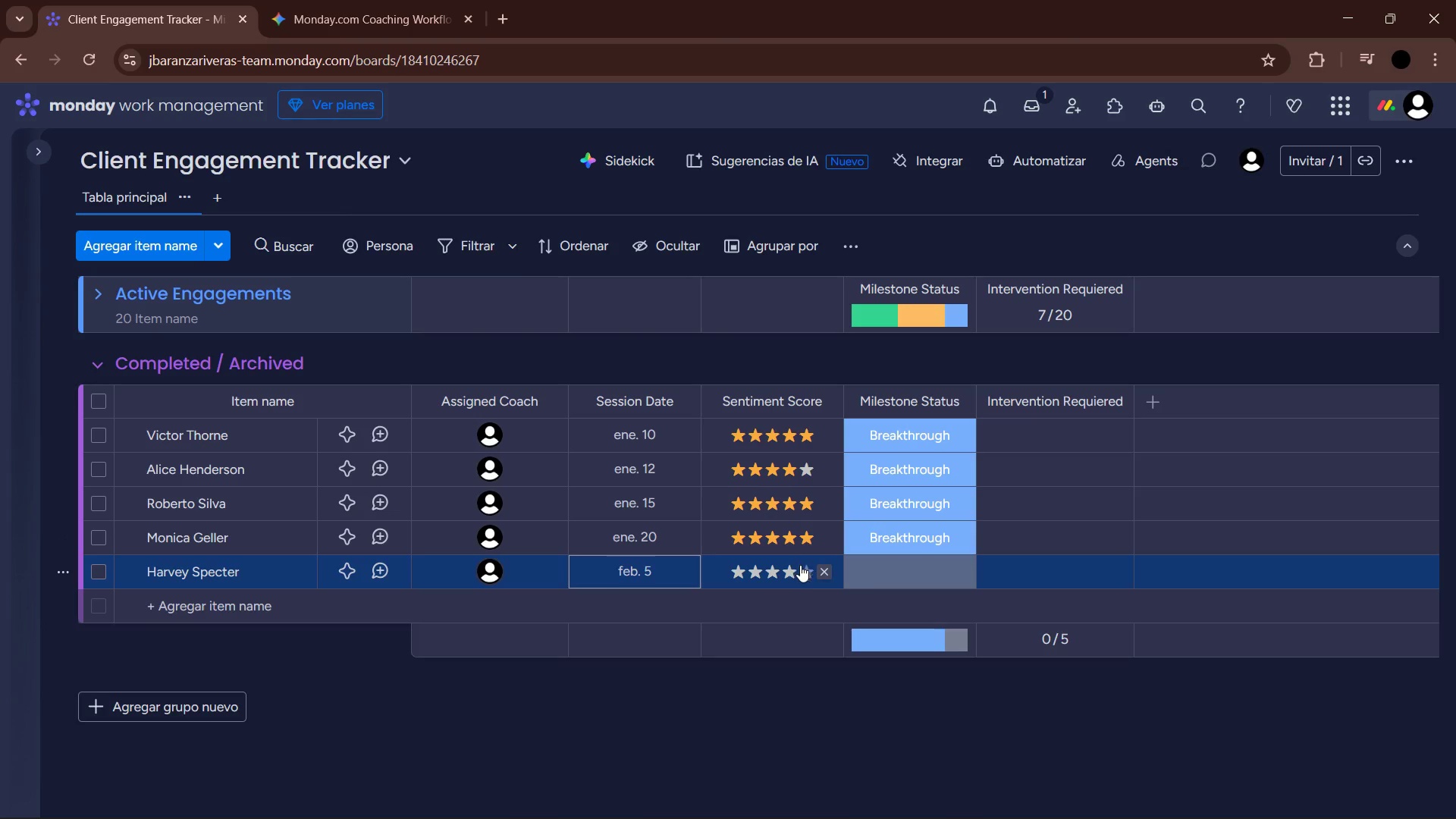 
left_click([805, 576])
 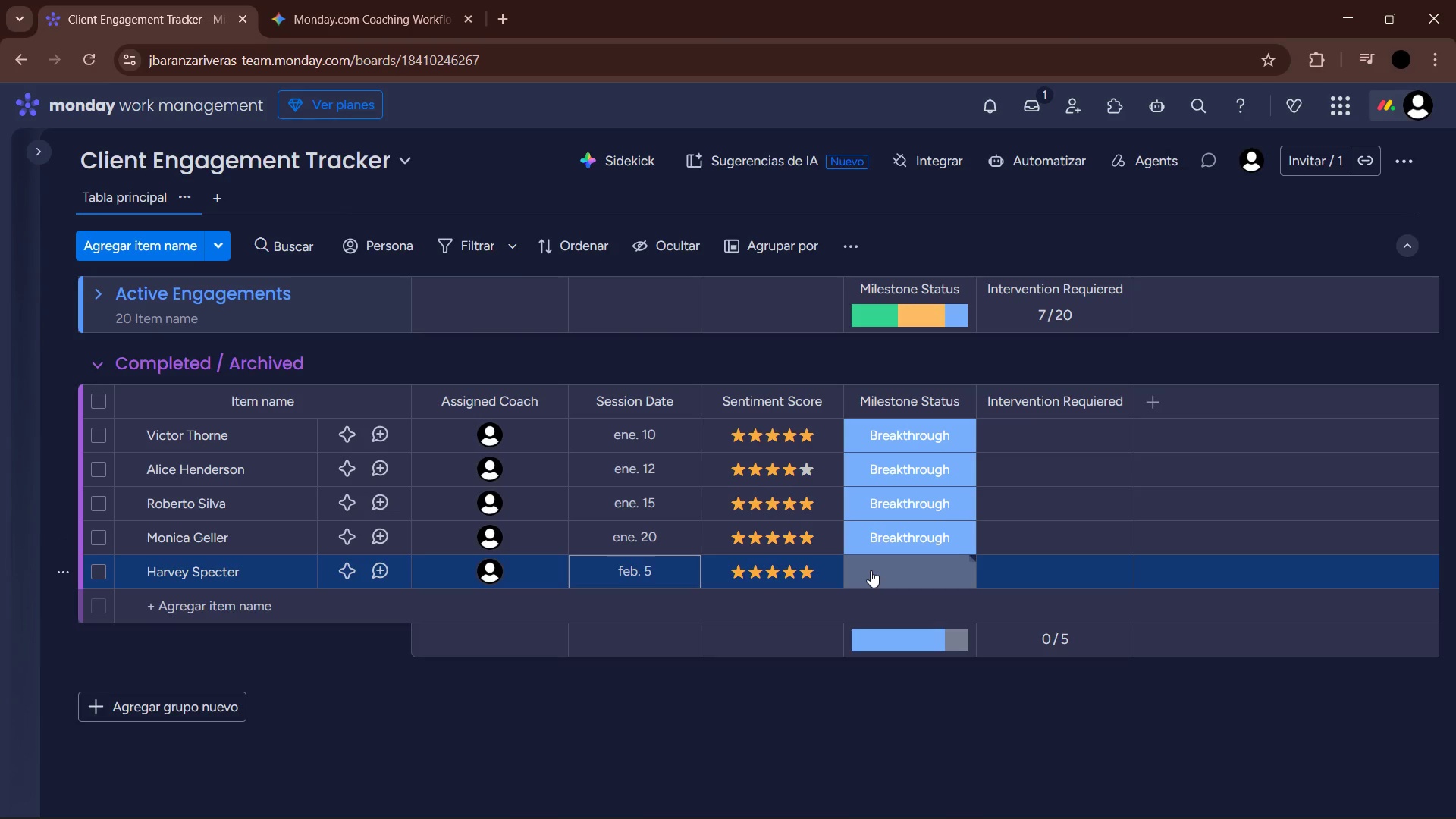 
left_click([871, 570])
 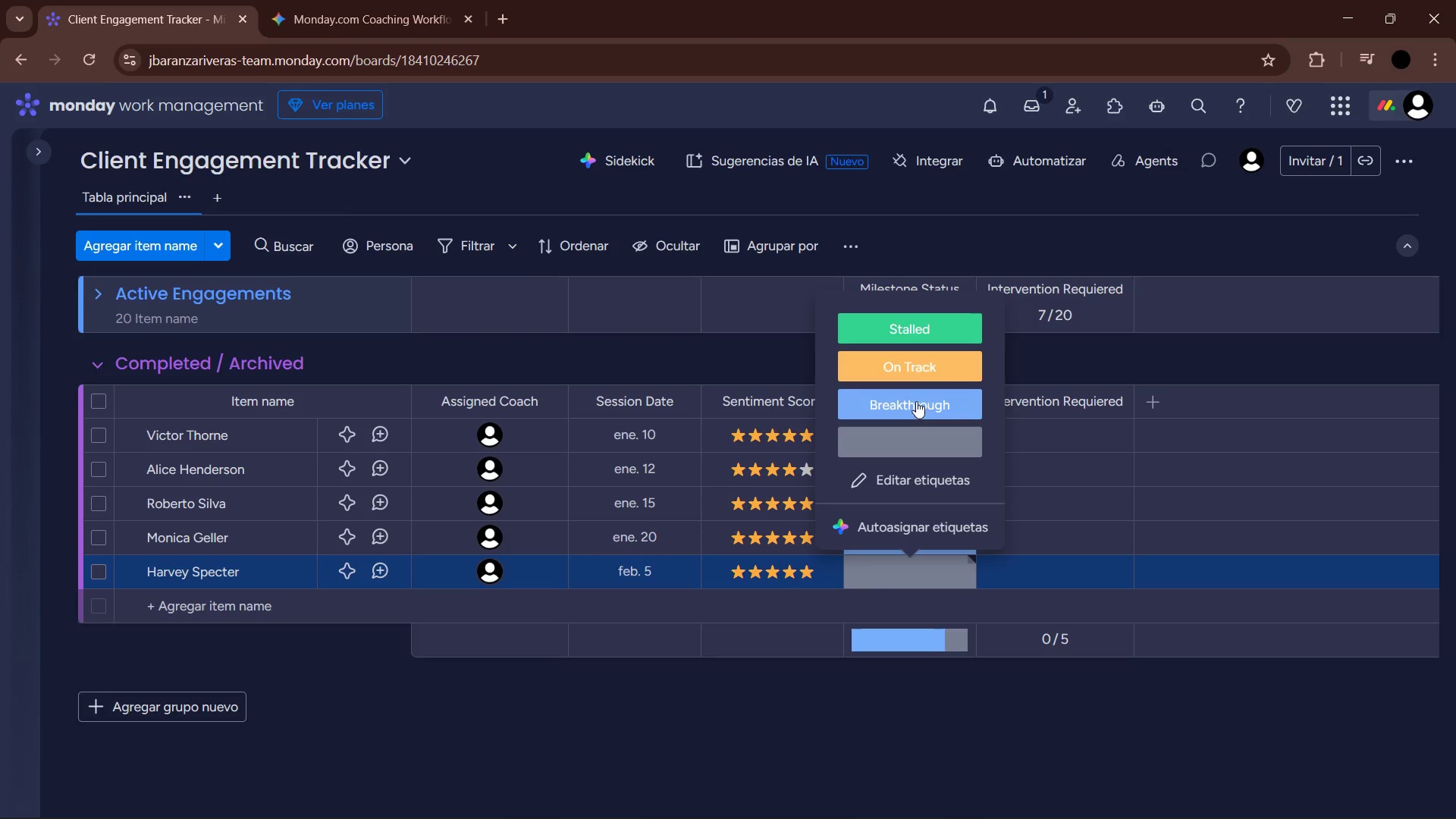 
left_click([918, 369])
 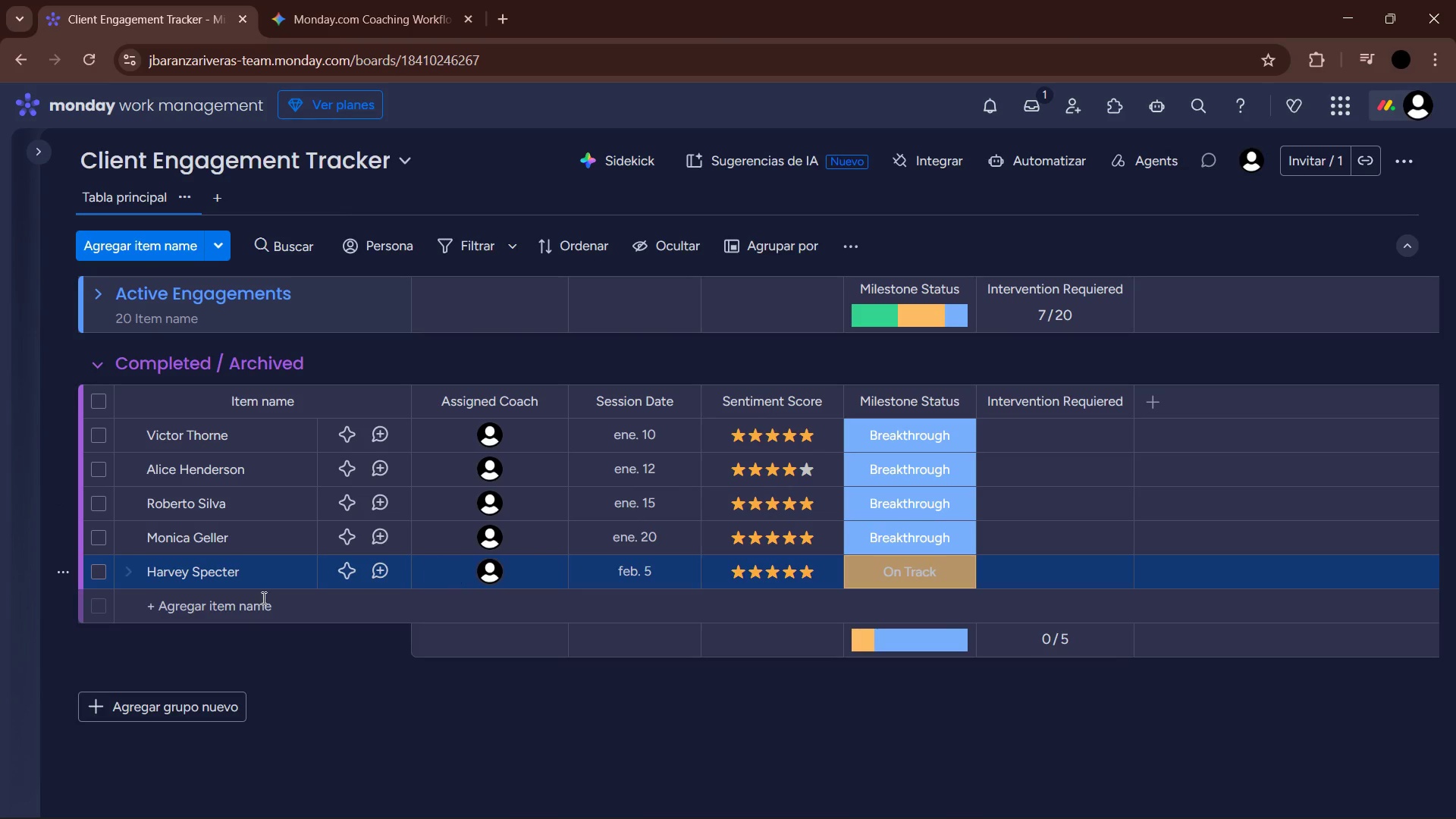 
left_click([225, 598])
 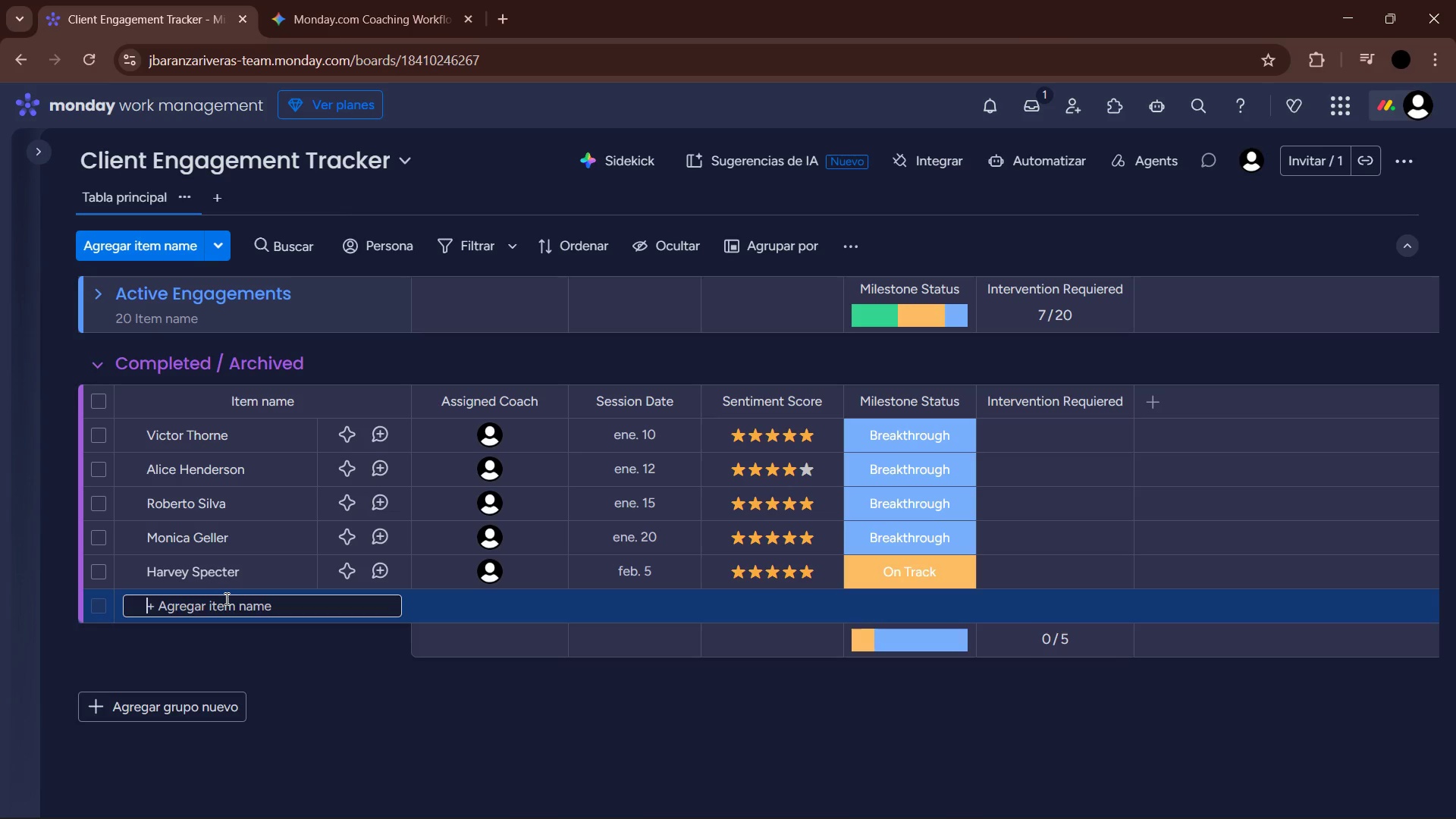 
wait(12.81)
 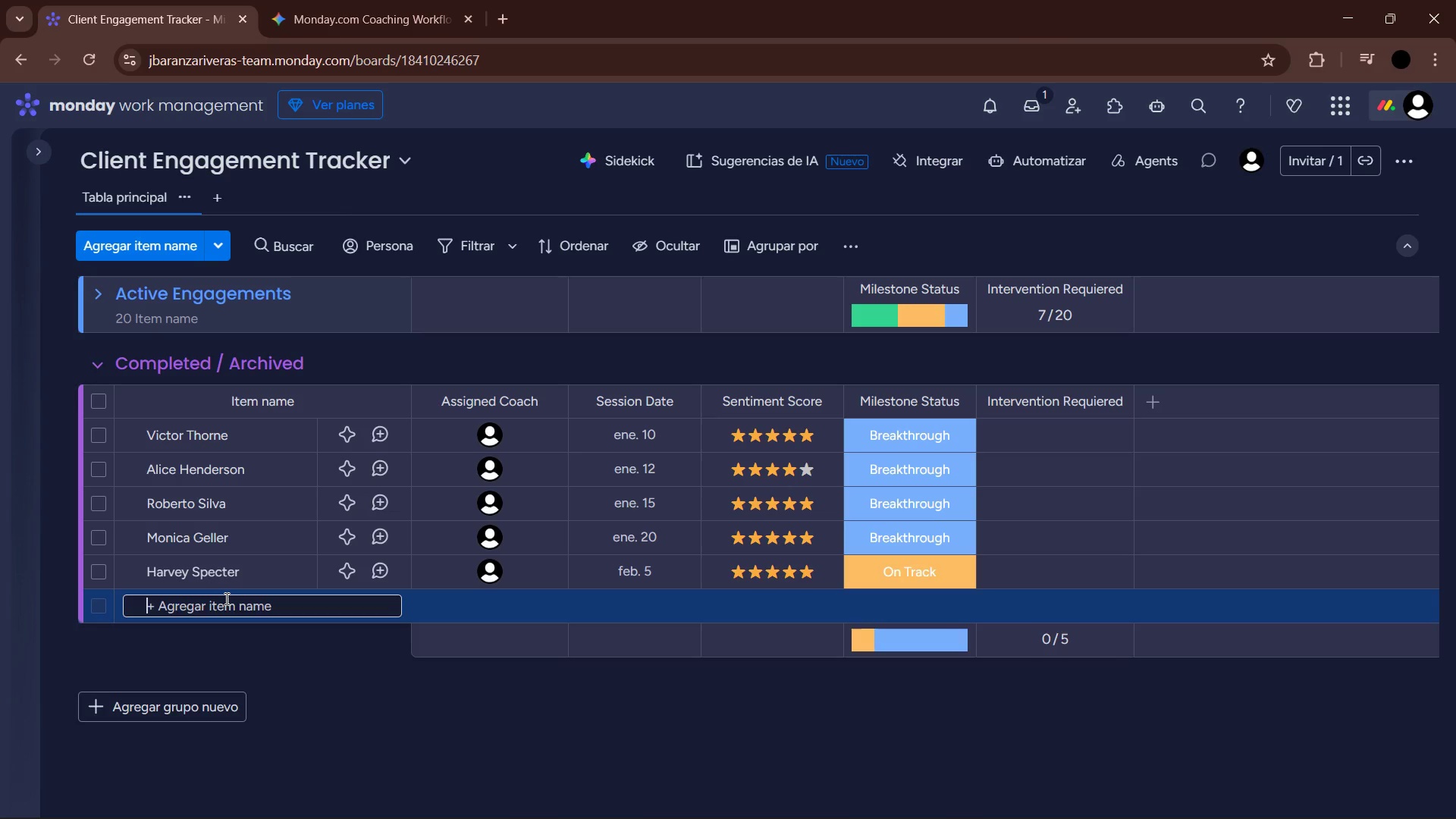 
type(Lous Litt)
 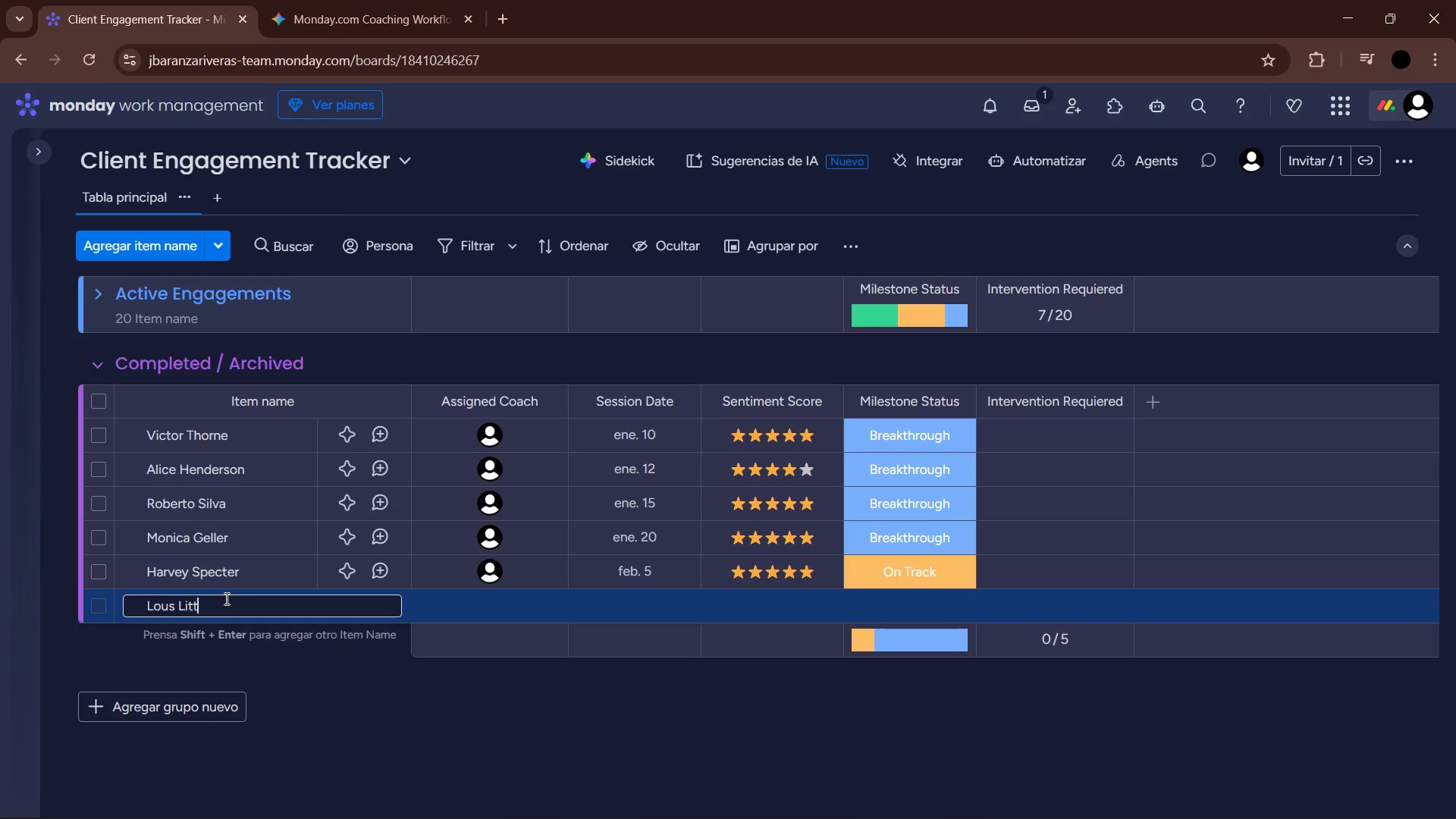 
key(Enter)
 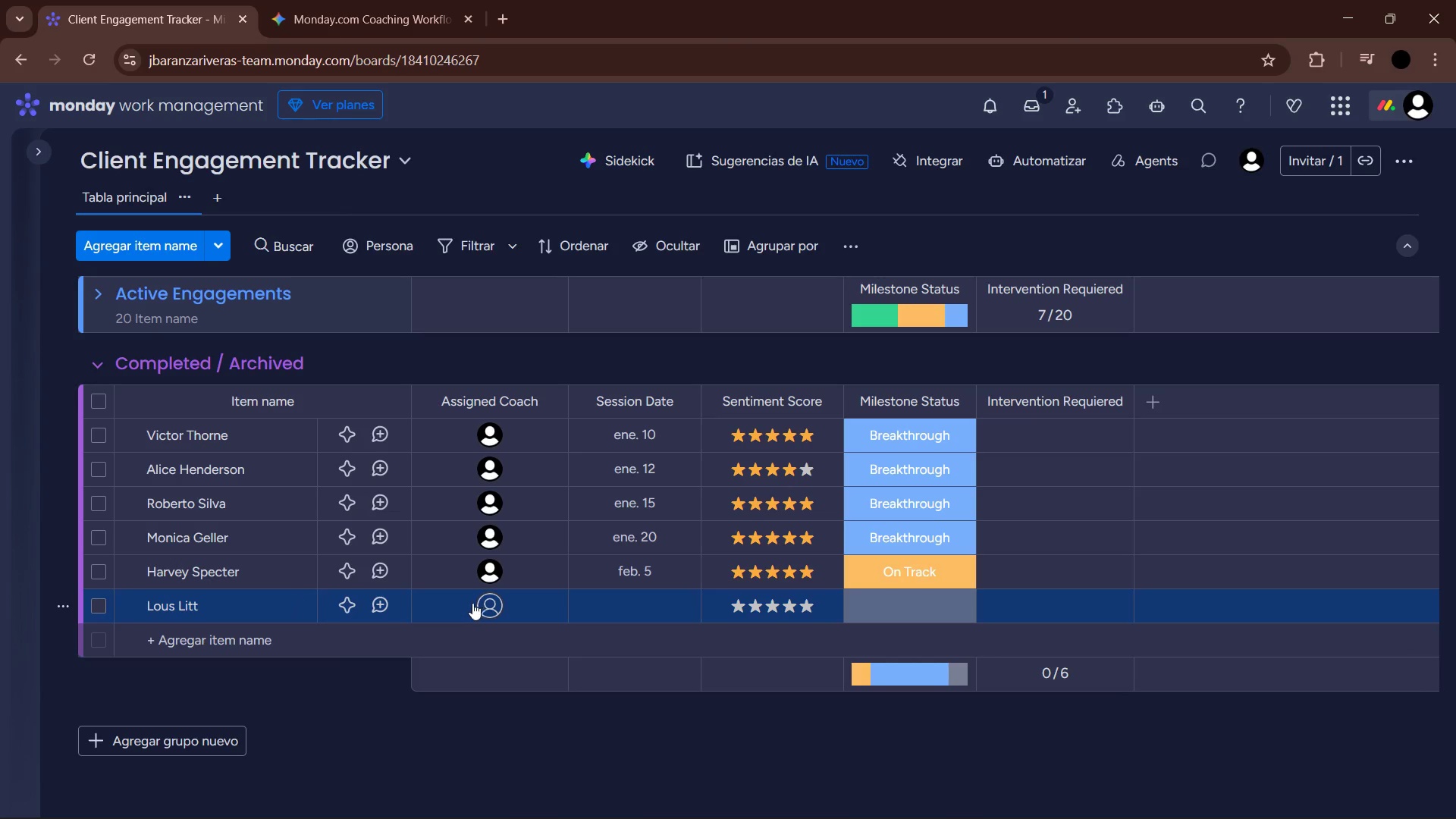 
left_click([477, 600])
 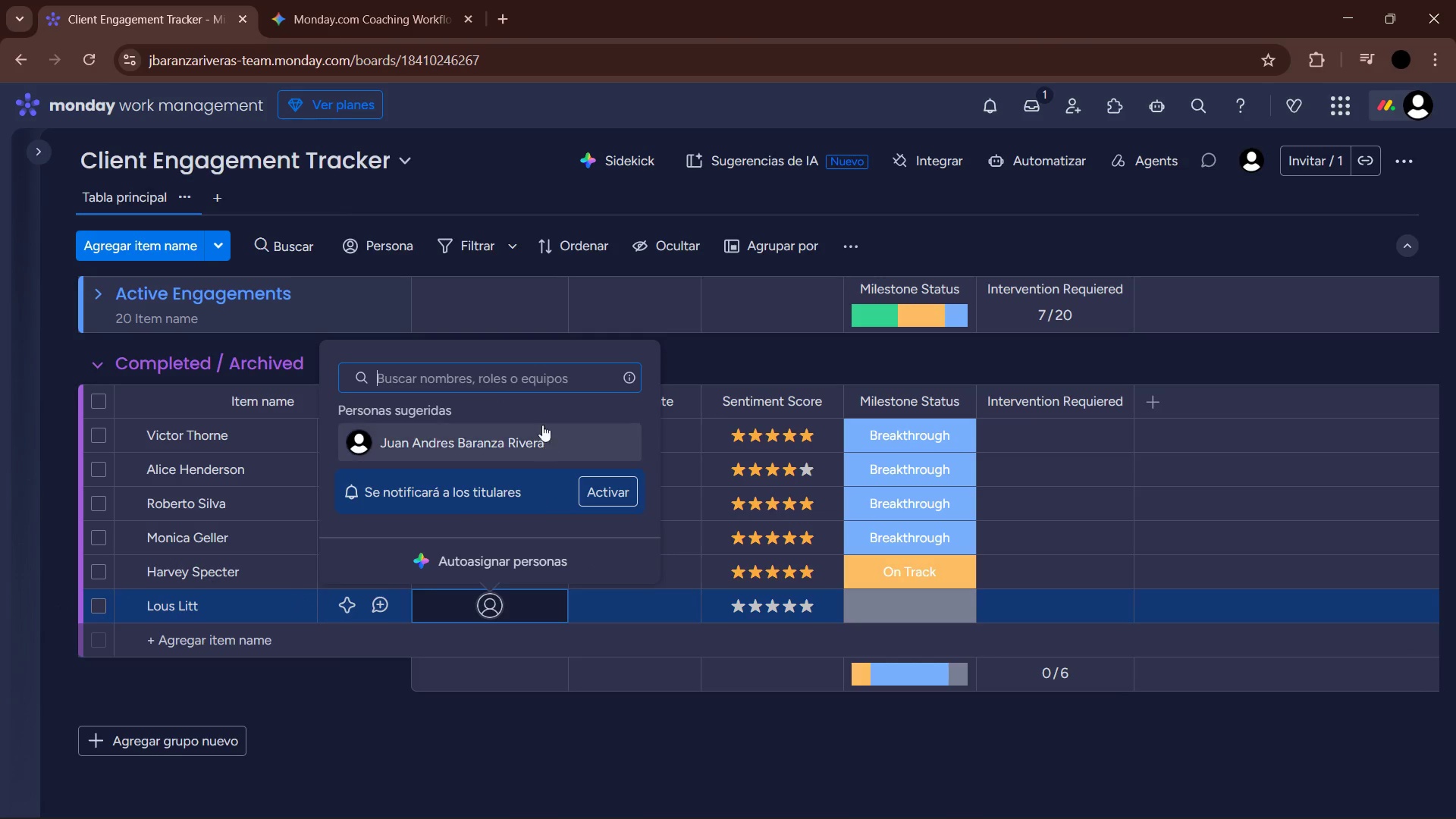 
left_click([537, 436])
 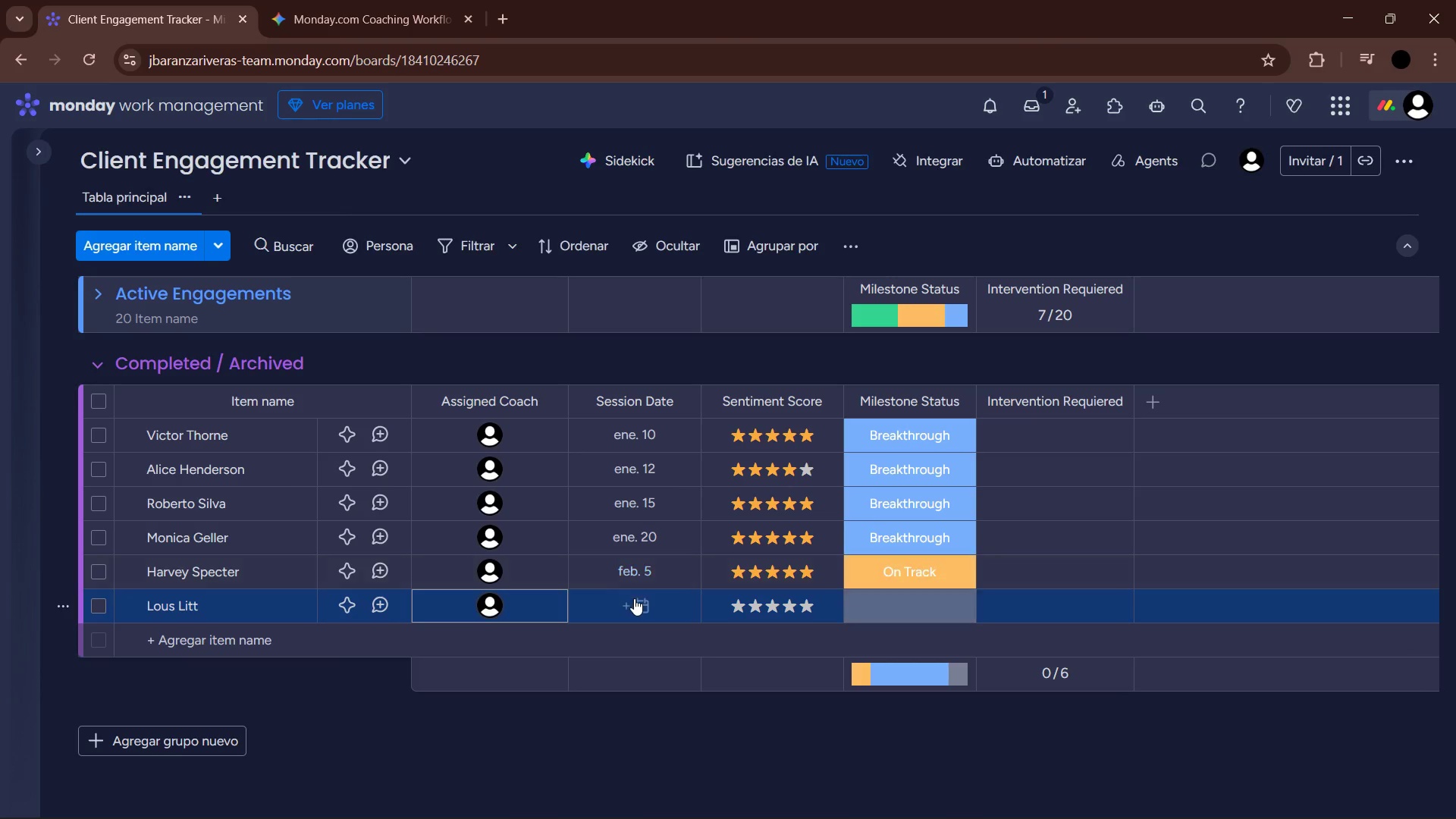 
left_click([634, 599])
 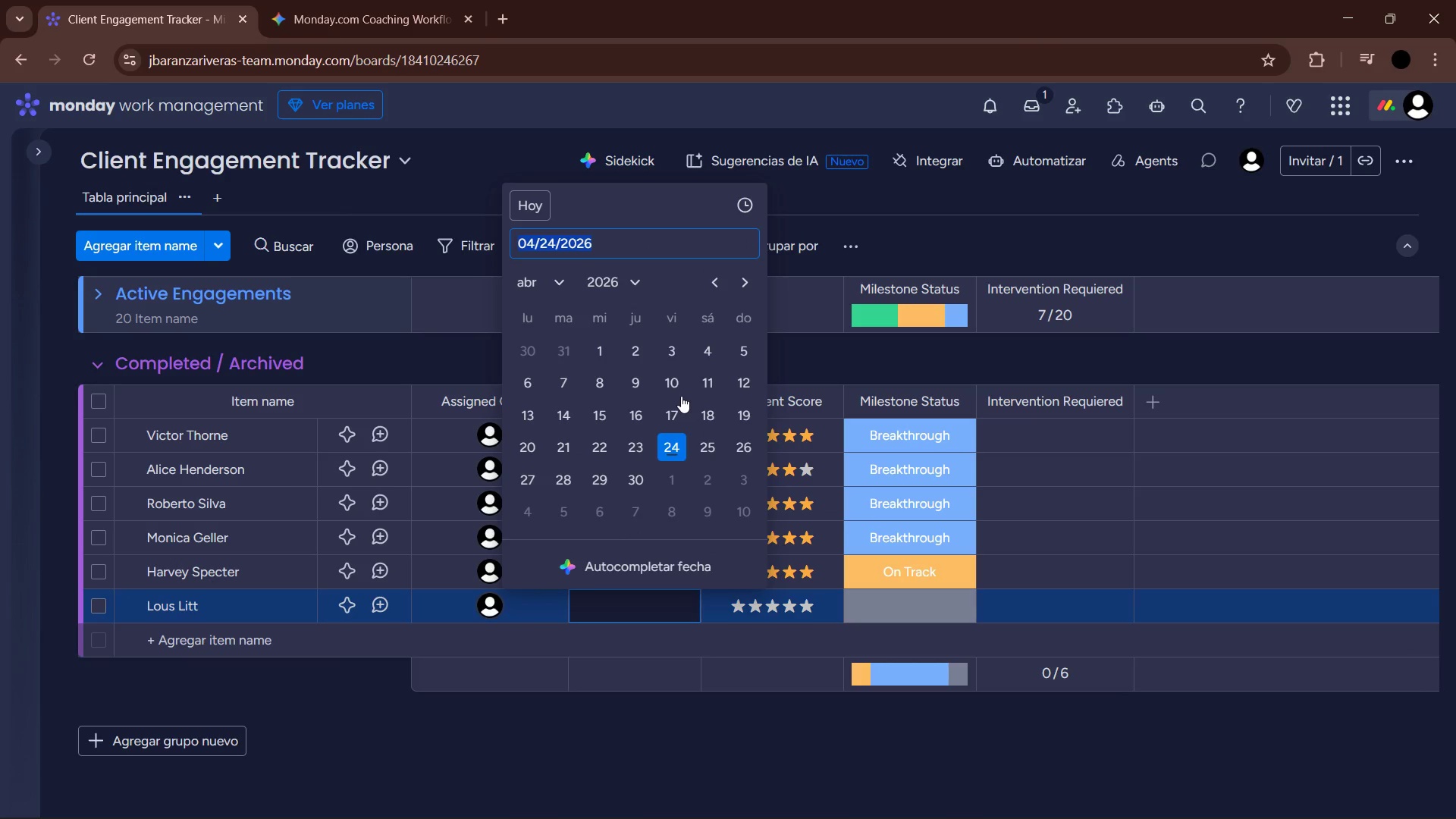 
left_click([551, 293])
 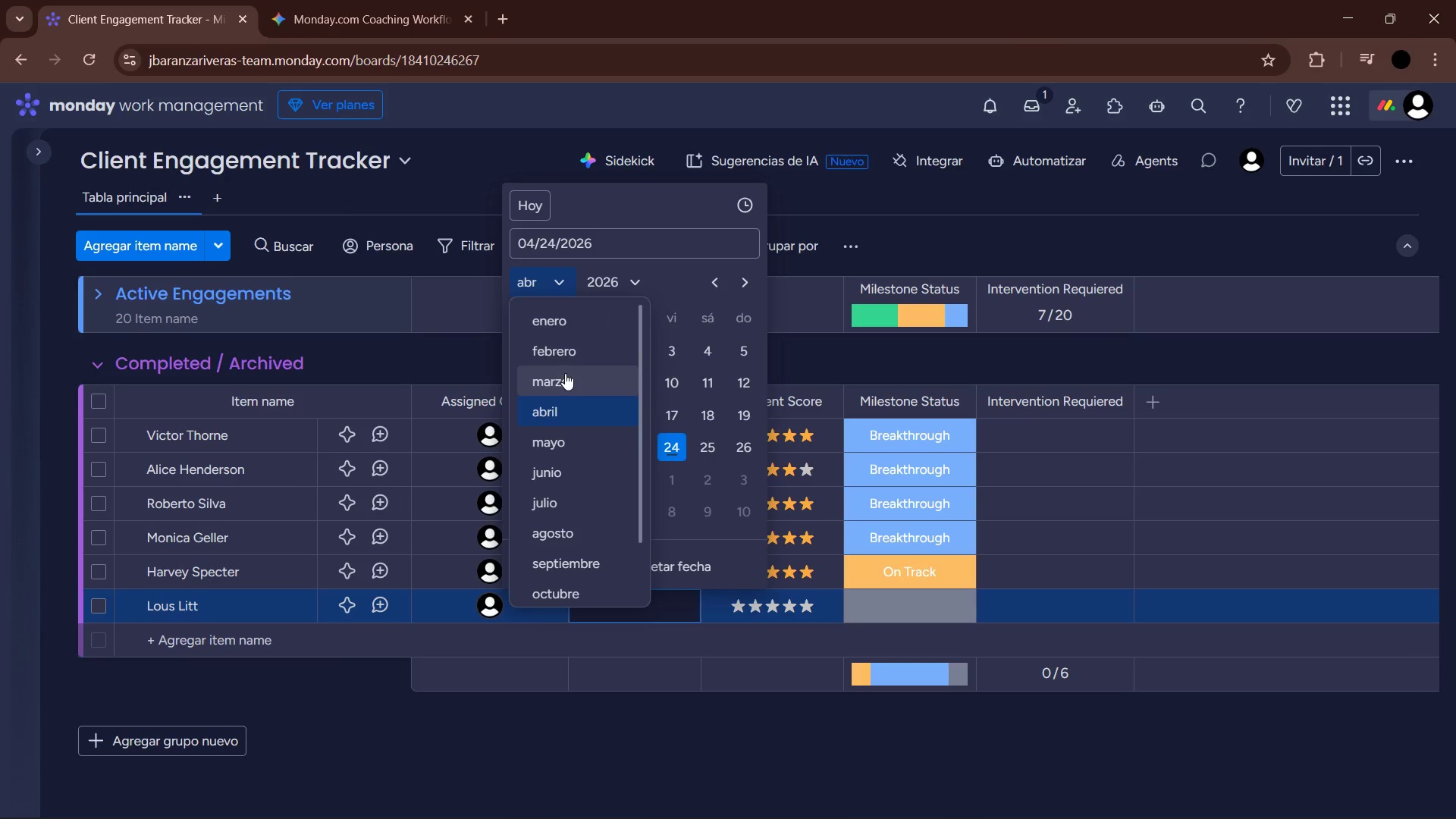 
left_click([575, 353])
 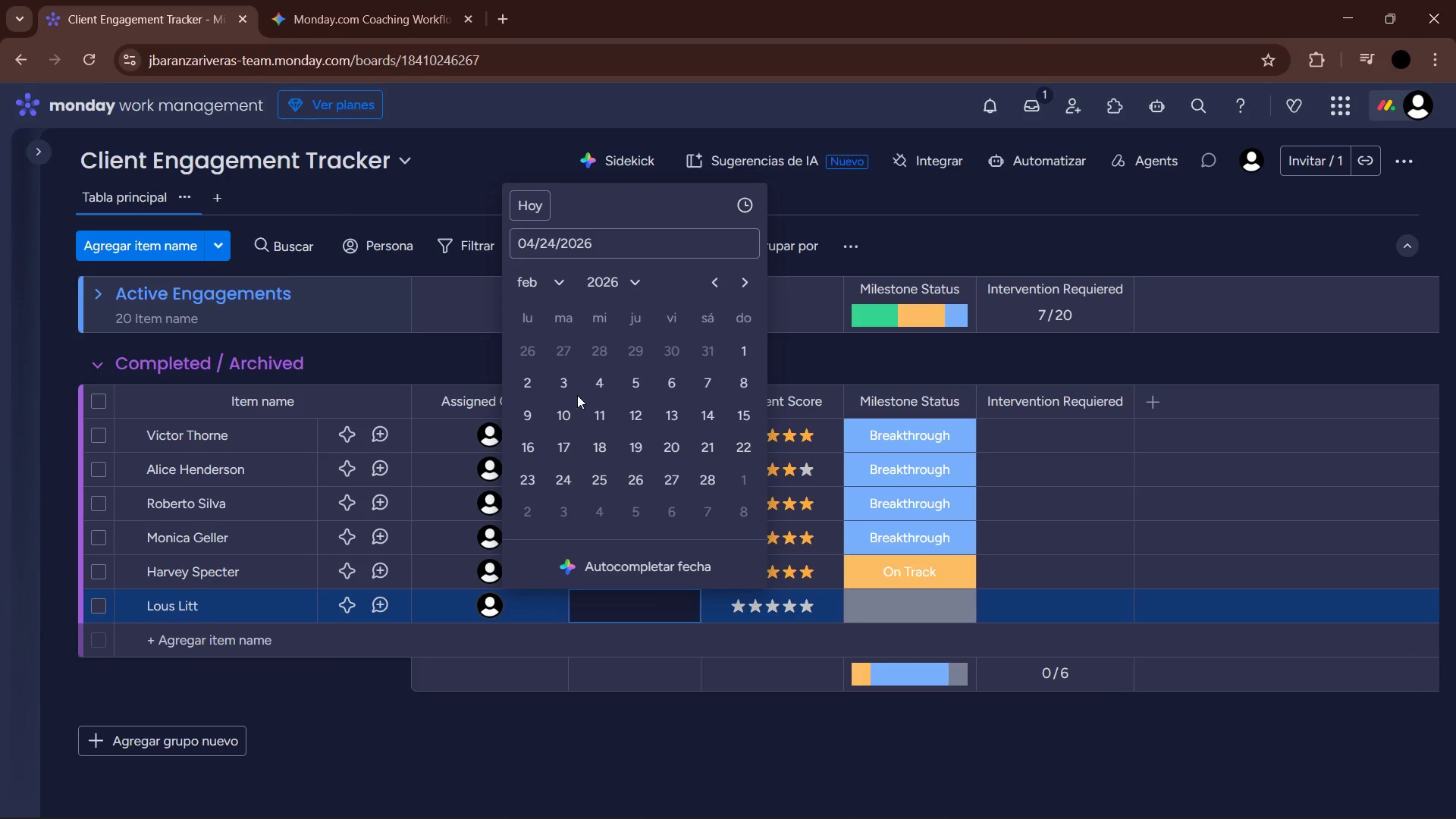 
left_click([637, 380])
 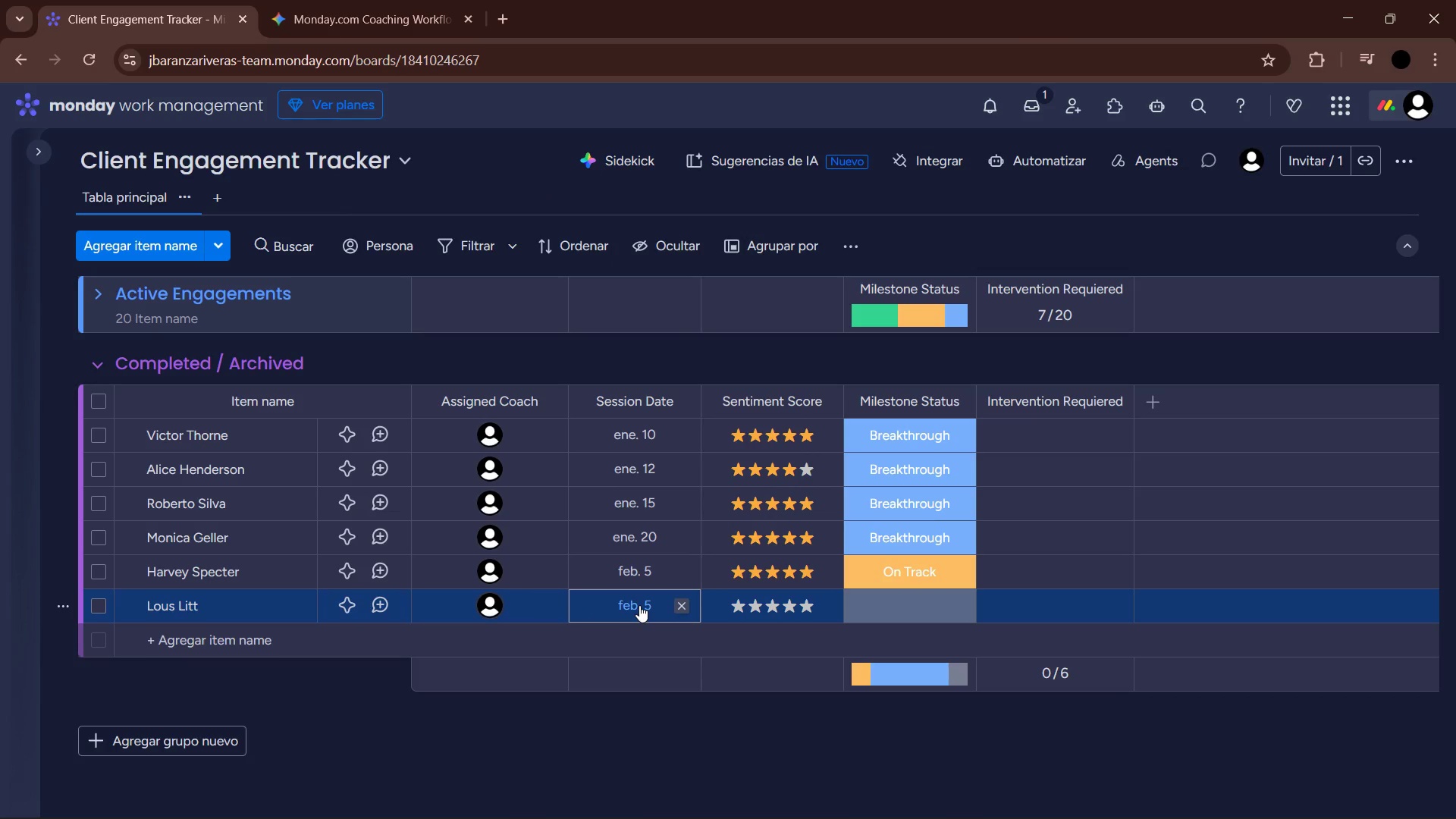 
left_click([655, 570])
 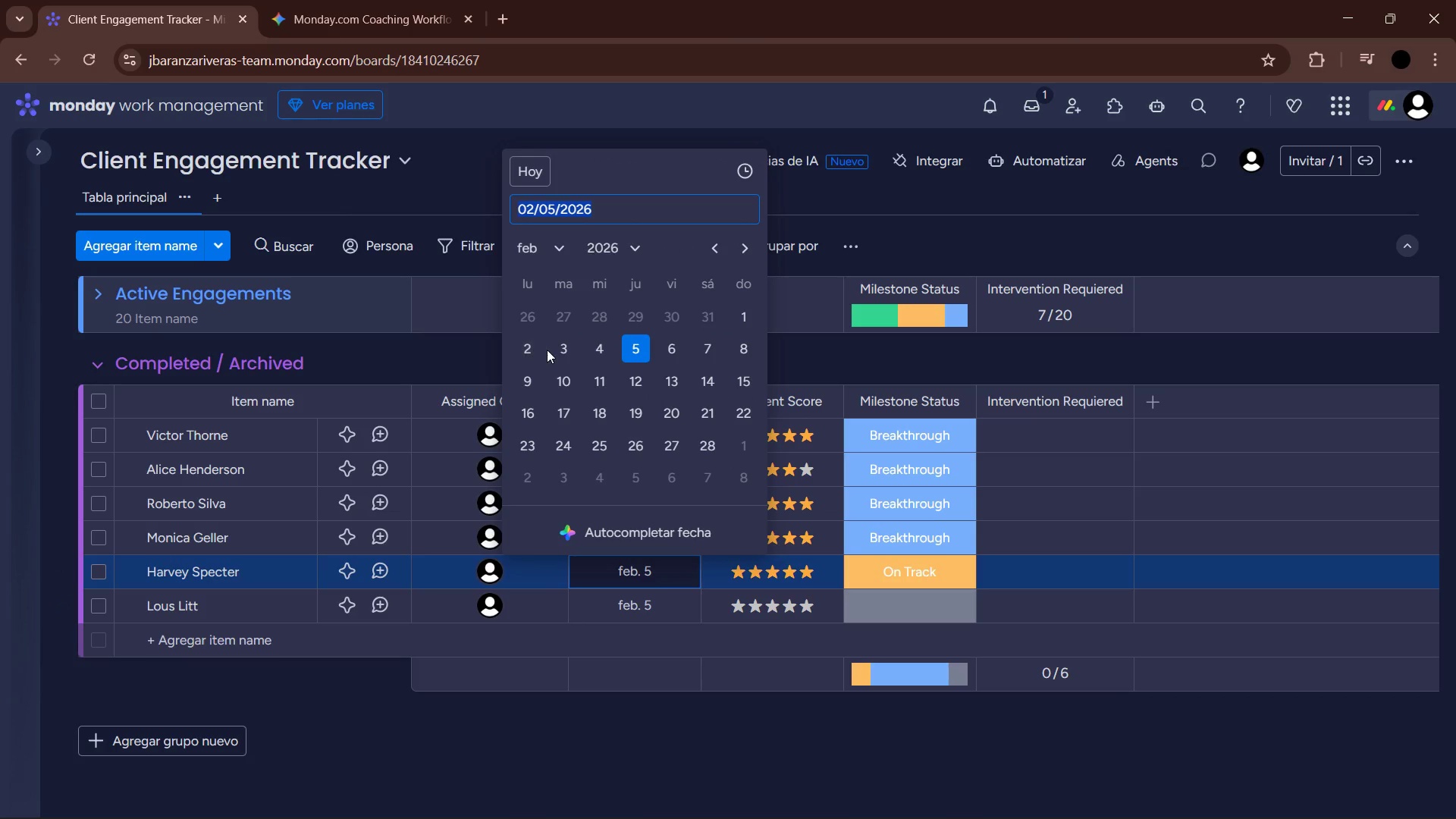 
left_click([751, 312])
 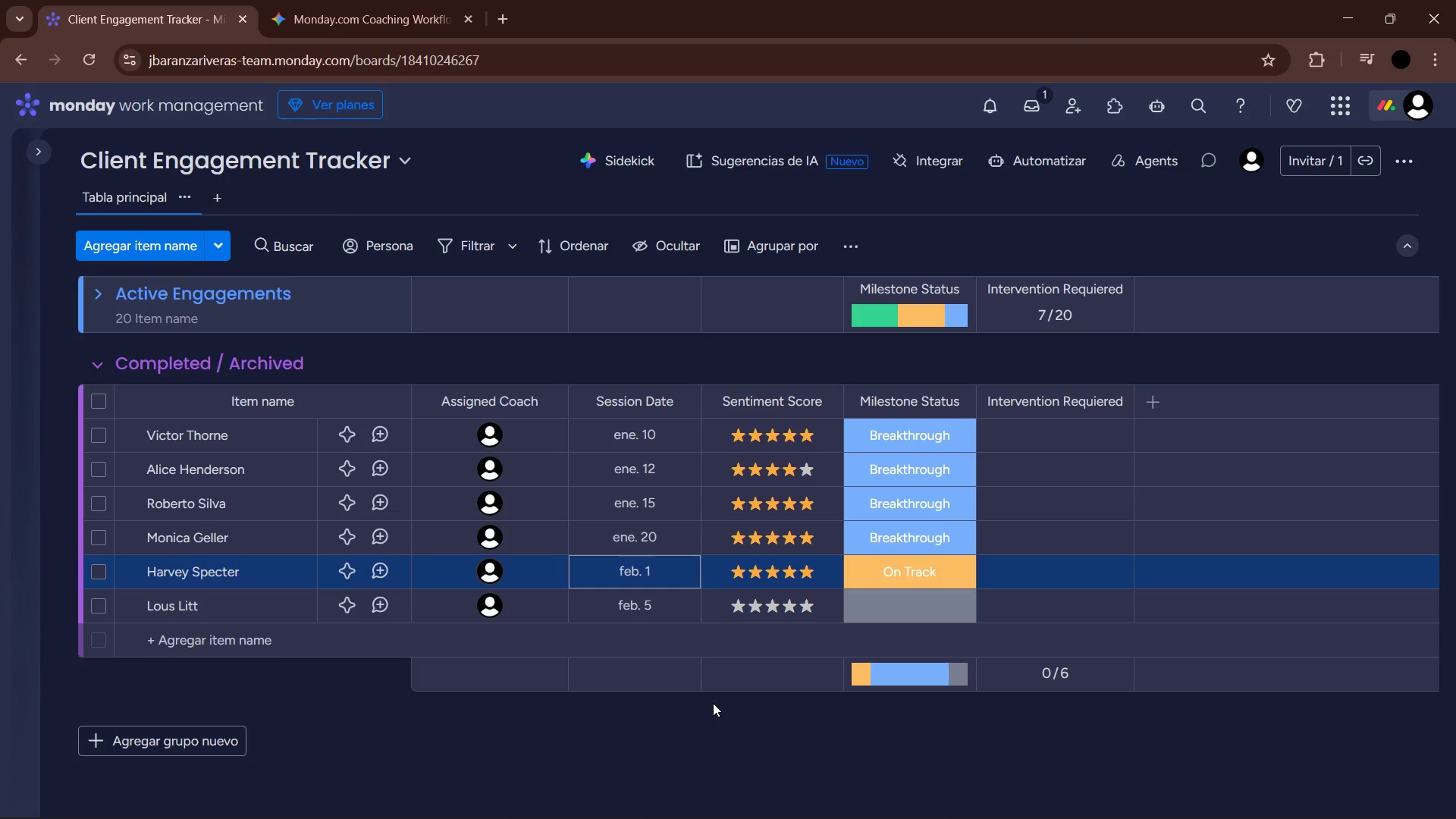 
left_click([724, 703])
 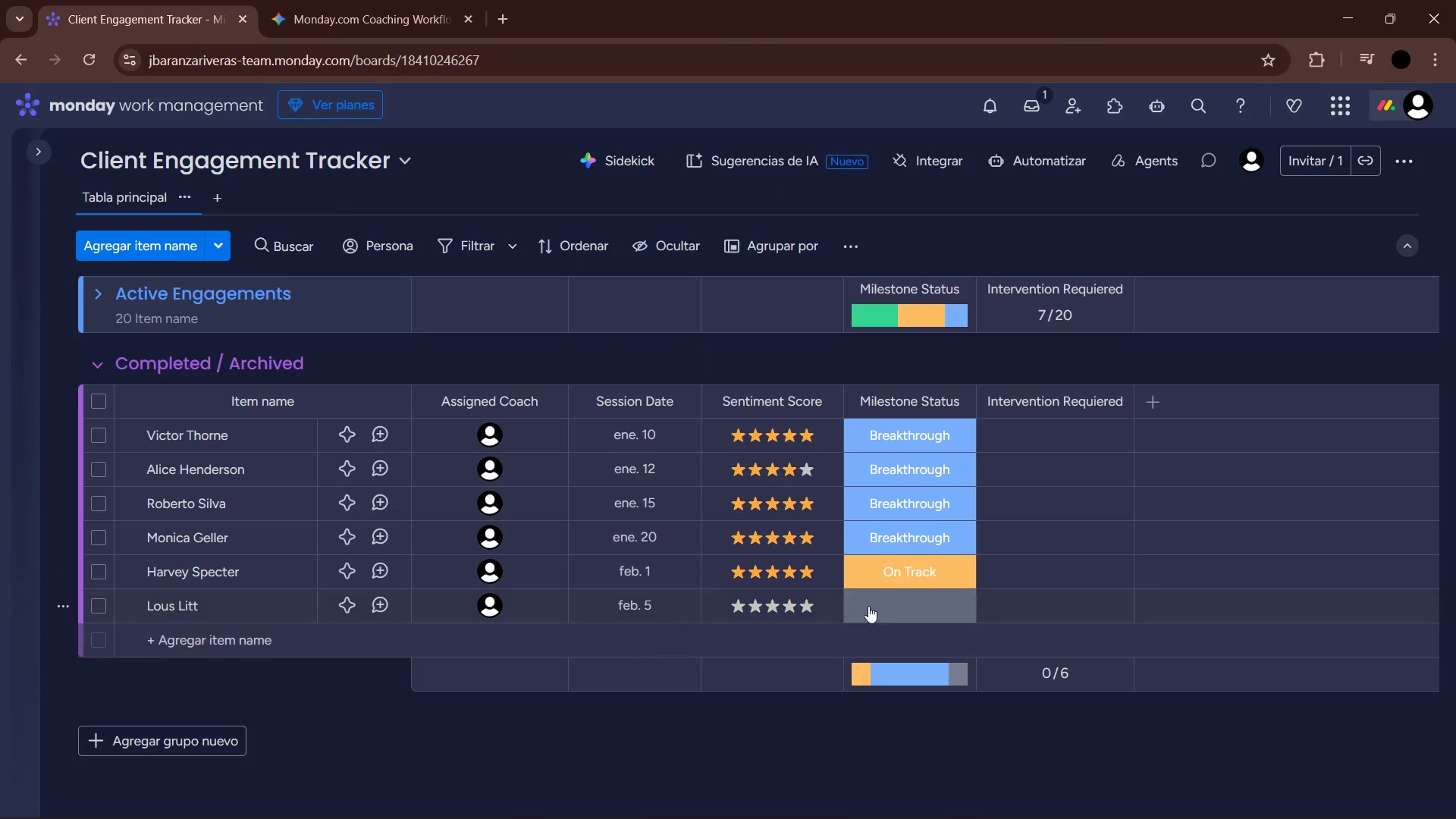 
mouse_move([775, 599])
 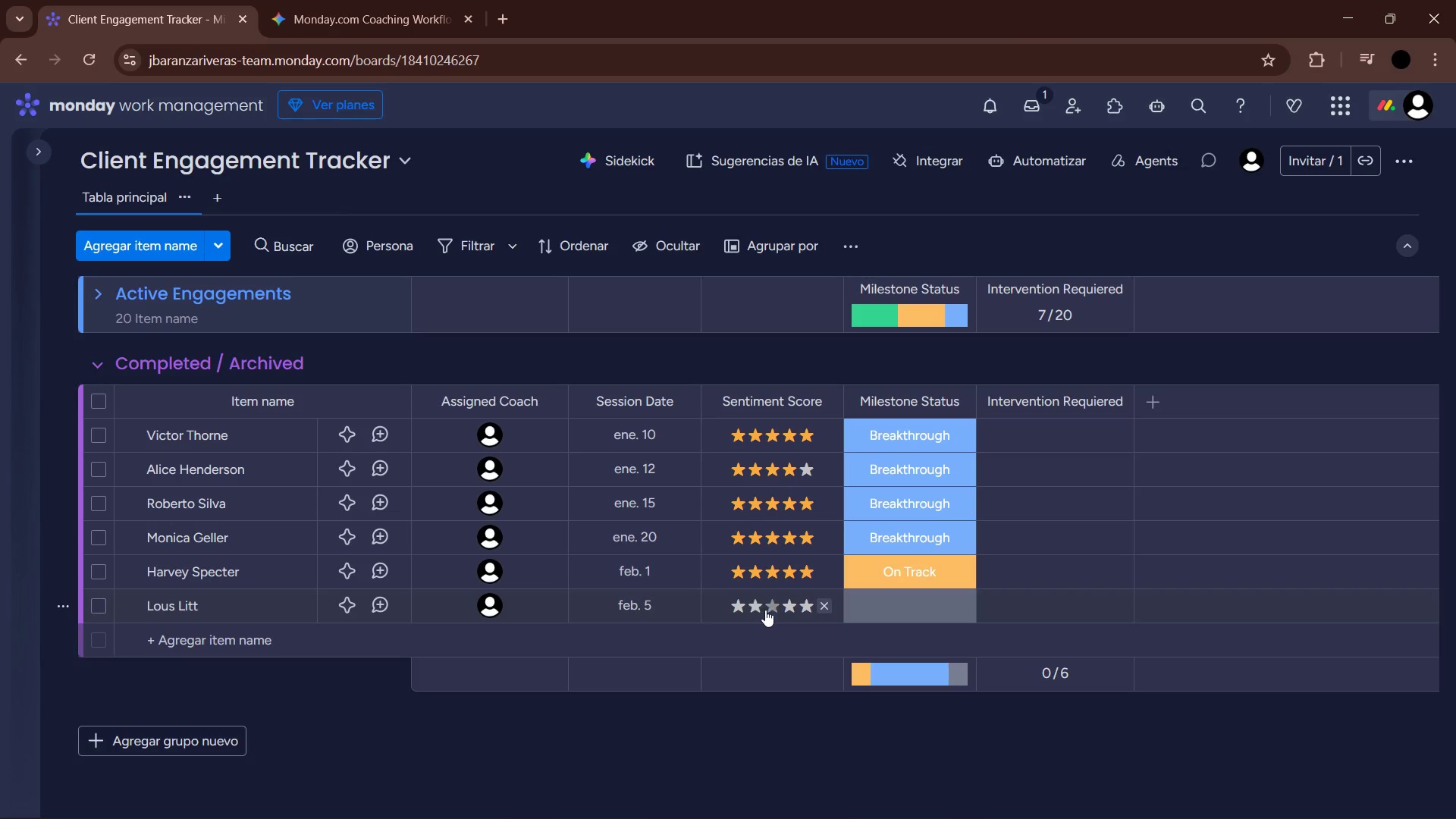 
left_click([770, 610])
 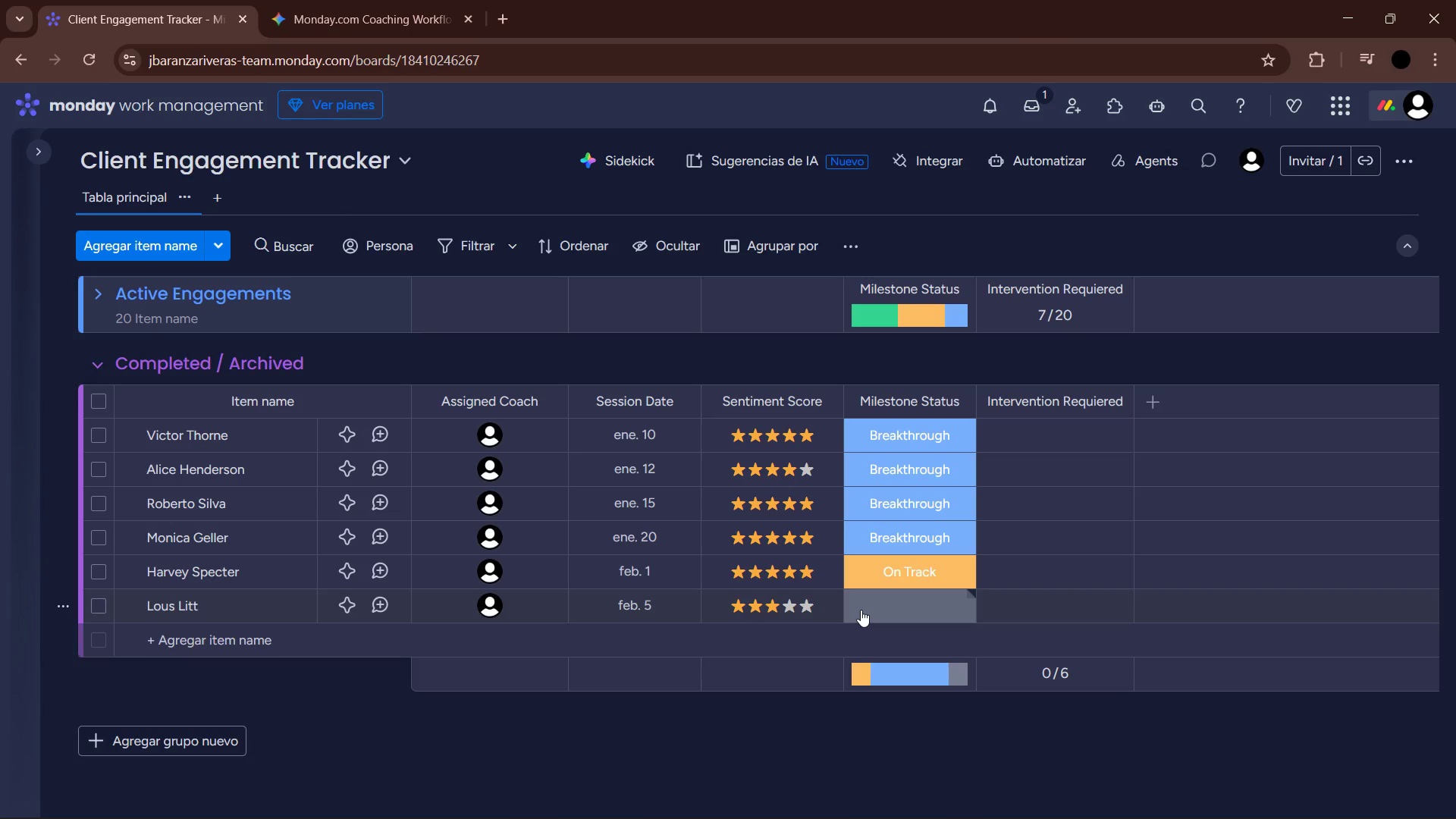 
left_click([861, 610])
 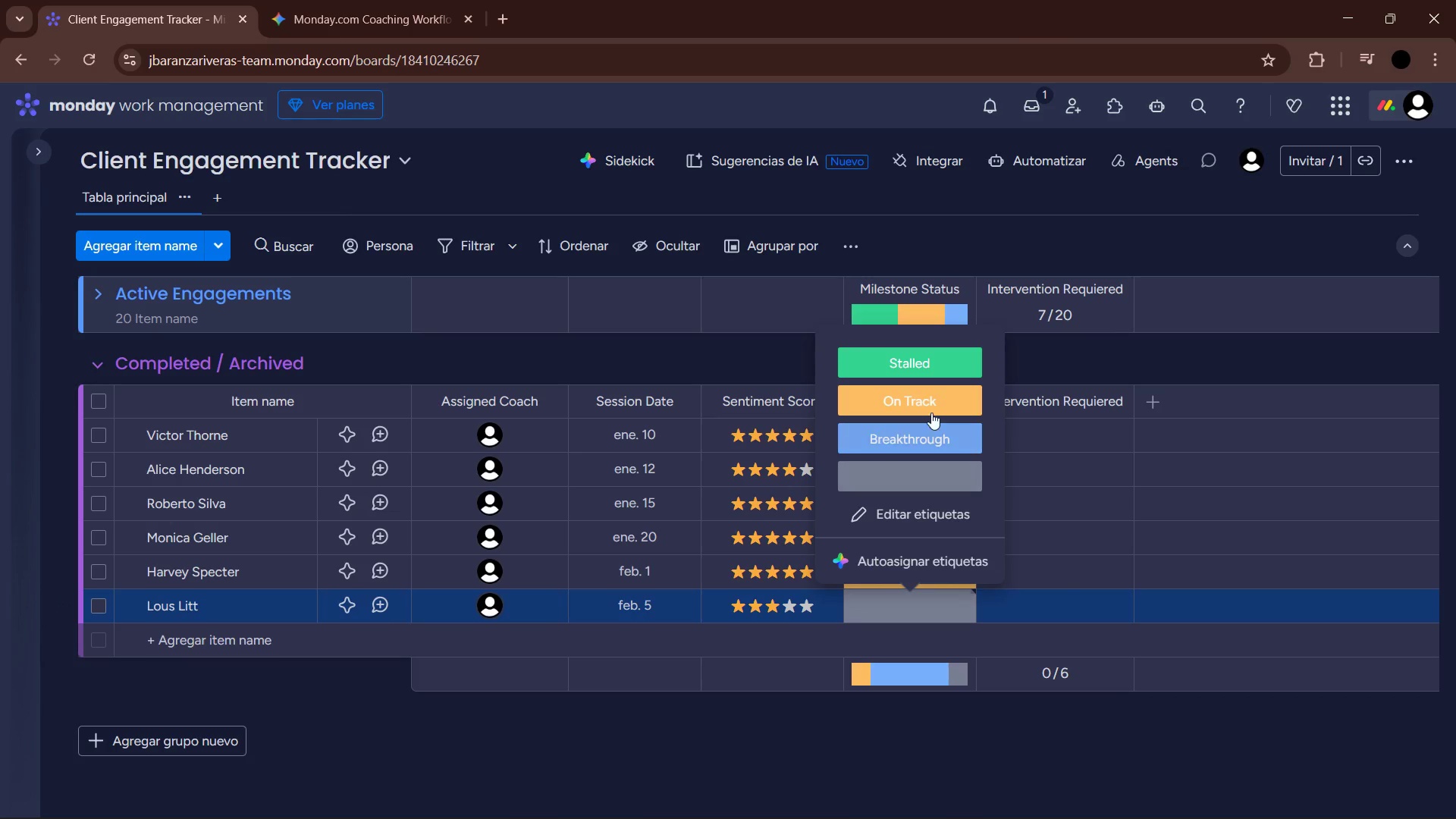 
left_click([934, 576])
 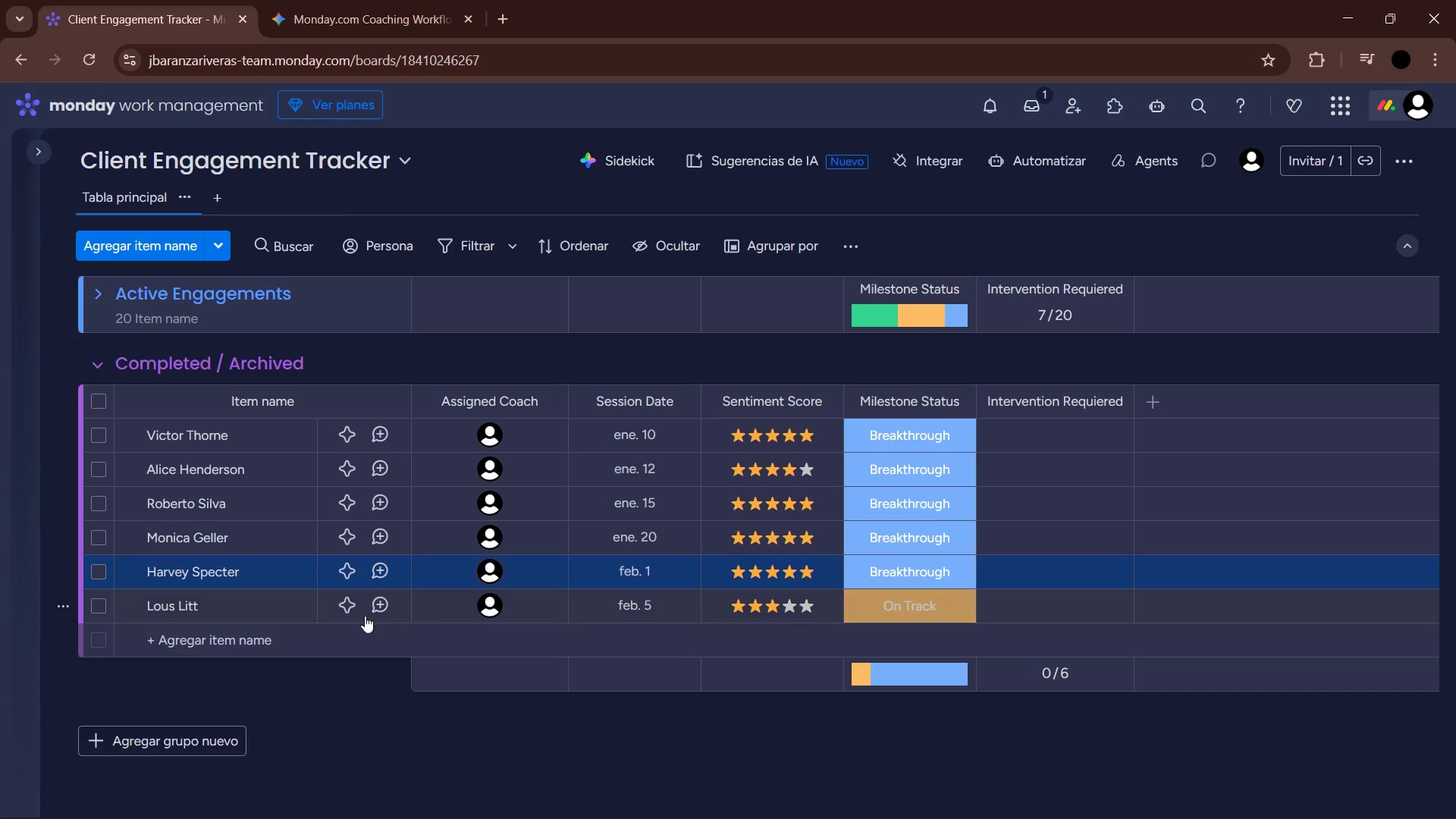 
wait(5.47)
 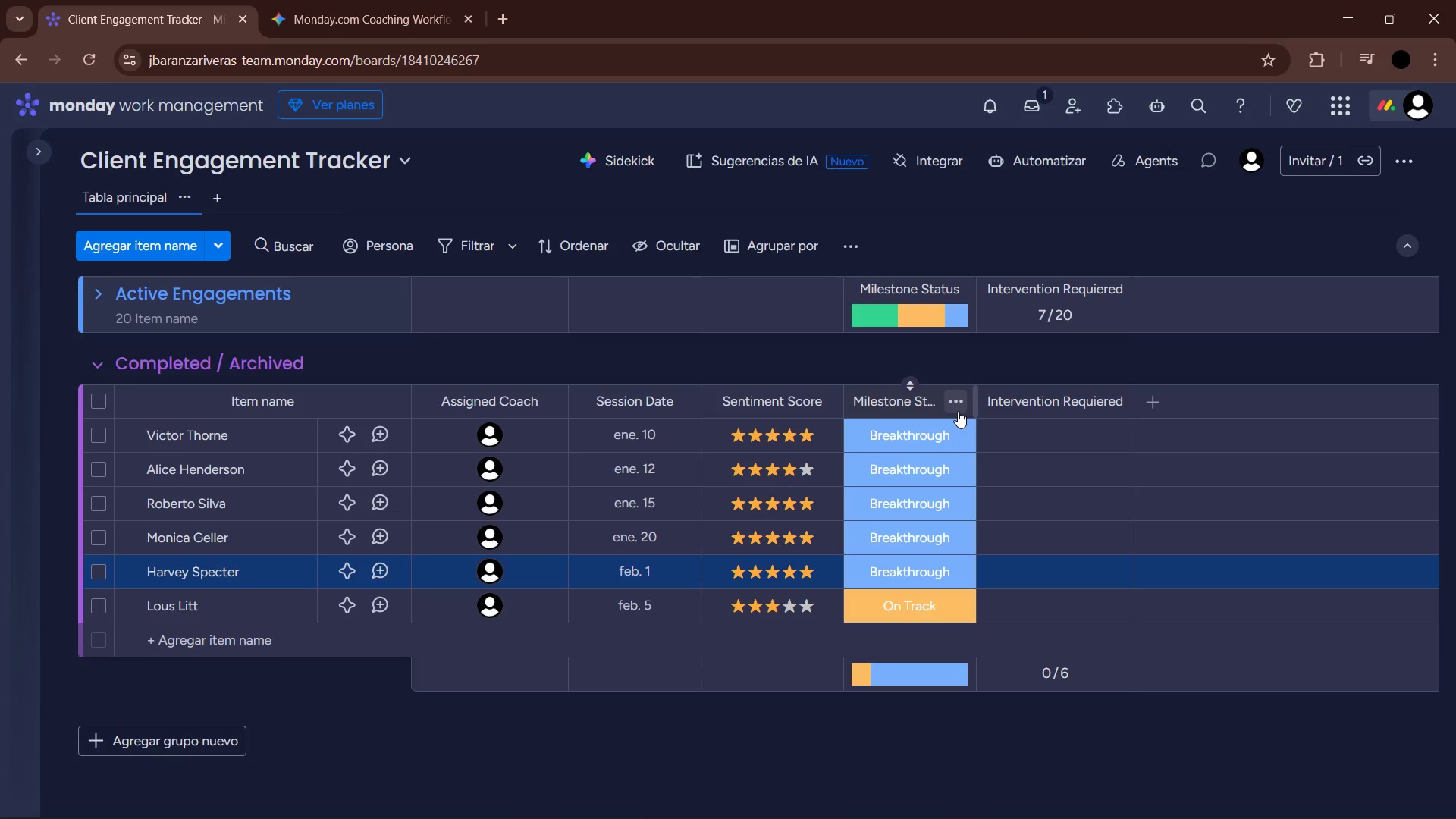 
left_click([156, 648])
 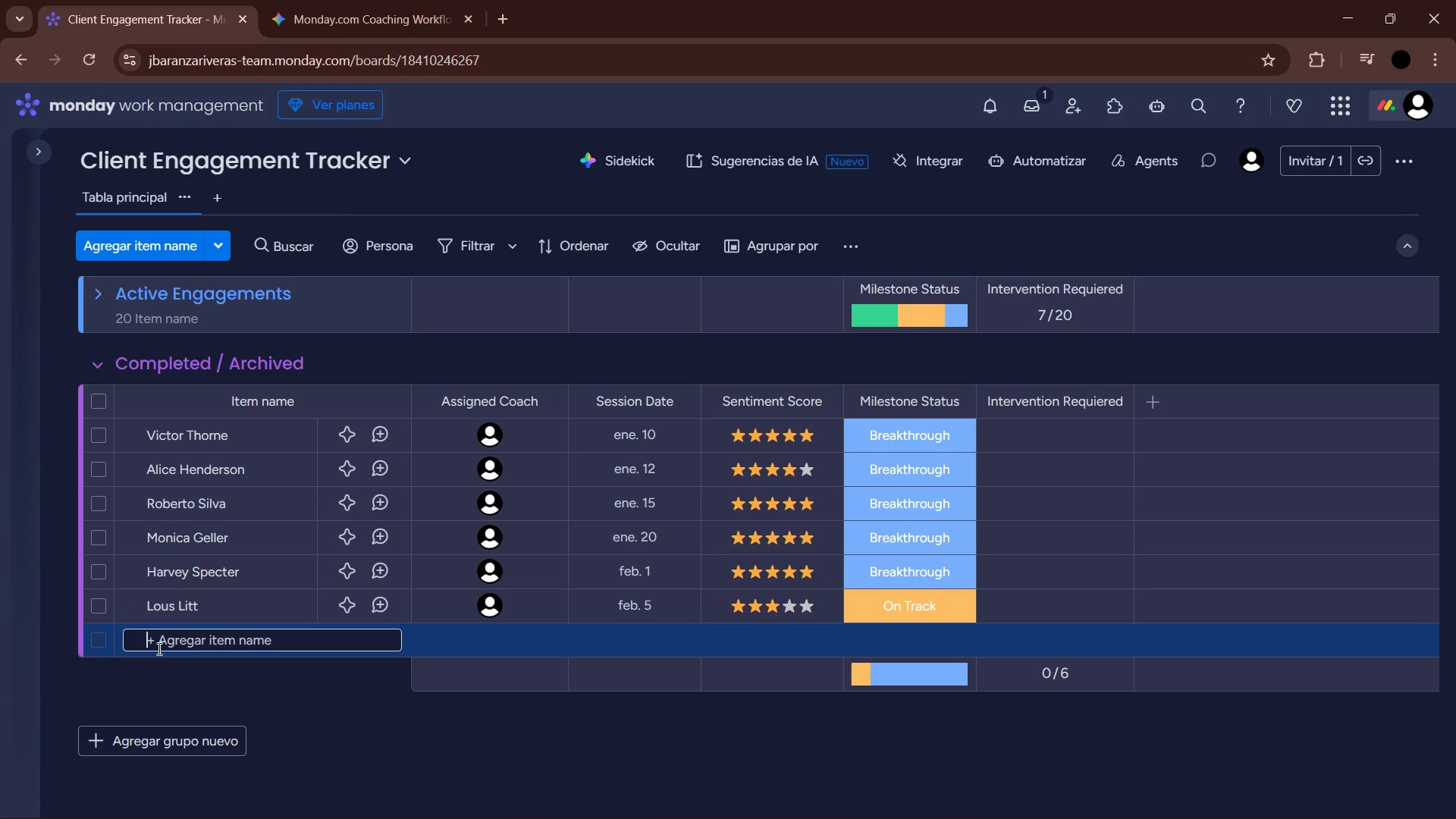 
type(Donna Pulsen)
 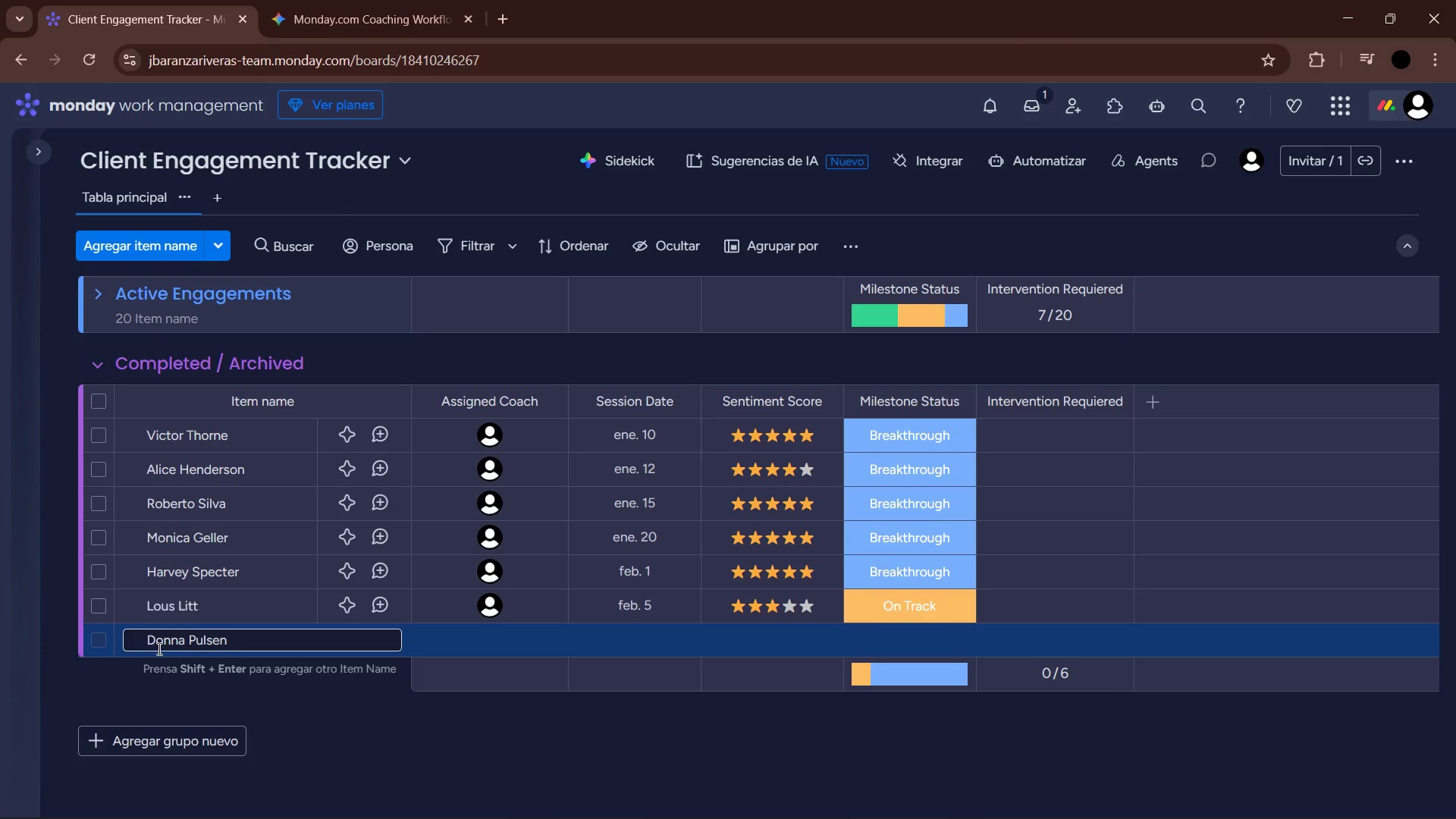 
key(ArrowLeft)
 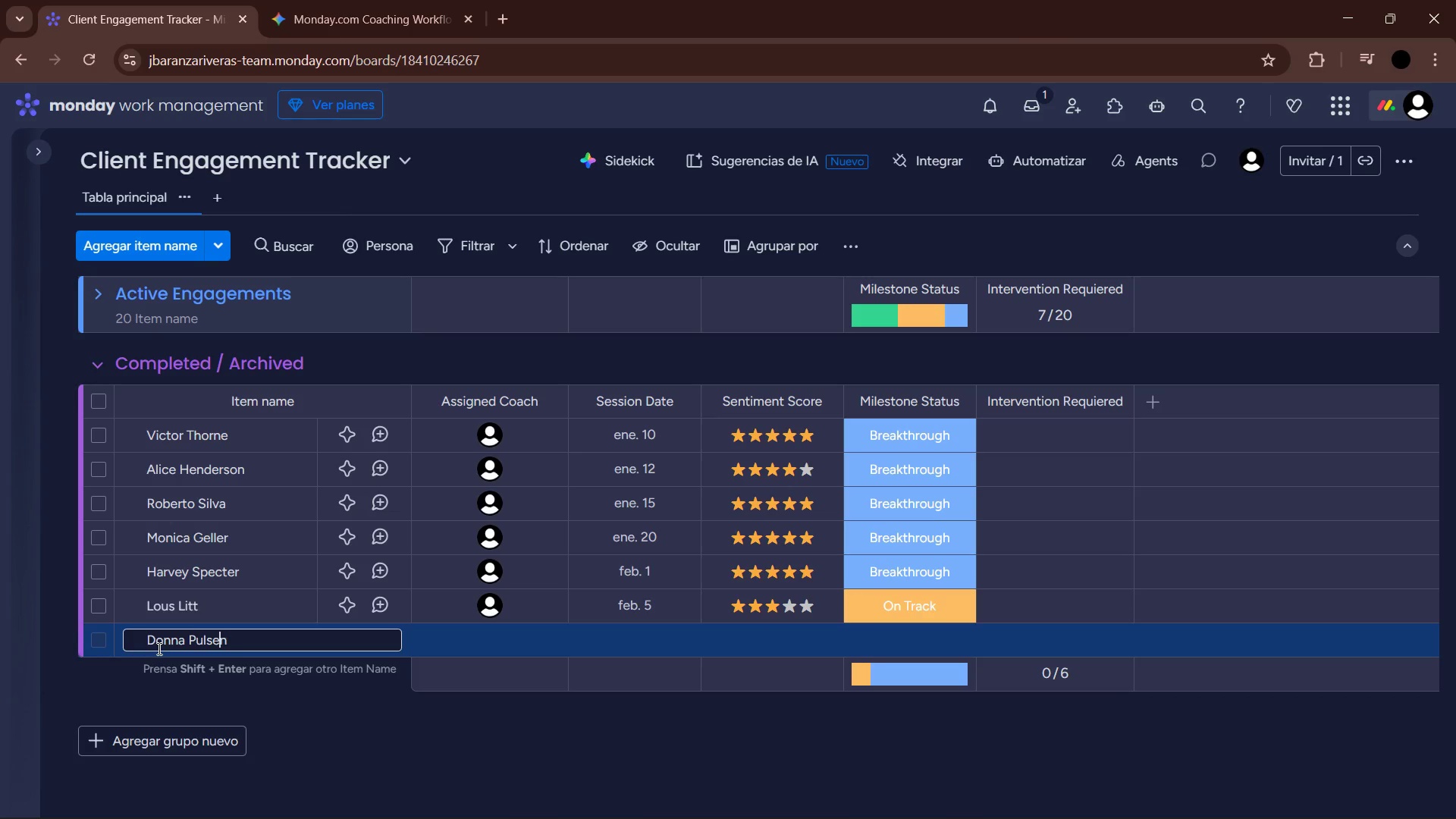 
key(ArrowLeft)
 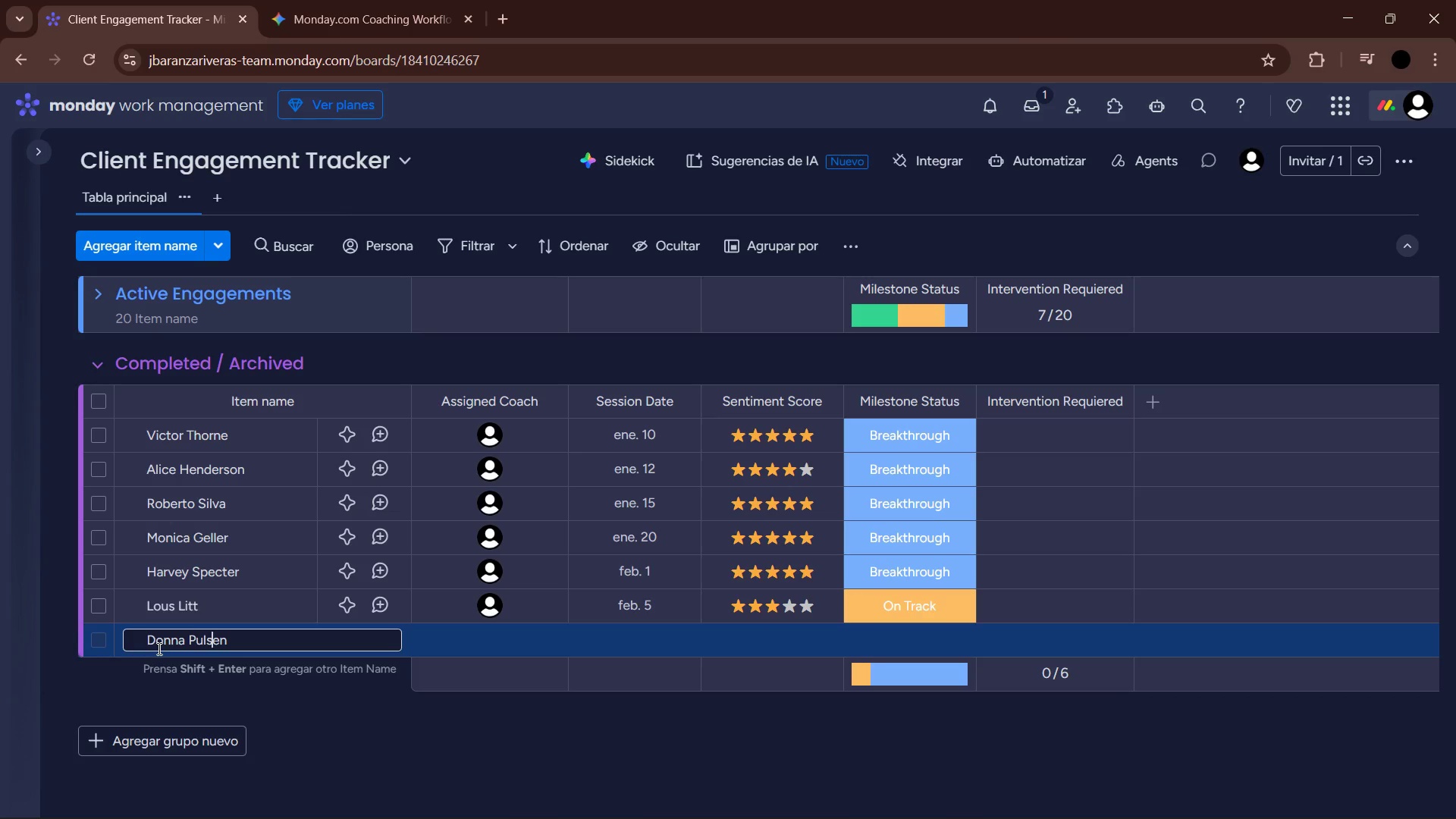 
key(ArrowLeft)
 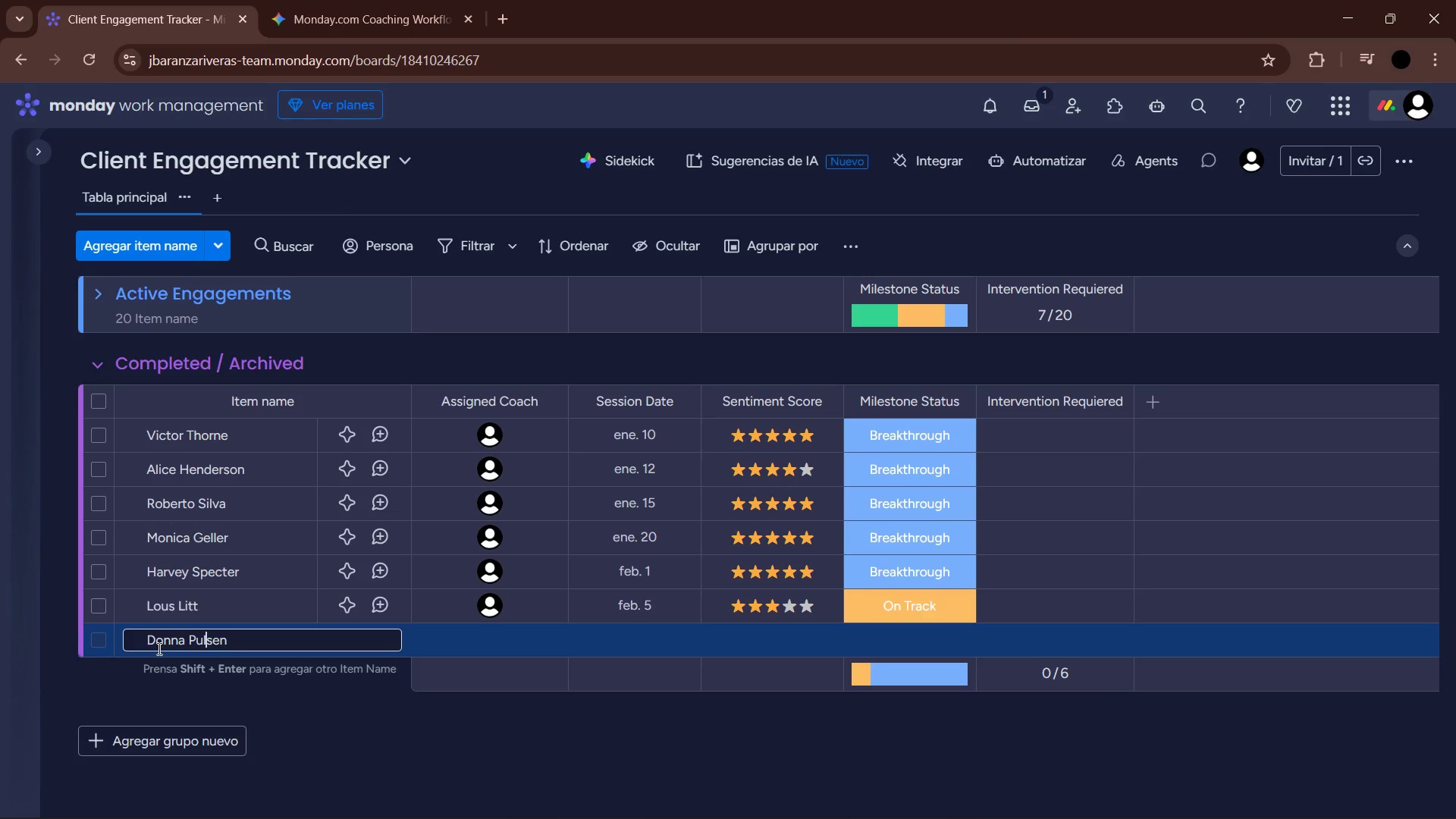 
key(ArrowLeft)
 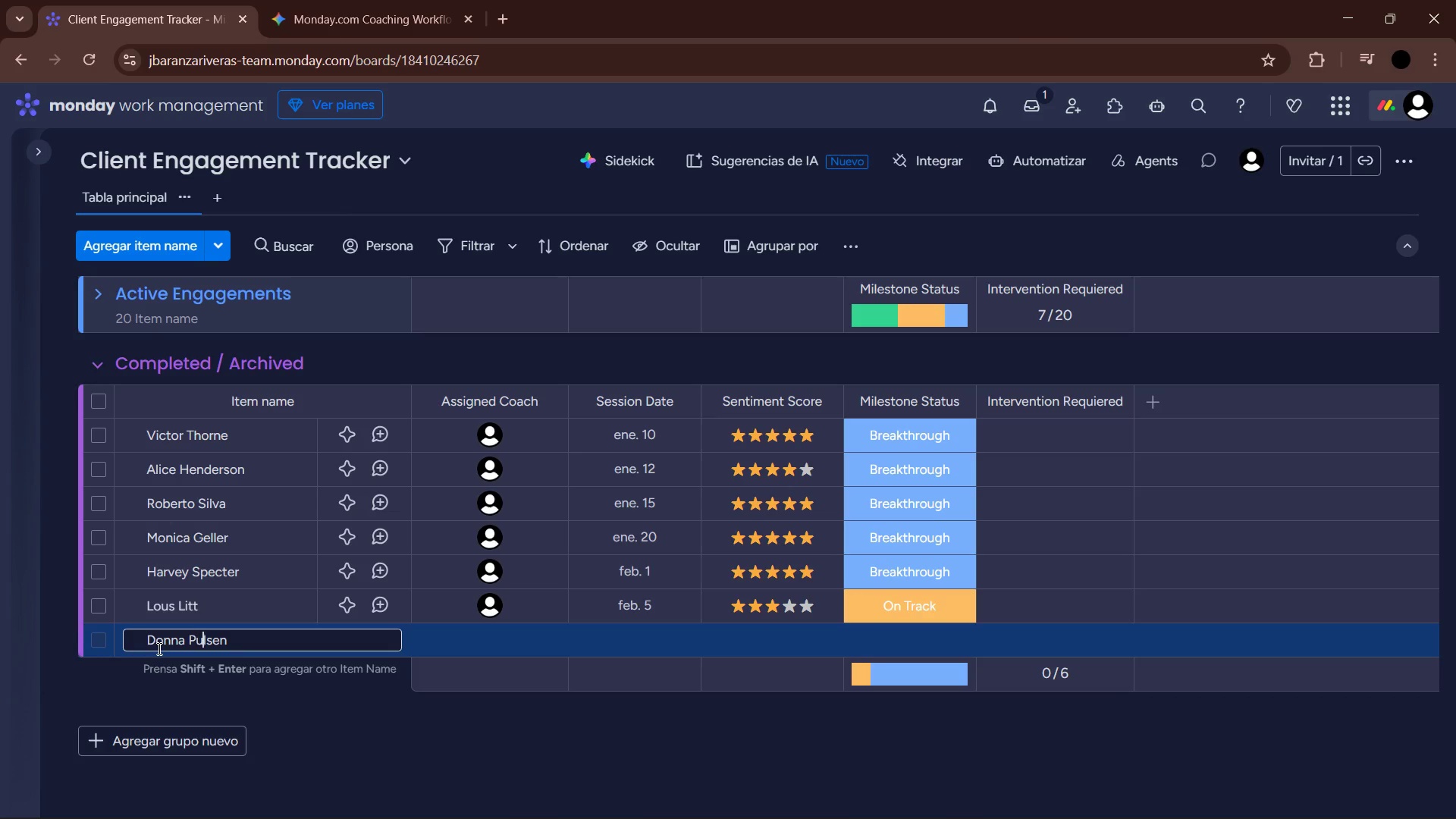 
key(ArrowLeft)
 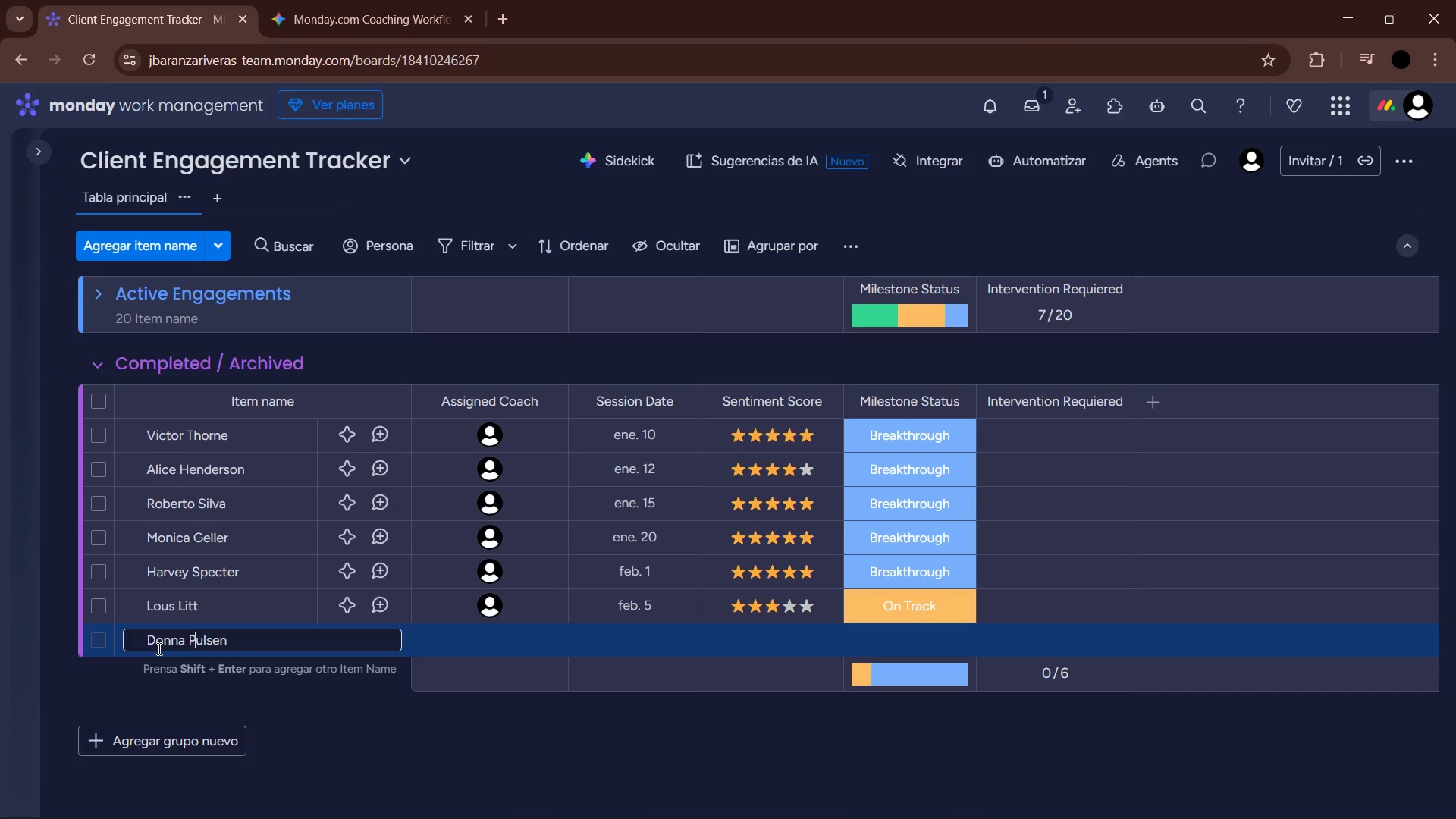 
key(A)
 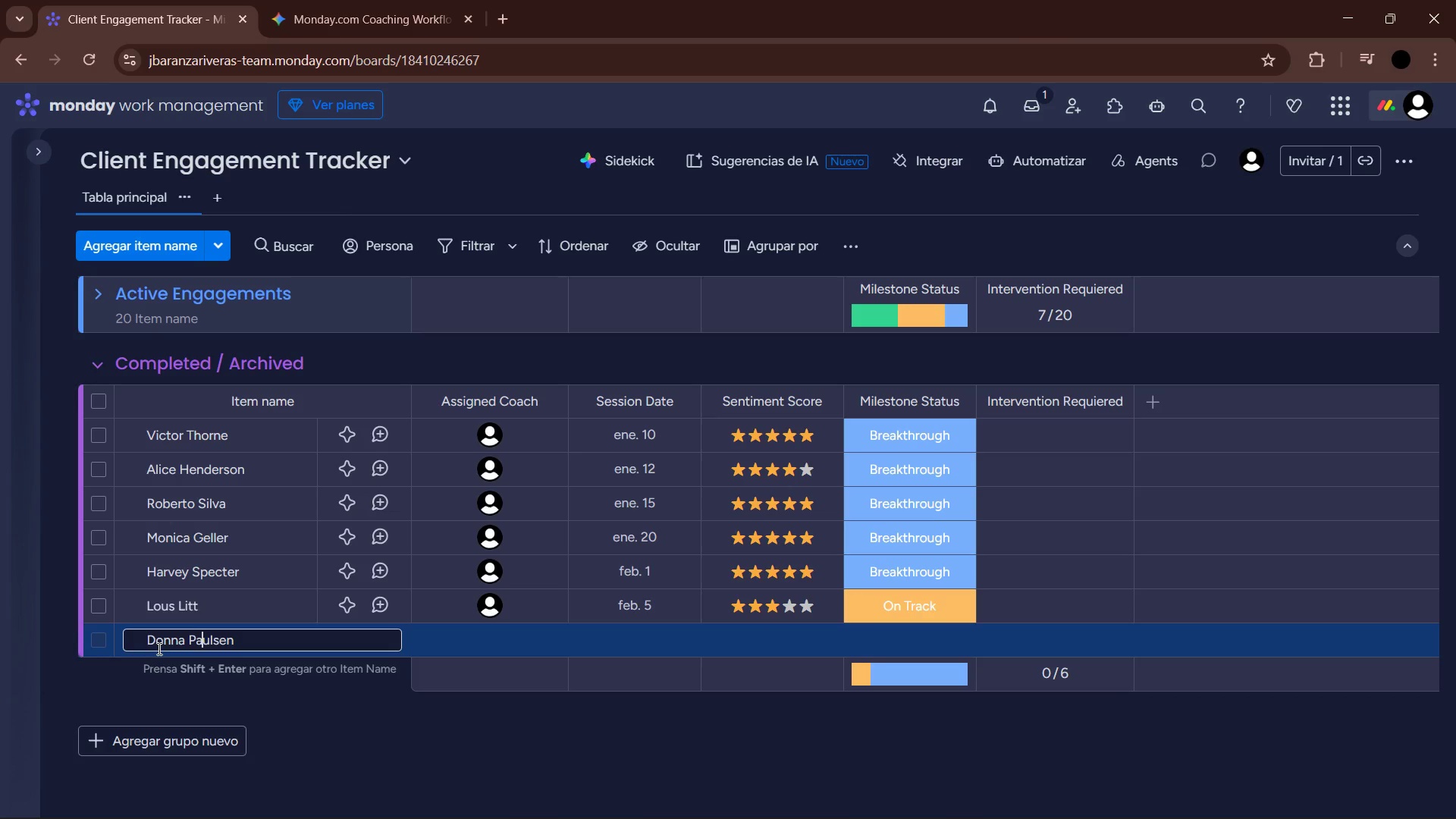 
hold_key(key=ArrowRight, duration=0.73)
 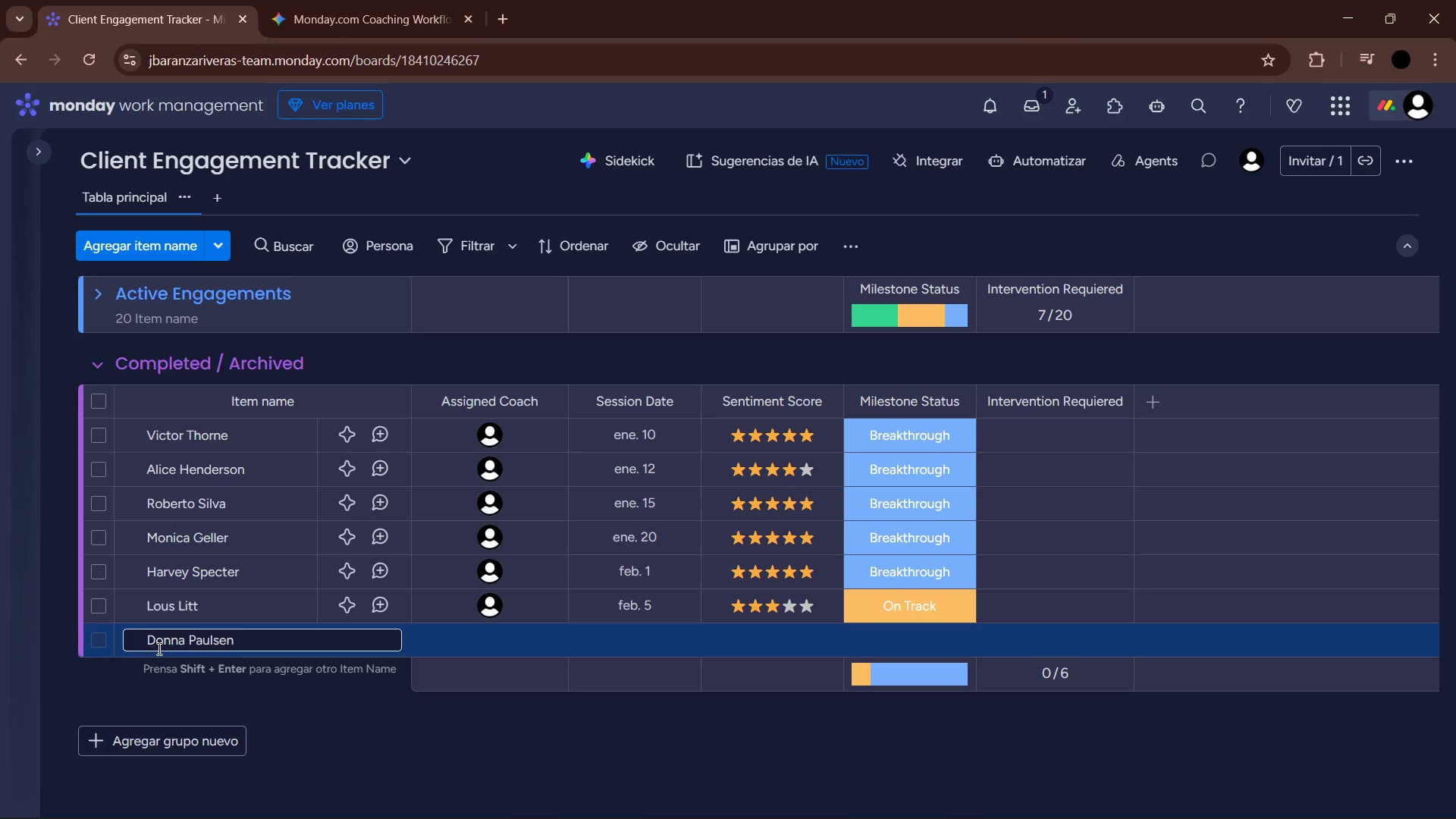 
key(Enter)
 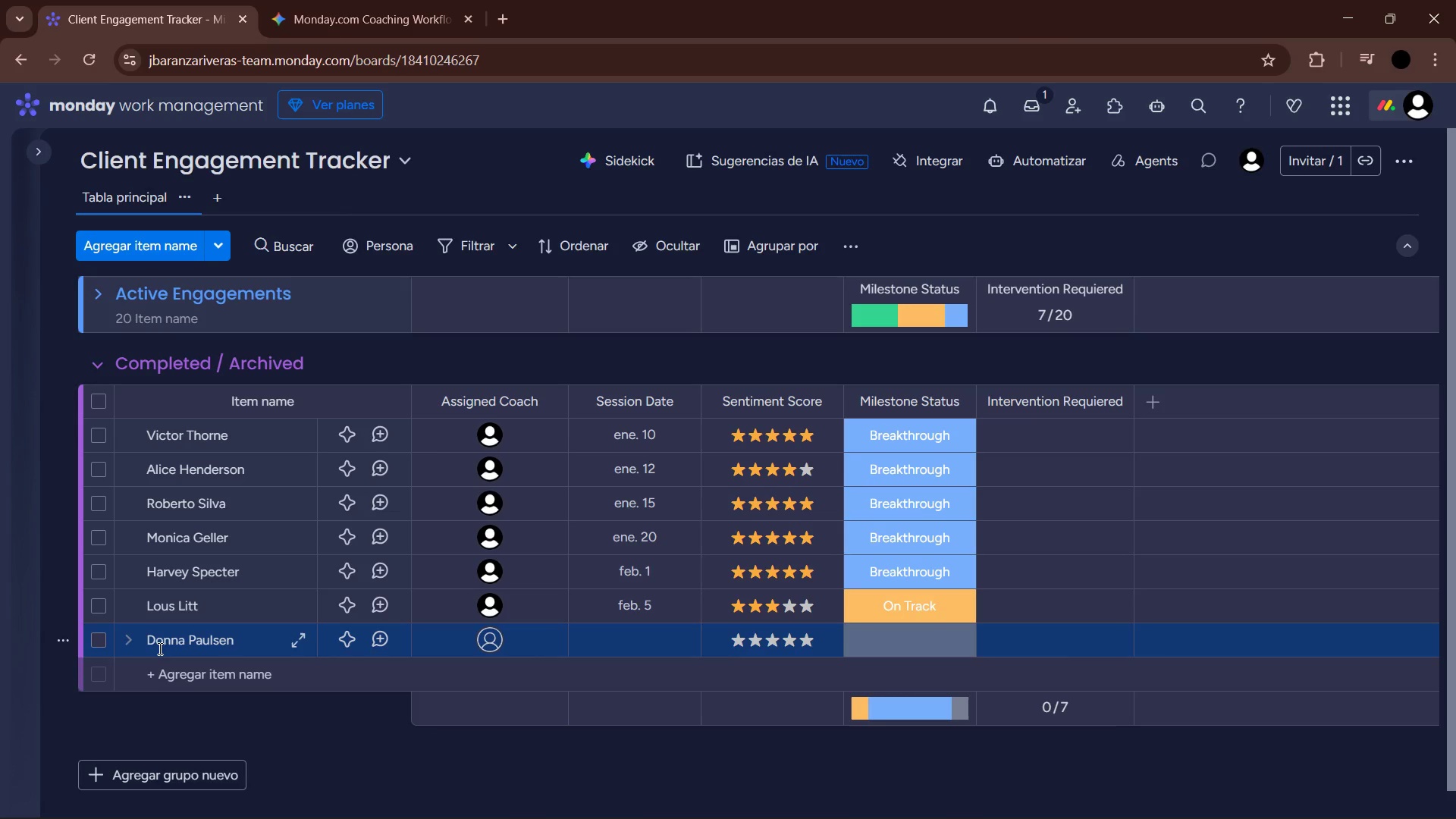 
left_click([493, 642])
 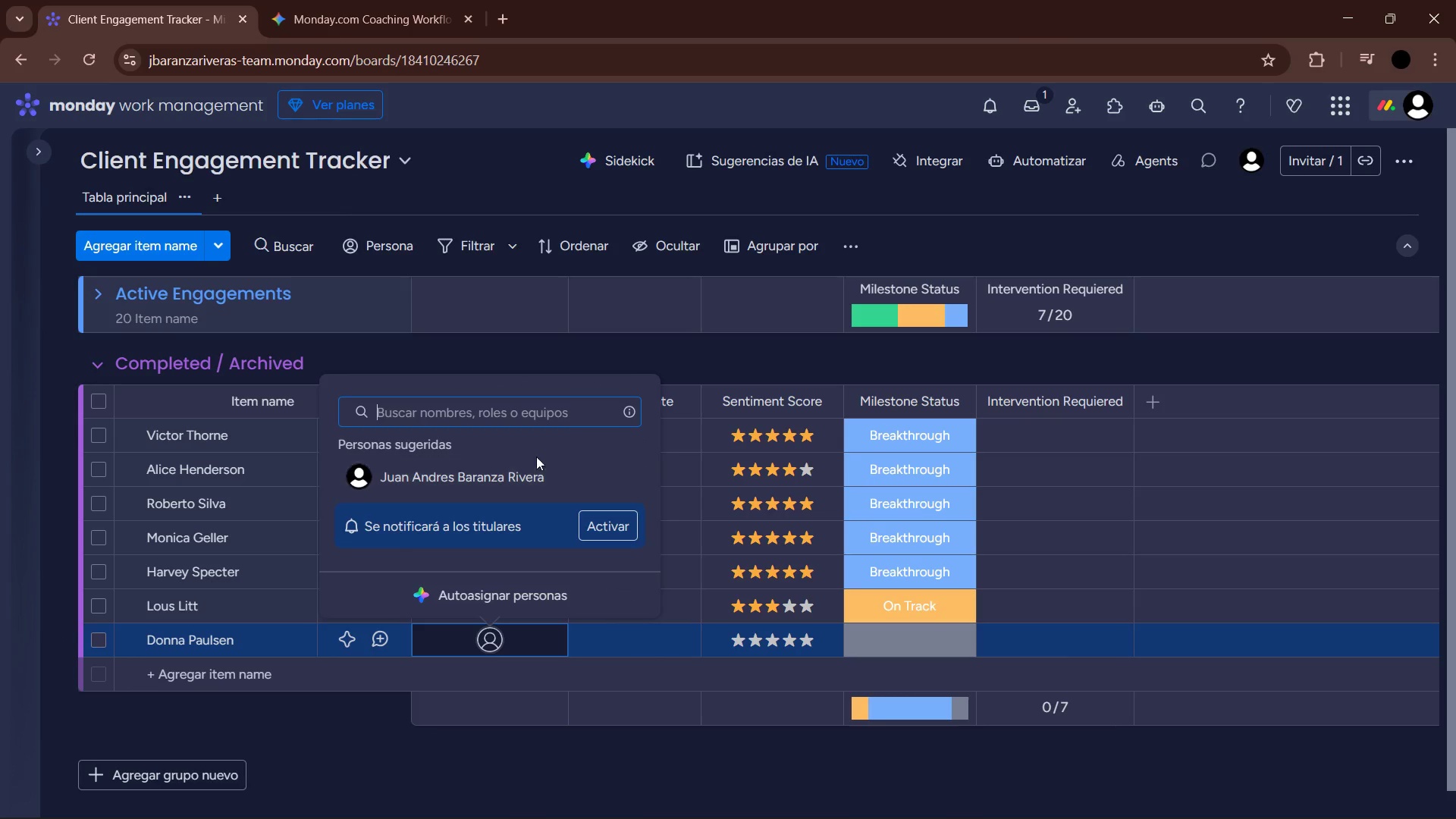 
left_click([516, 488])
 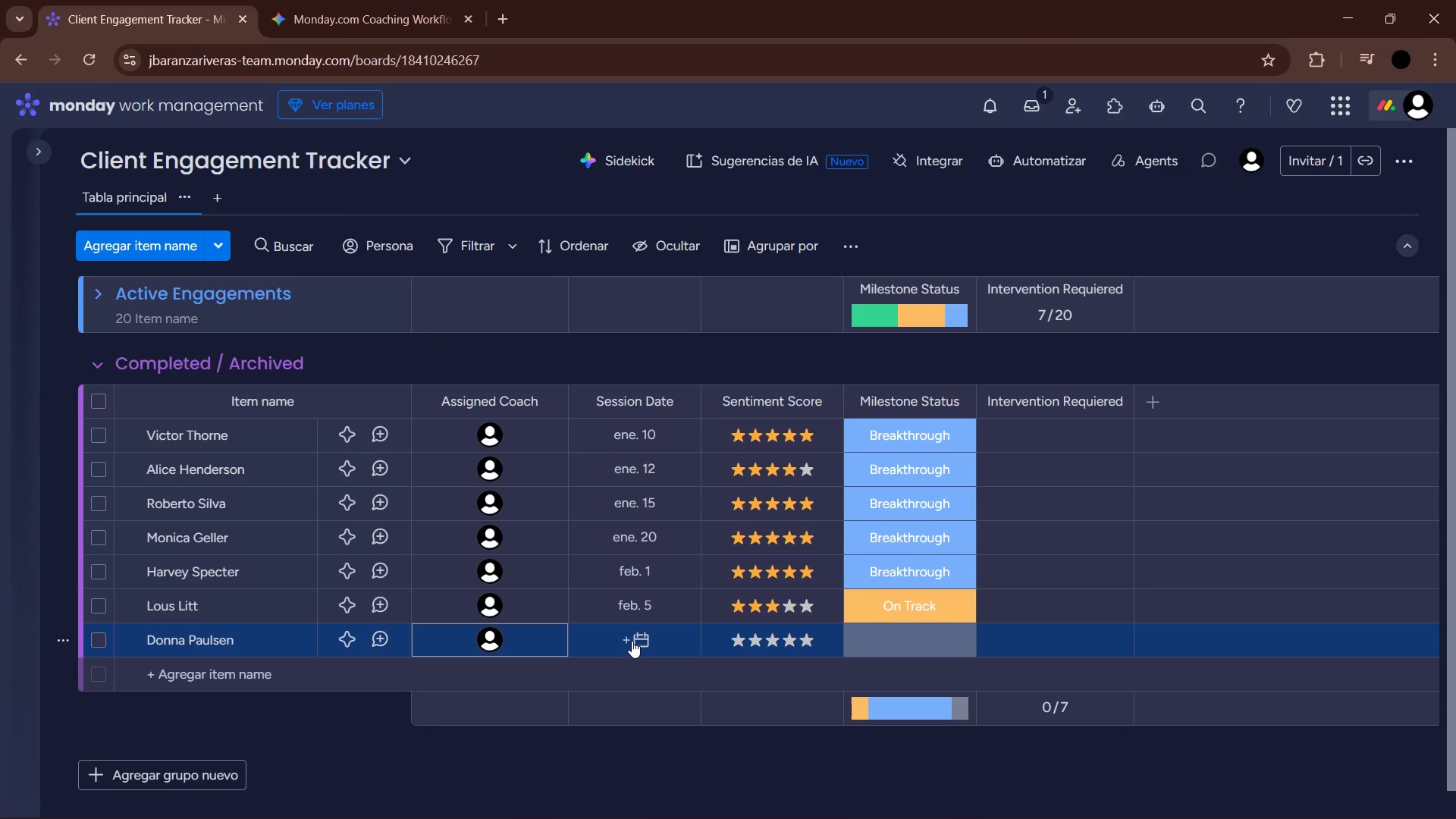 
left_click([632, 641])
 